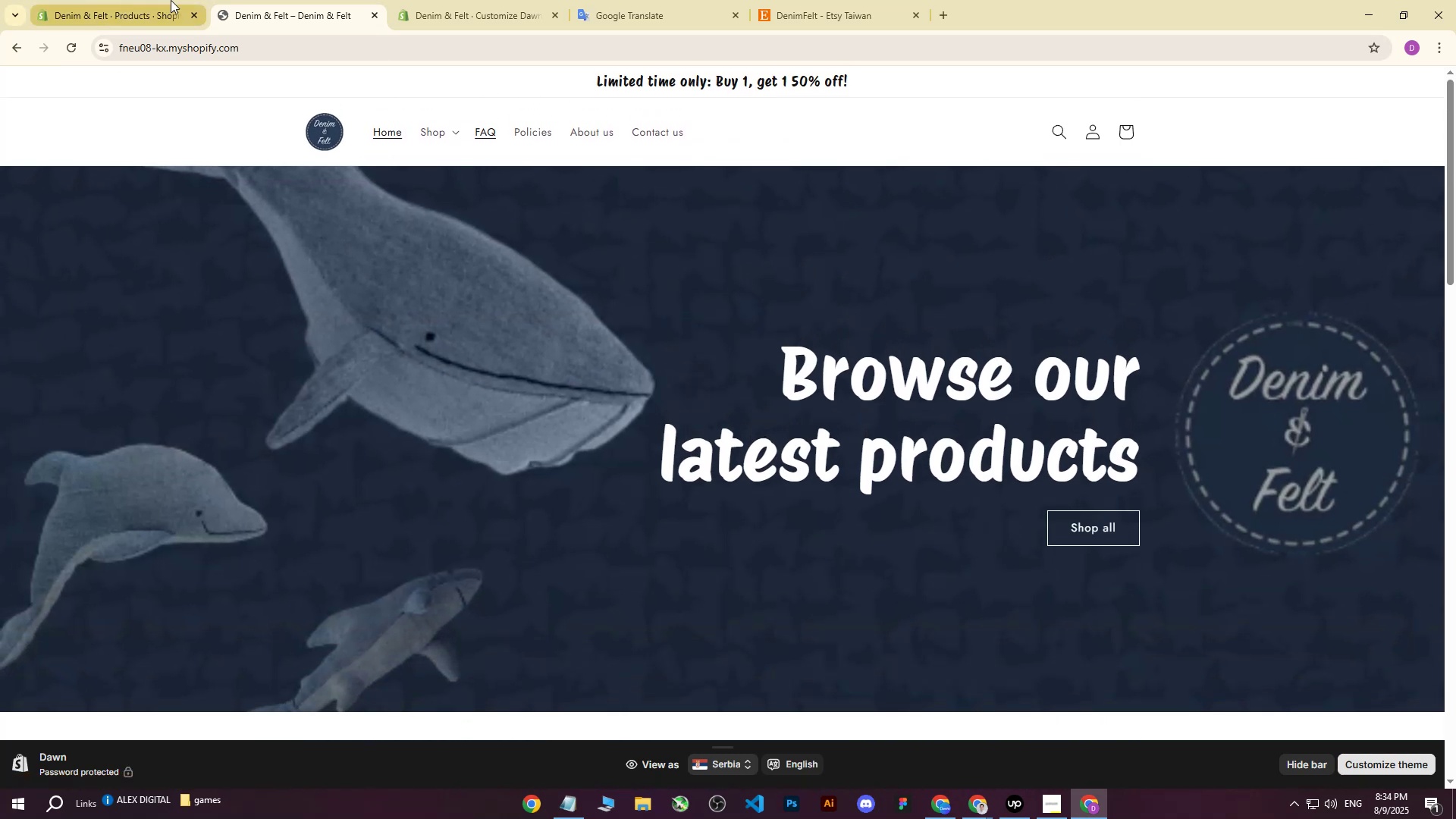 
left_click([169, 0])
 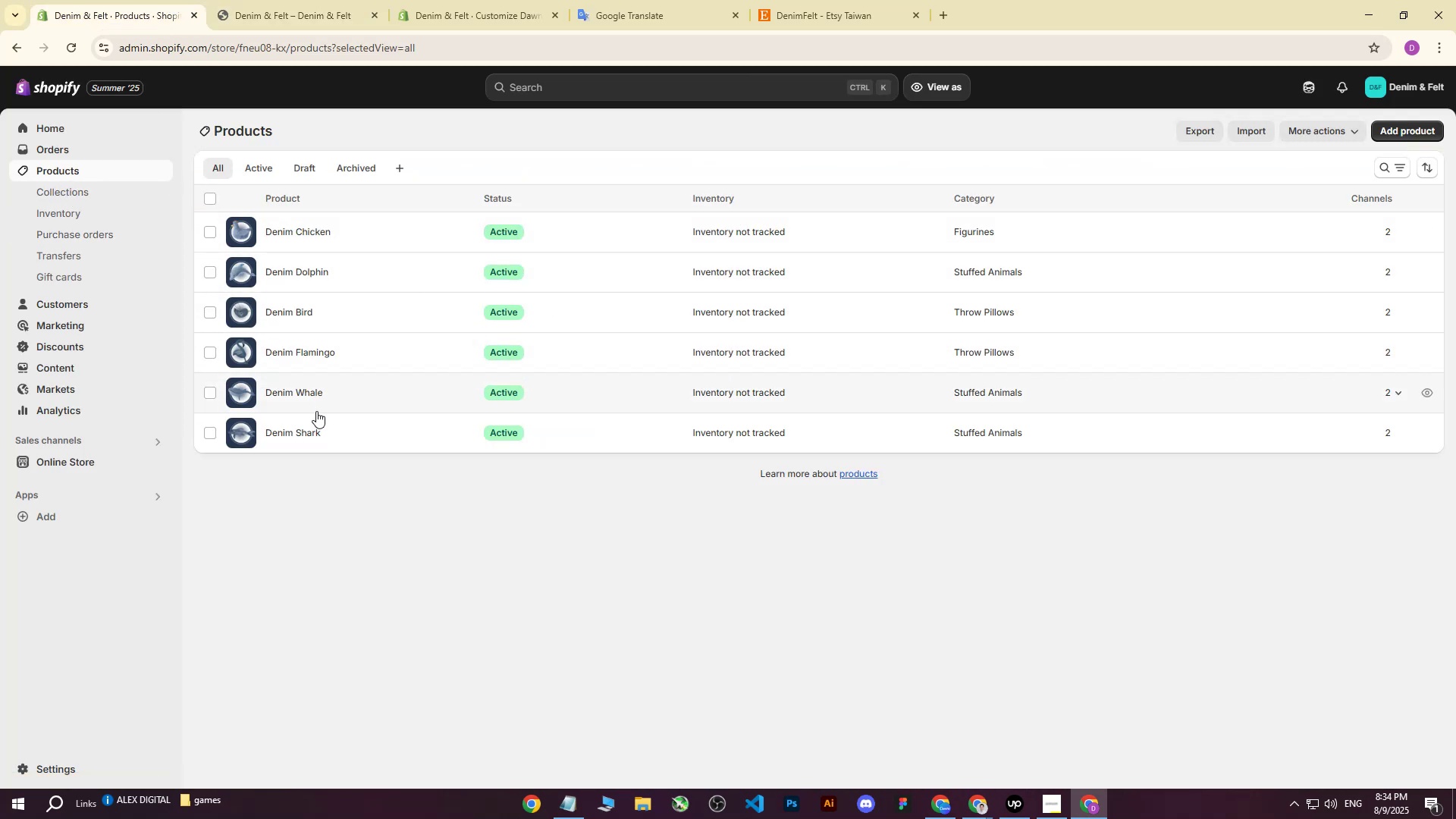 
left_click([300, 310])
 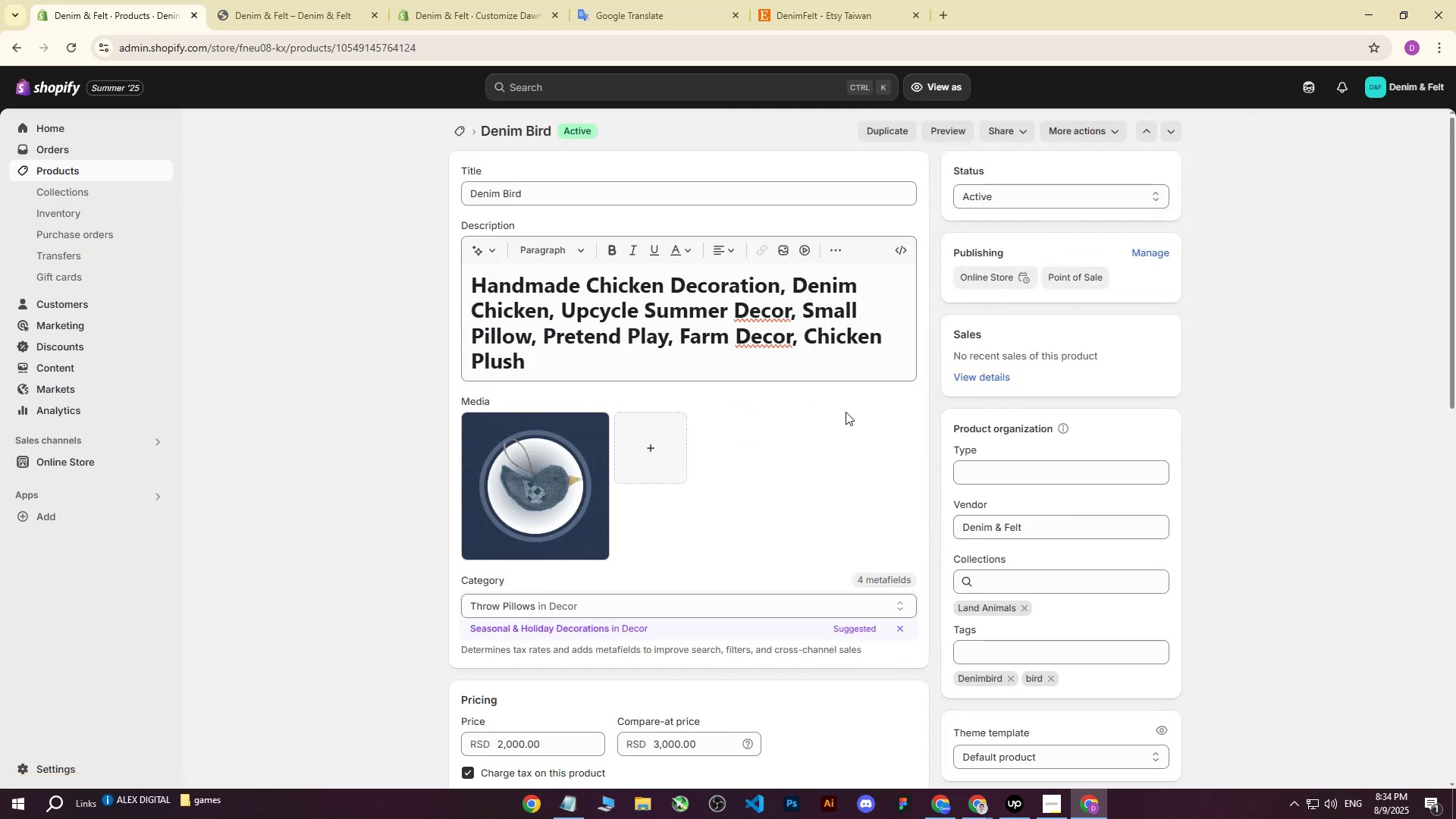 
scroll: coordinate [758, 463], scroll_direction: down, amount: 2.0
 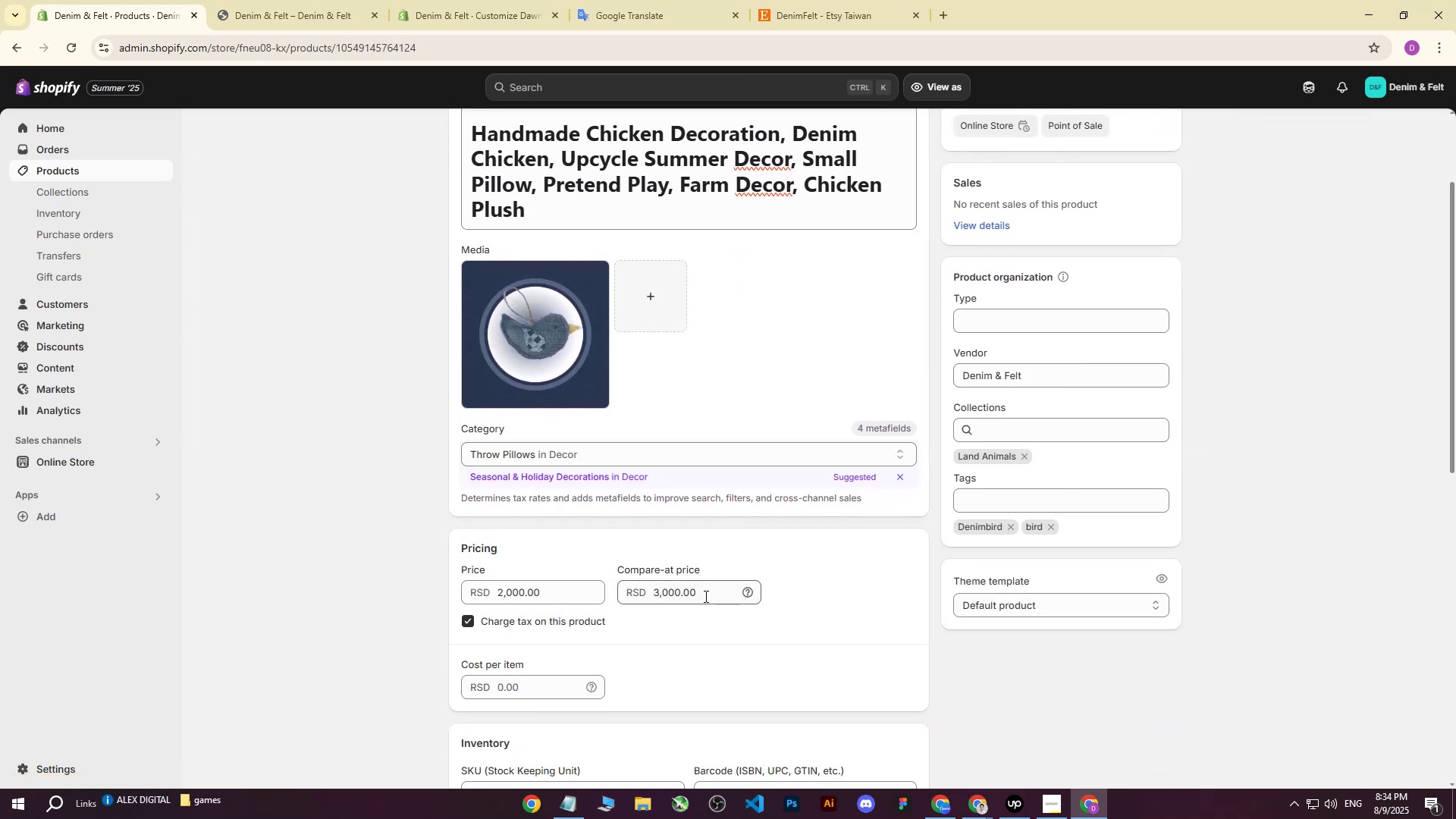 
left_click_drag(start_coordinate=[706, 592], to_coordinate=[609, 589])
 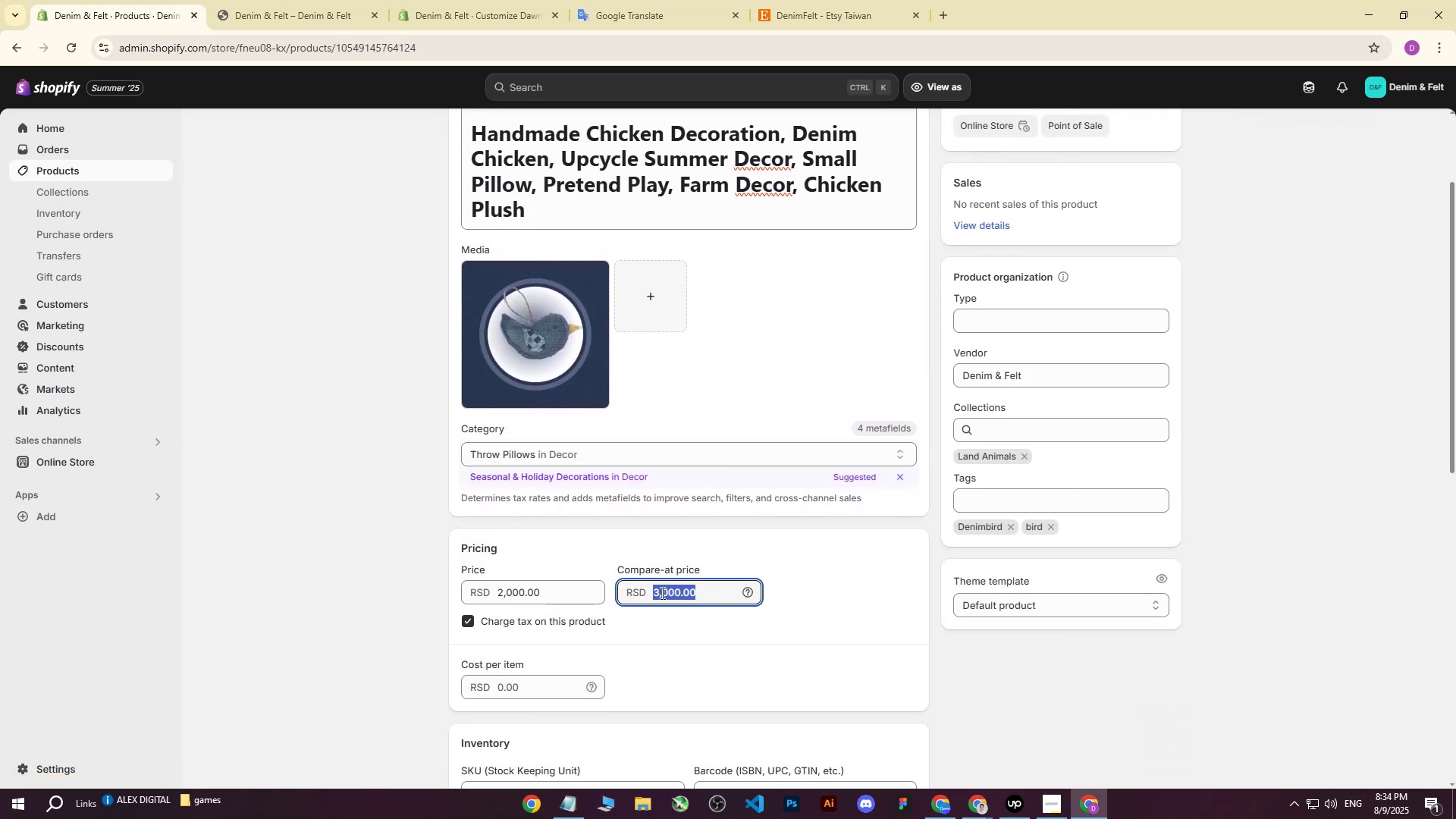 
key(Backspace)
 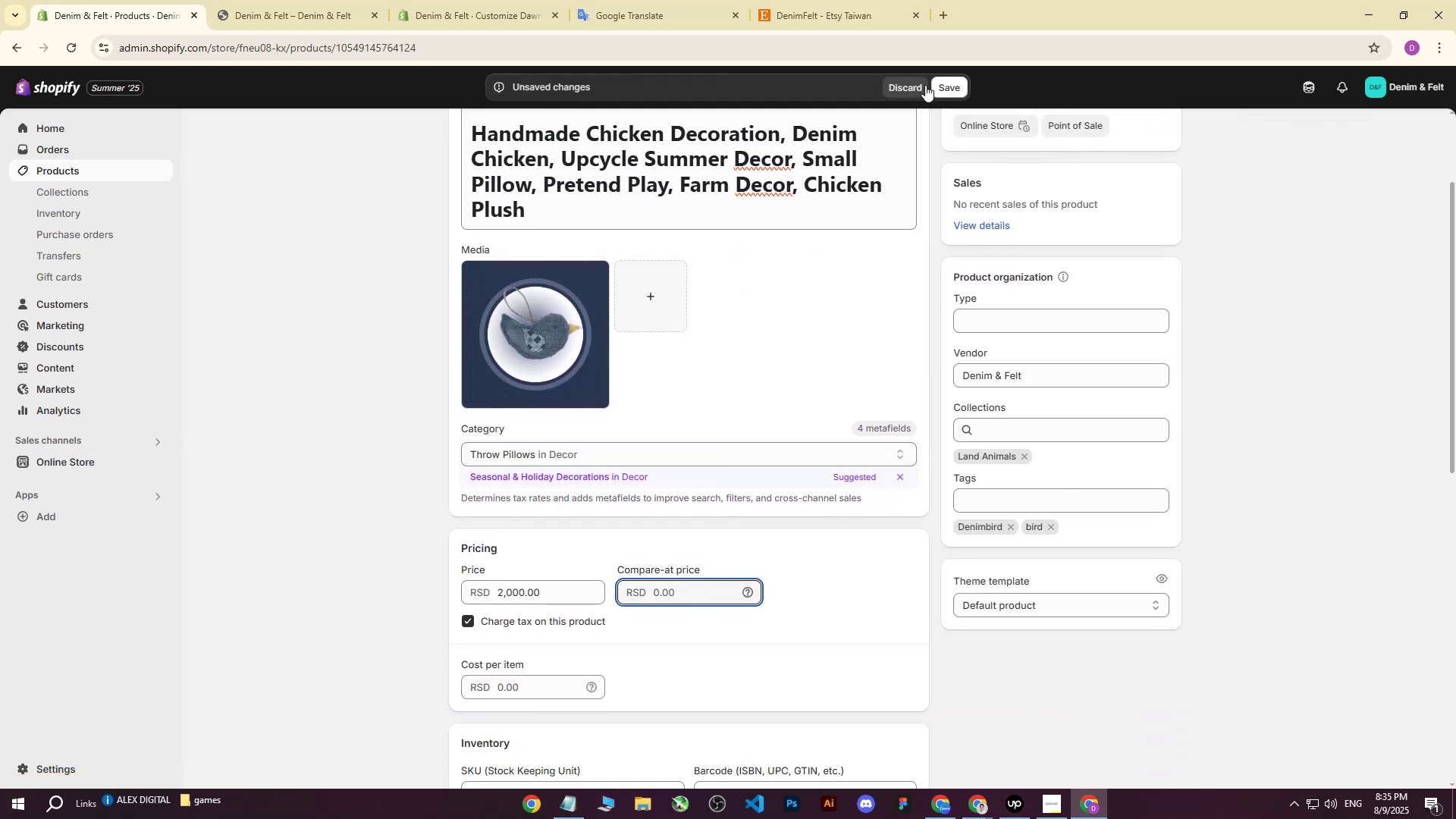 
left_click([960, 84])
 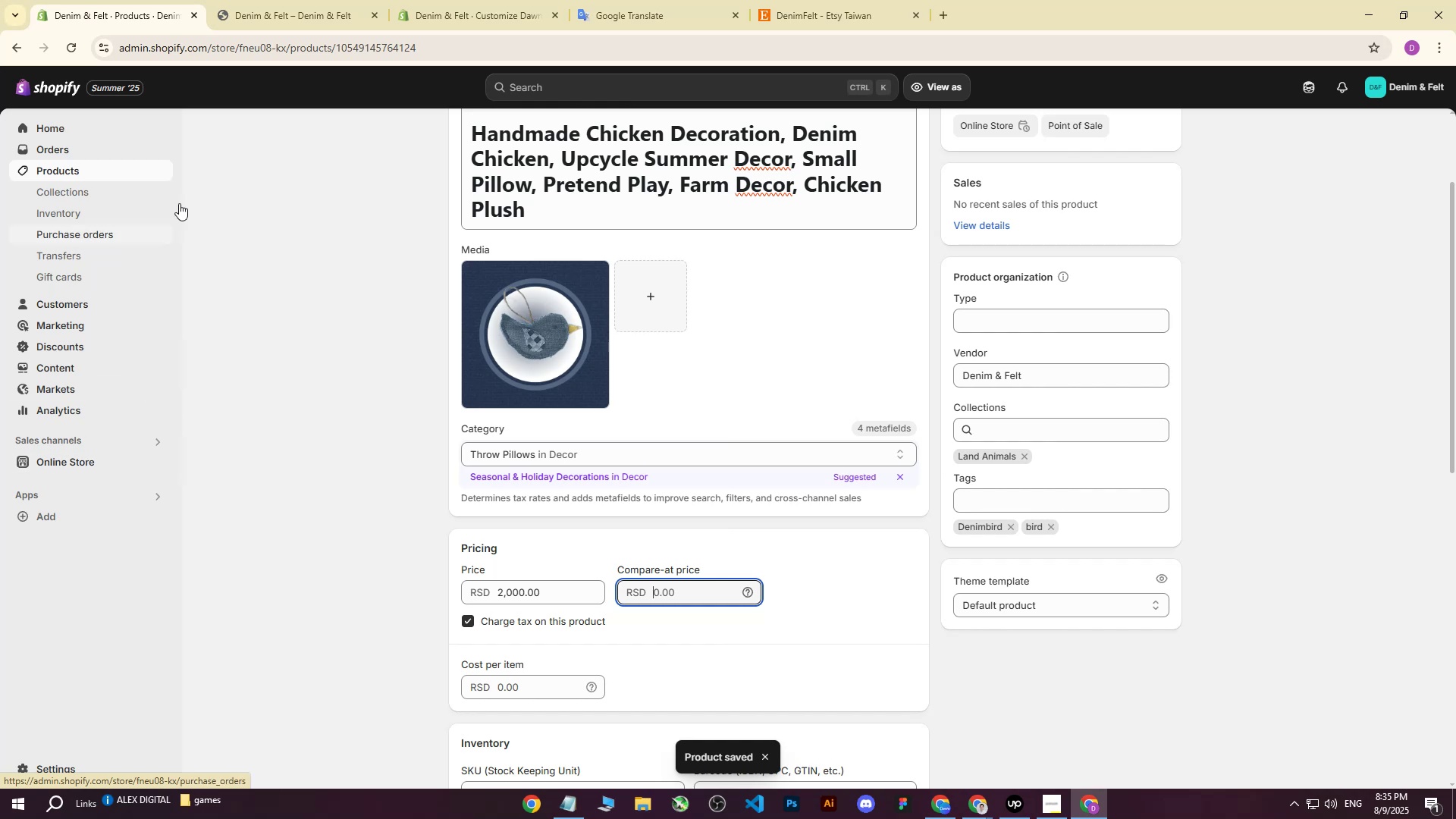 
wait(5.81)
 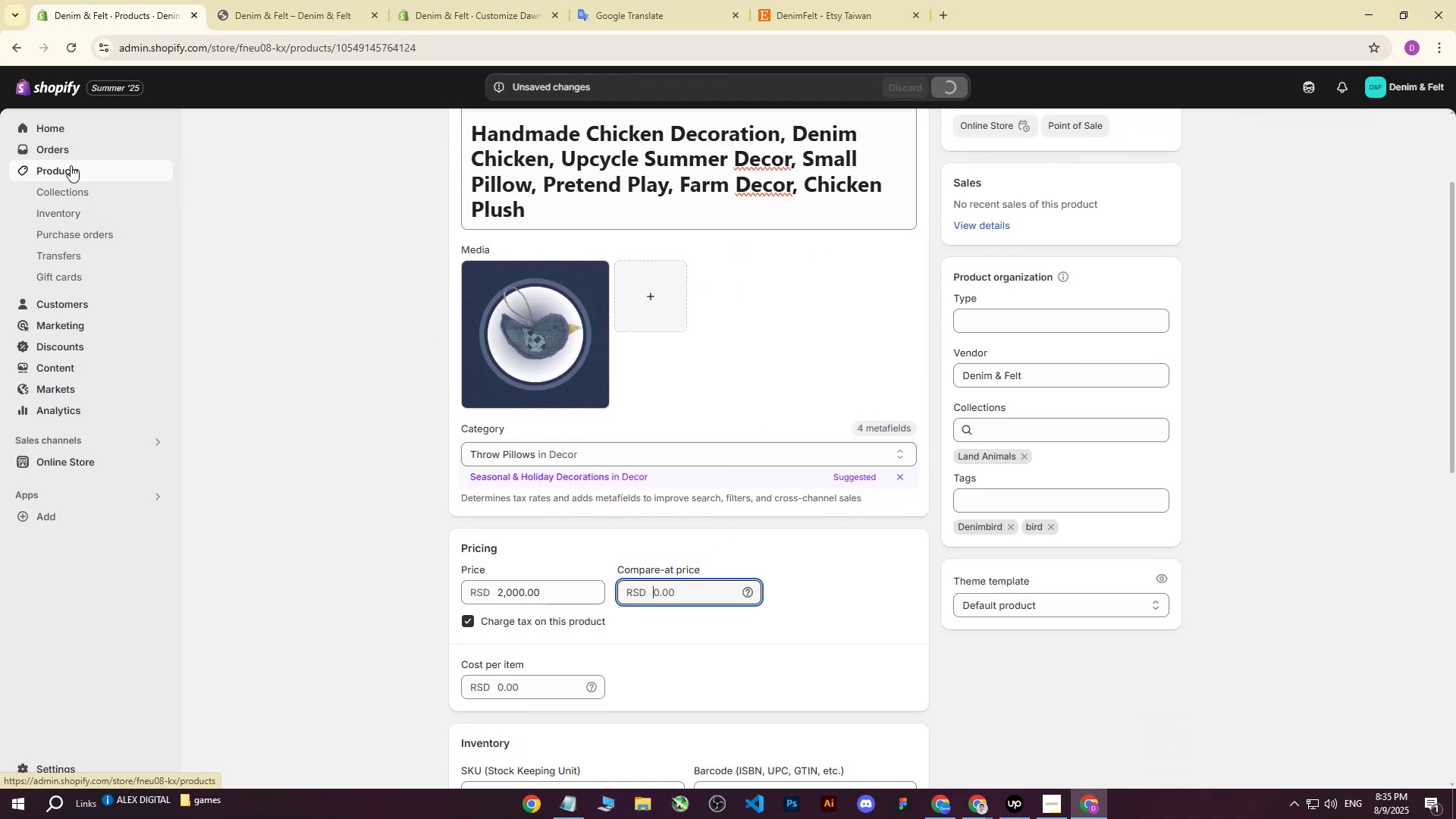 
triple_click([150, 0])
 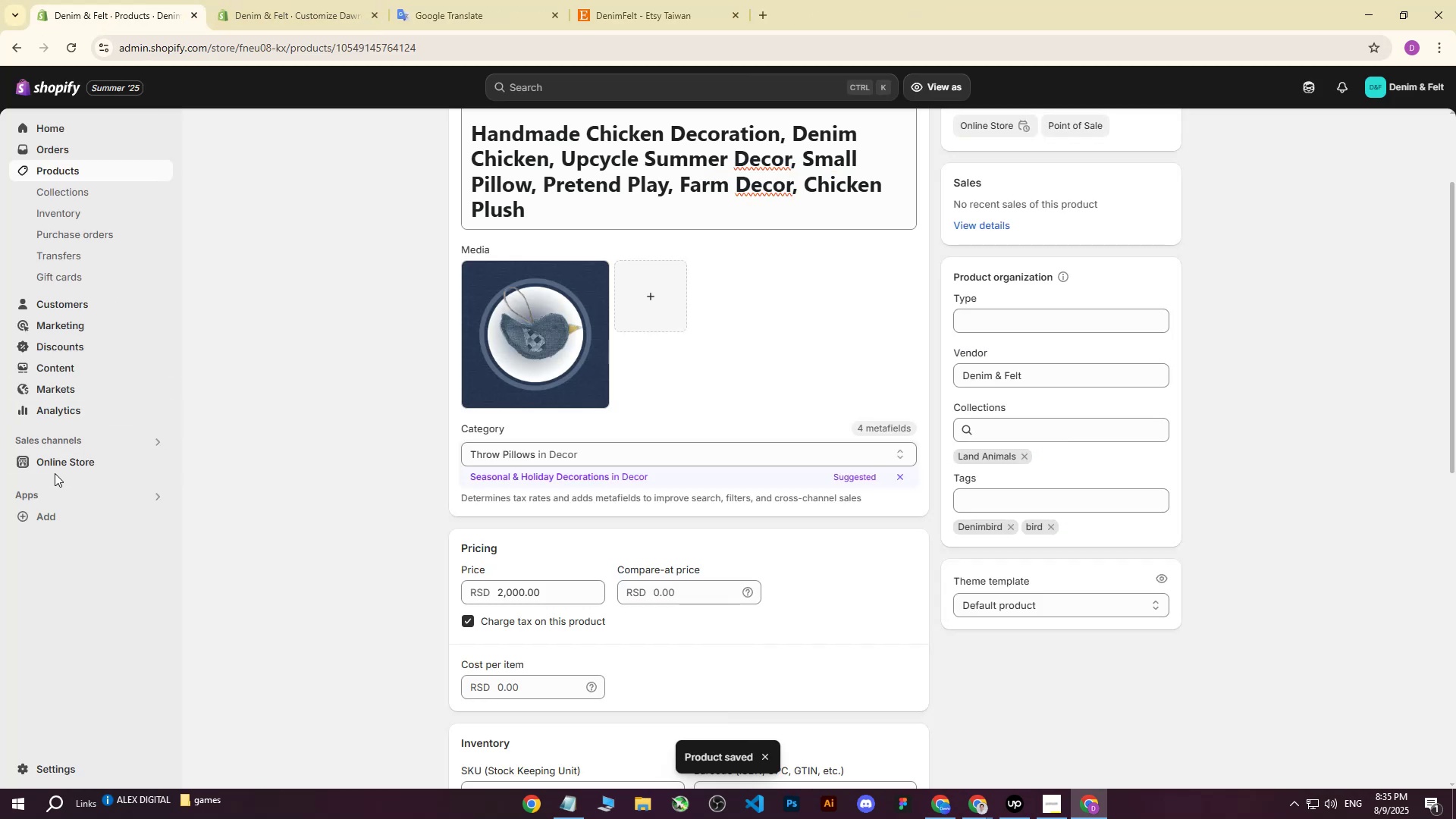 
double_click([63, 463])
 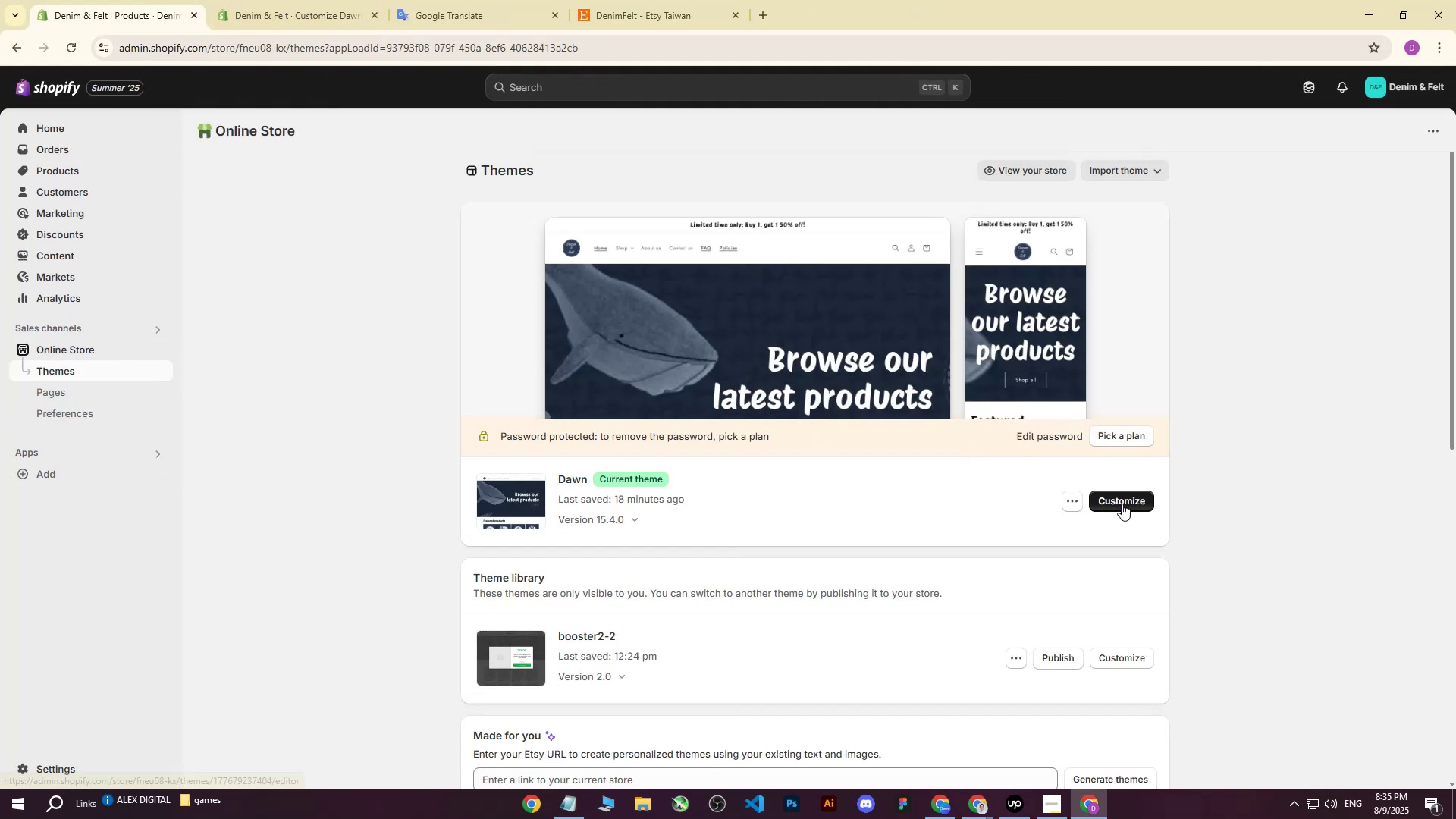 
left_click([1124, 507])
 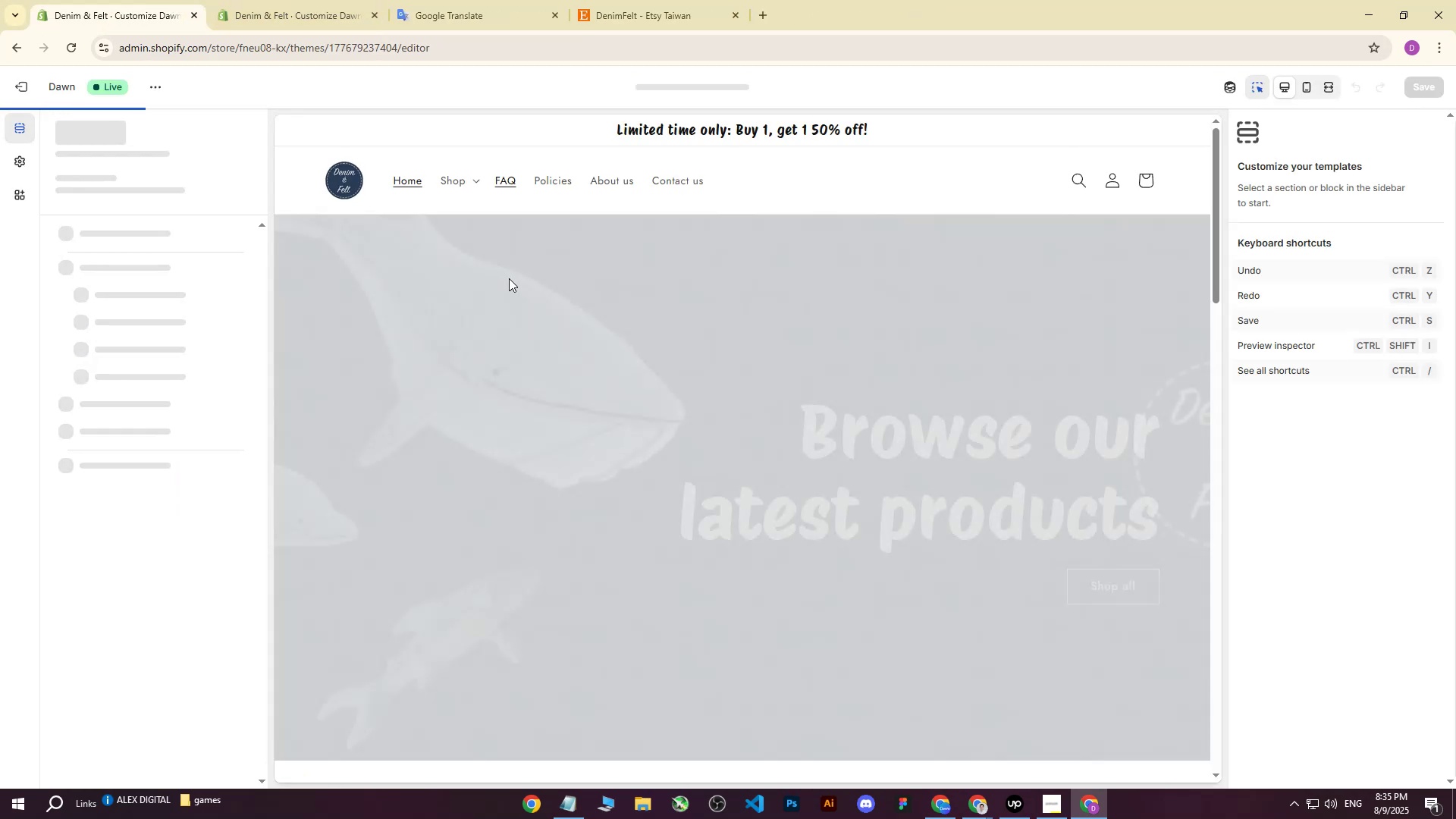 
scroll: coordinate [681, 382], scroll_direction: up, amount: 4.0
 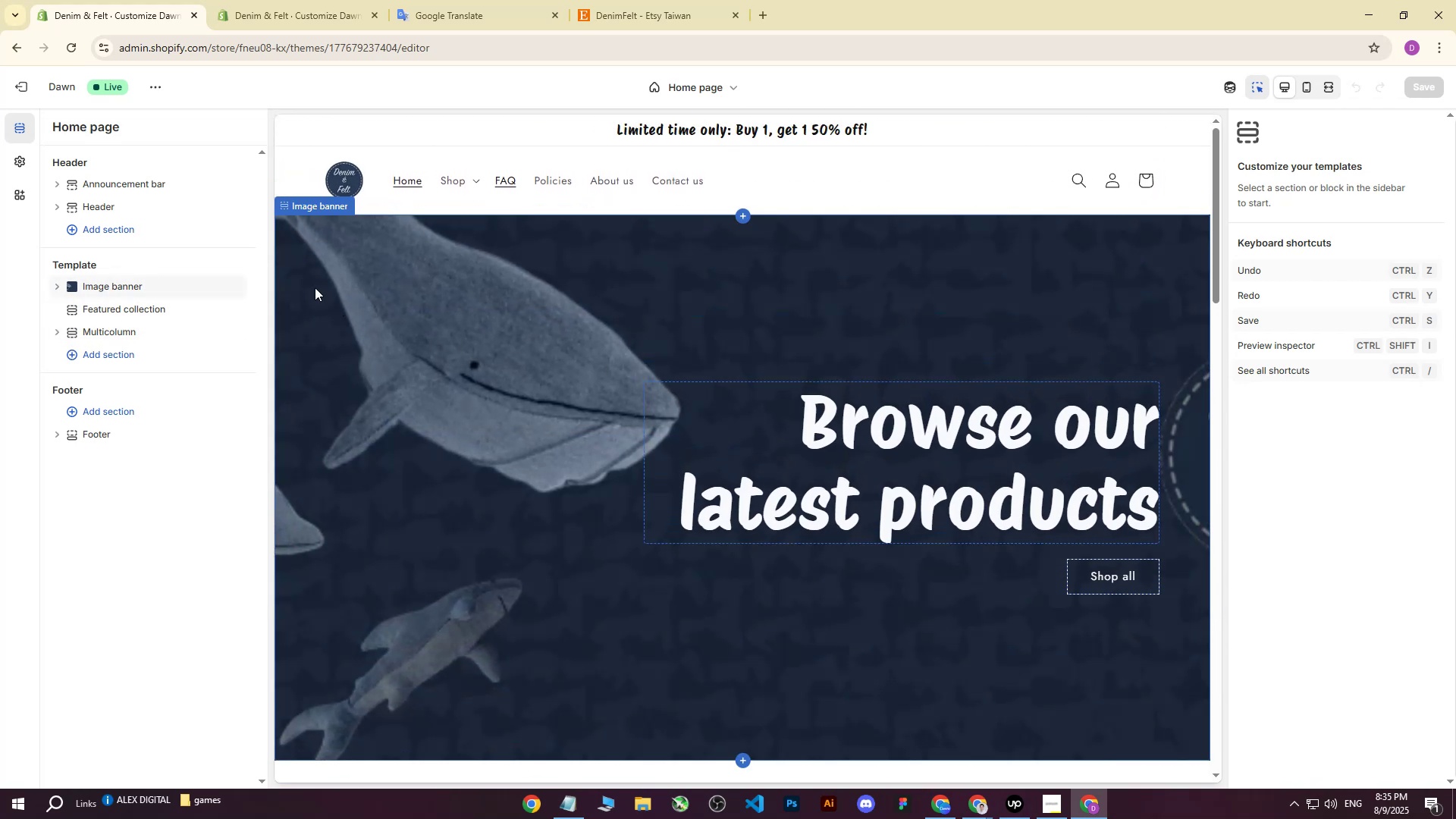 
scroll: coordinate [655, 361], scroll_direction: down, amount: 5.0
 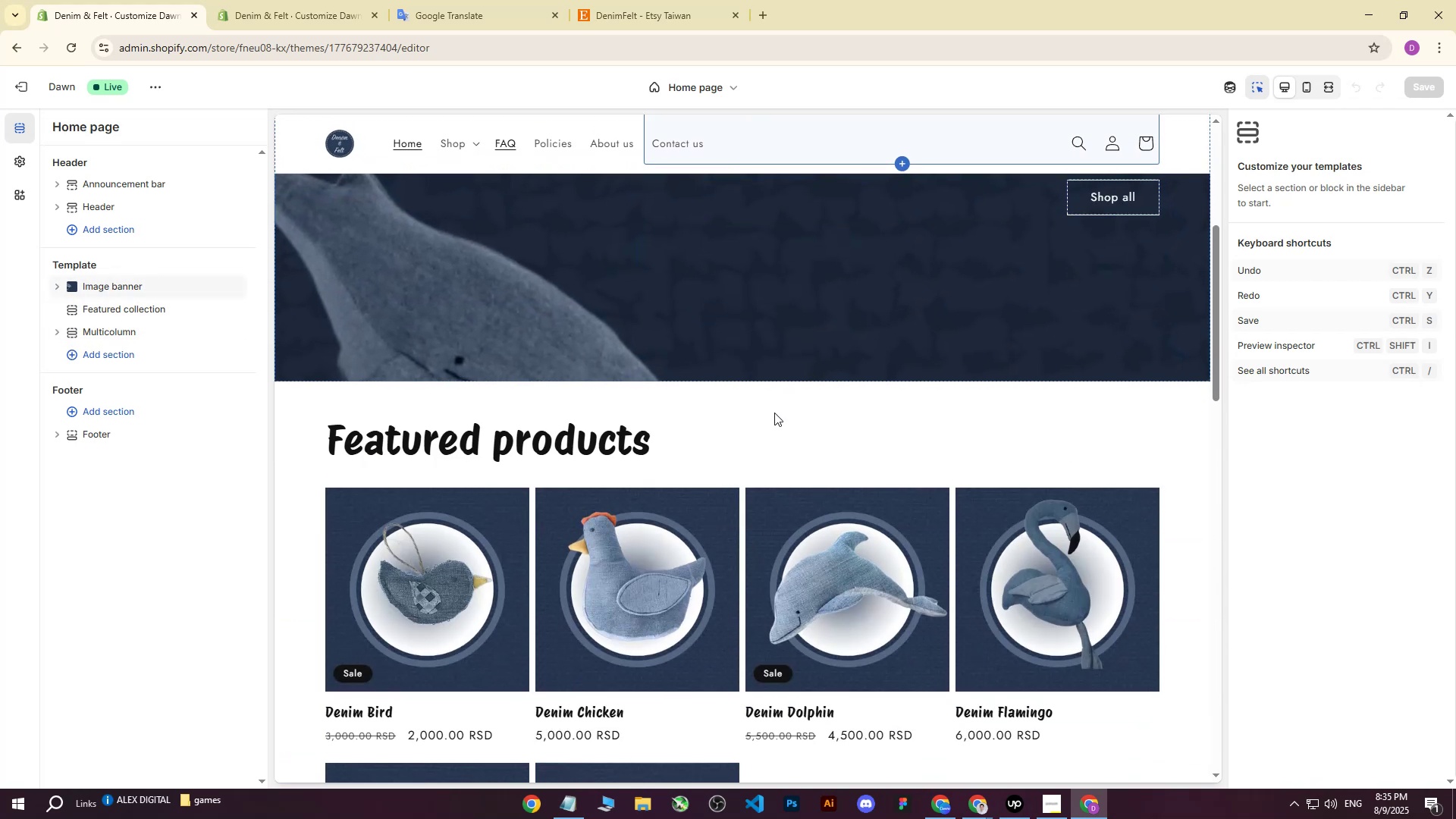 
left_click([770, 419])
 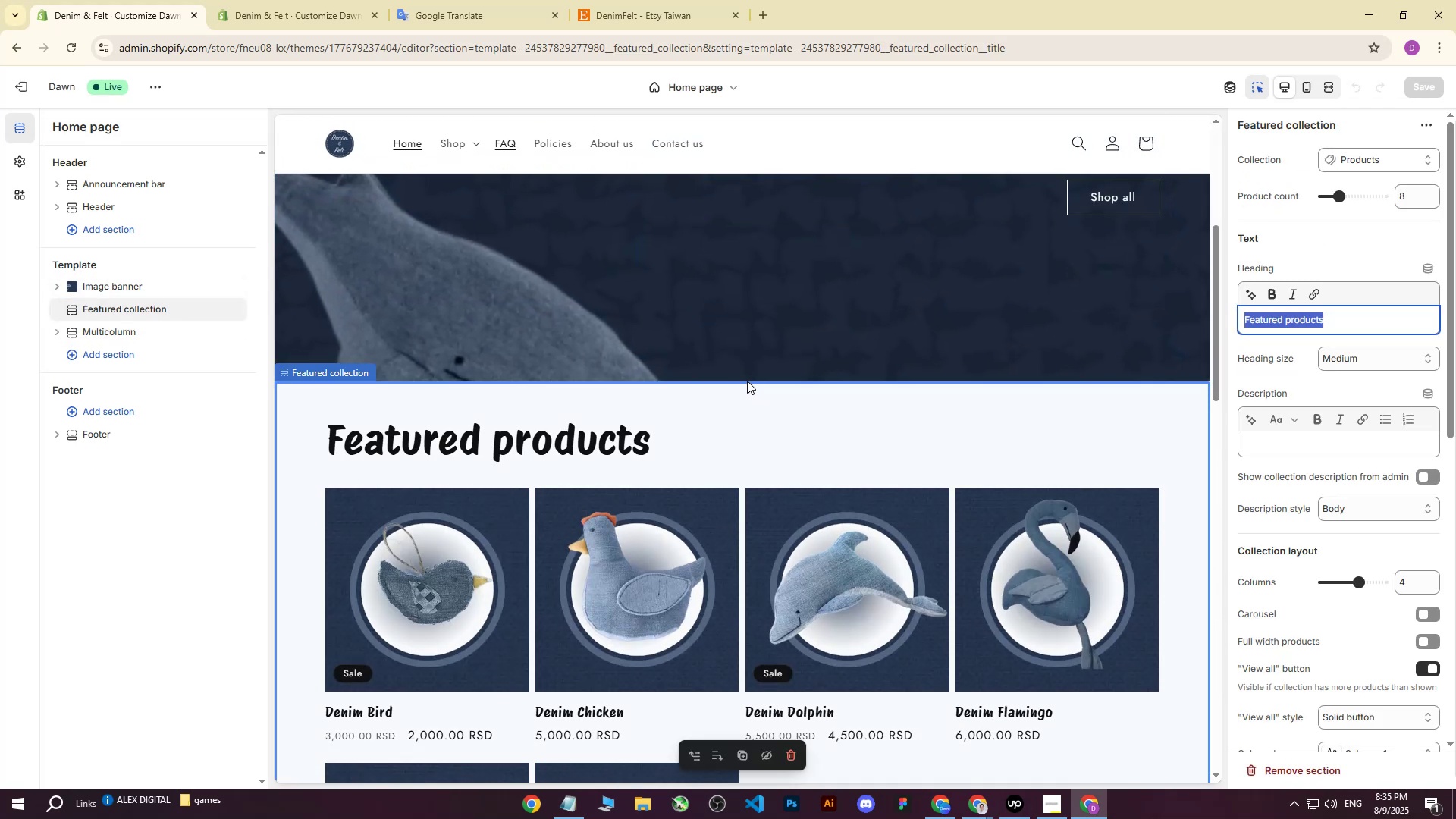 
left_click([752, 353])
 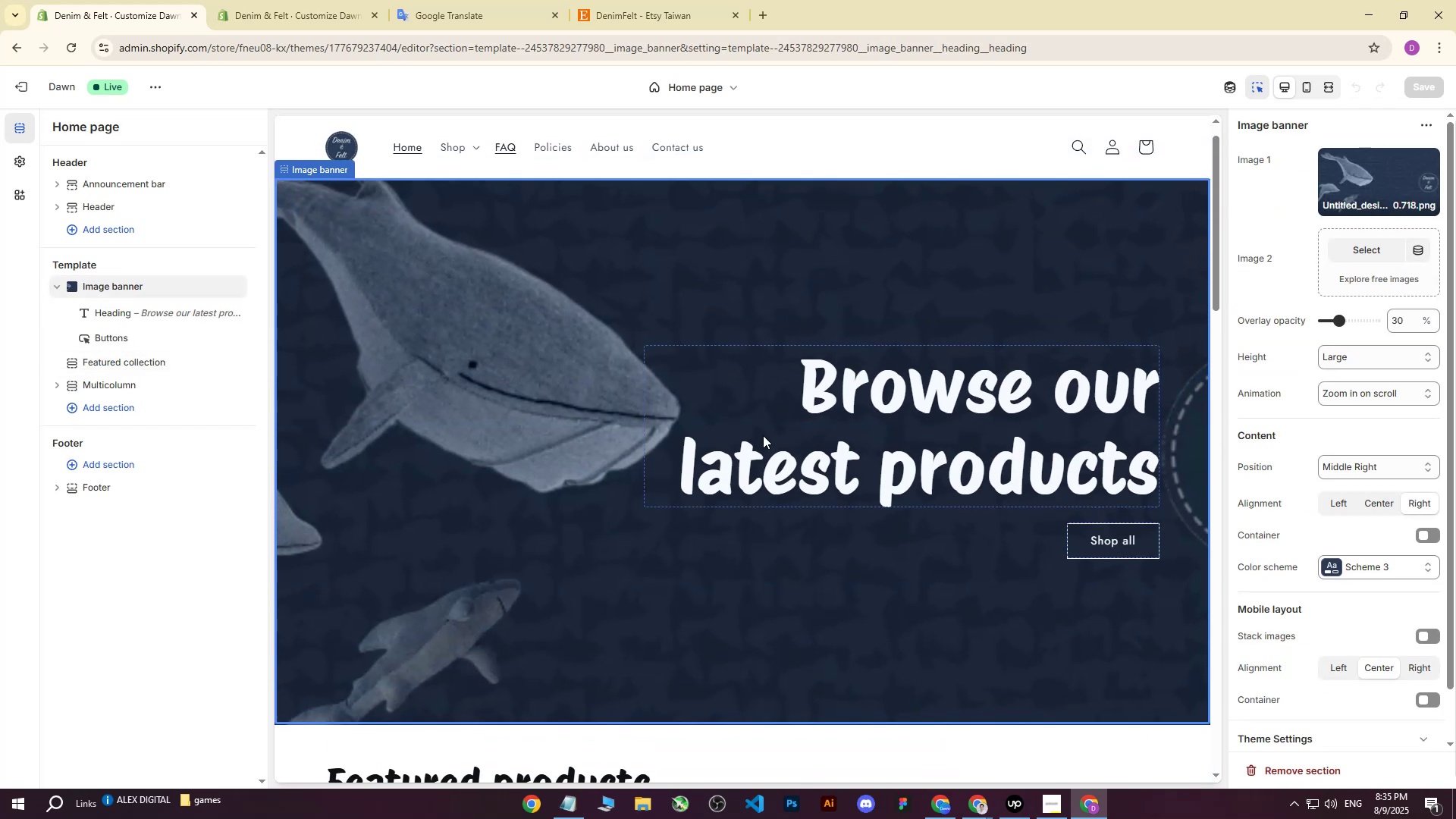 
scroll: coordinate [762, 433], scroll_direction: down, amount: 4.0
 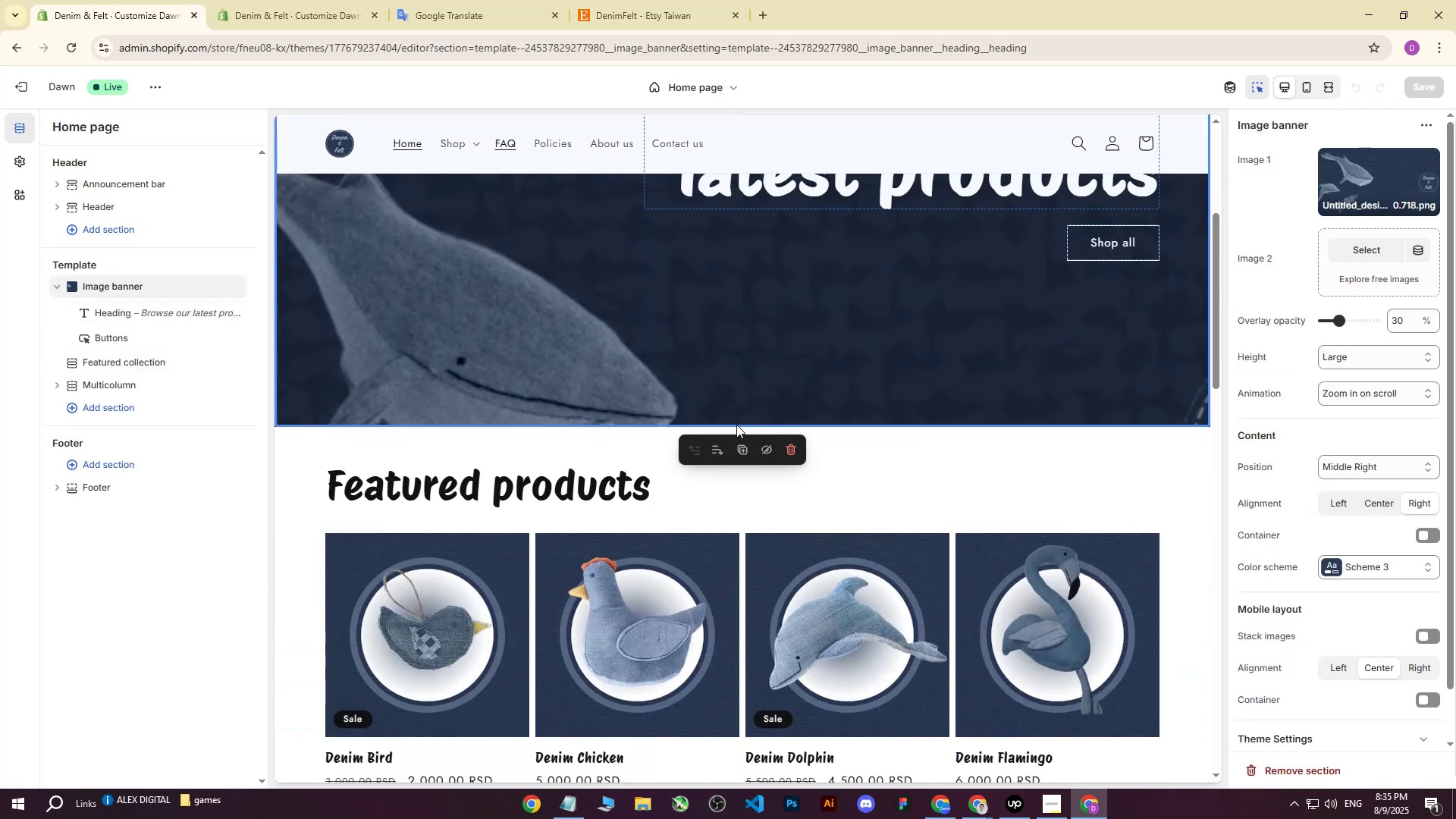 
left_click([742, 403])
 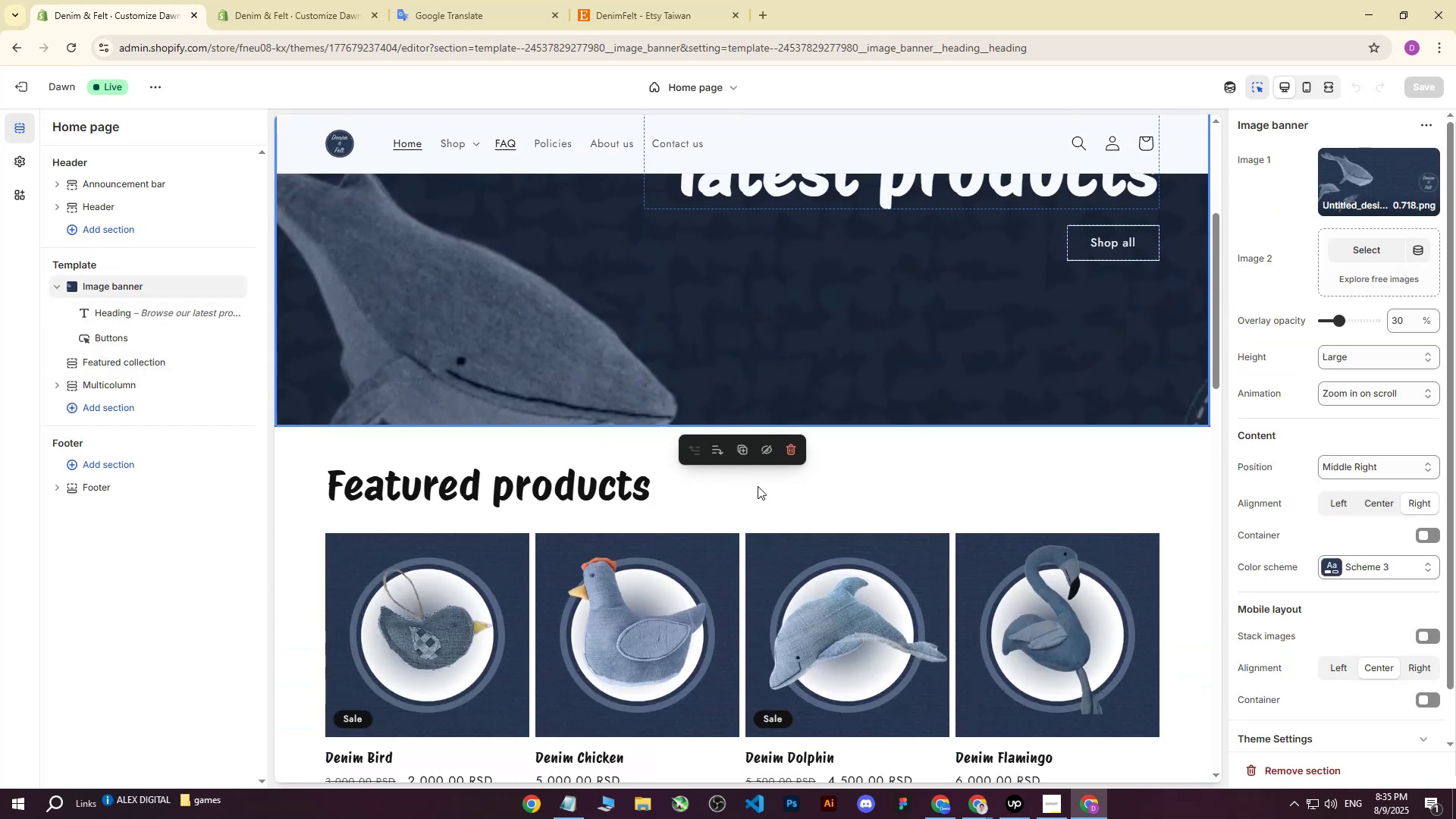 
left_click([758, 489])
 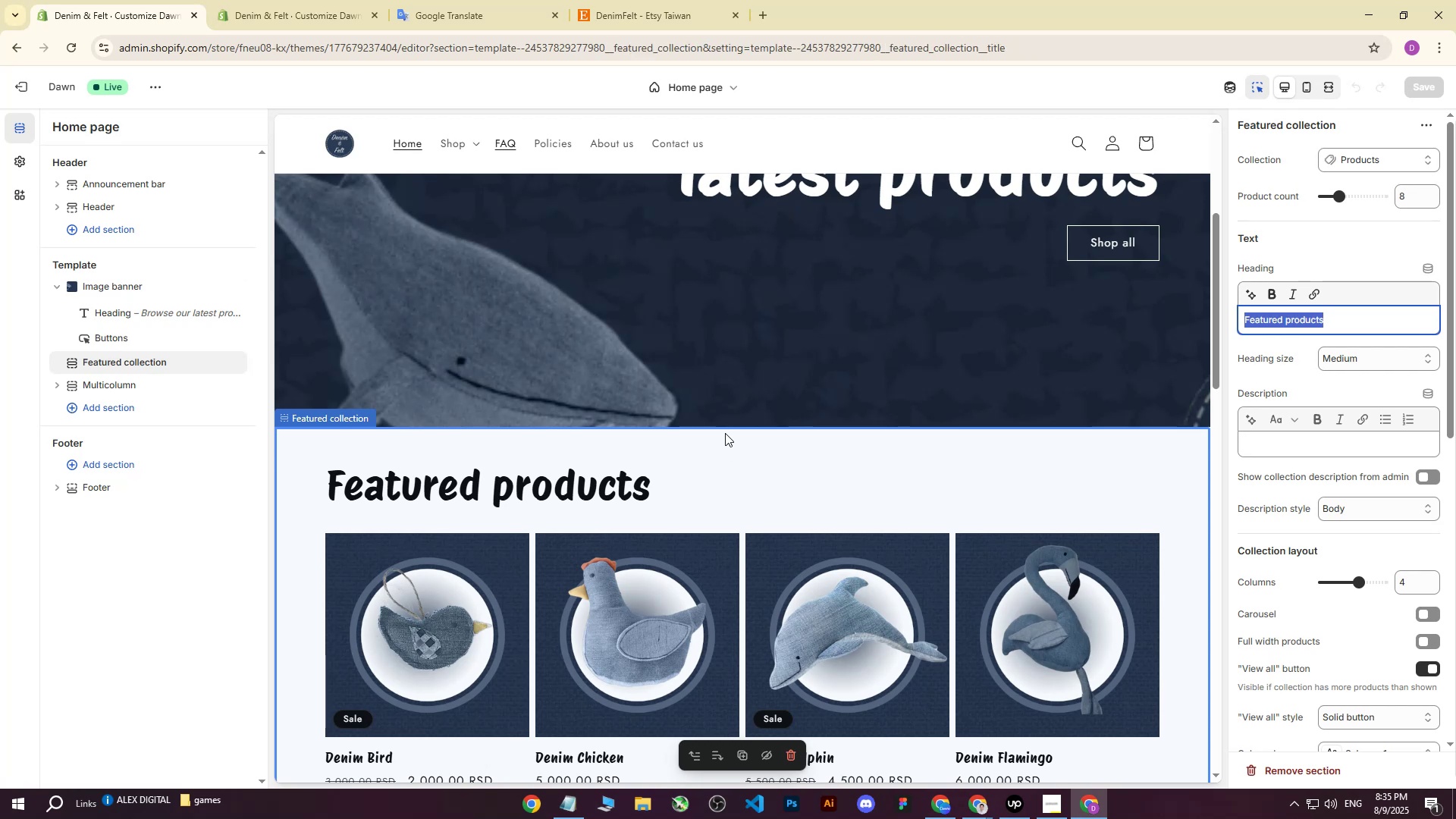 
left_click([742, 406])
 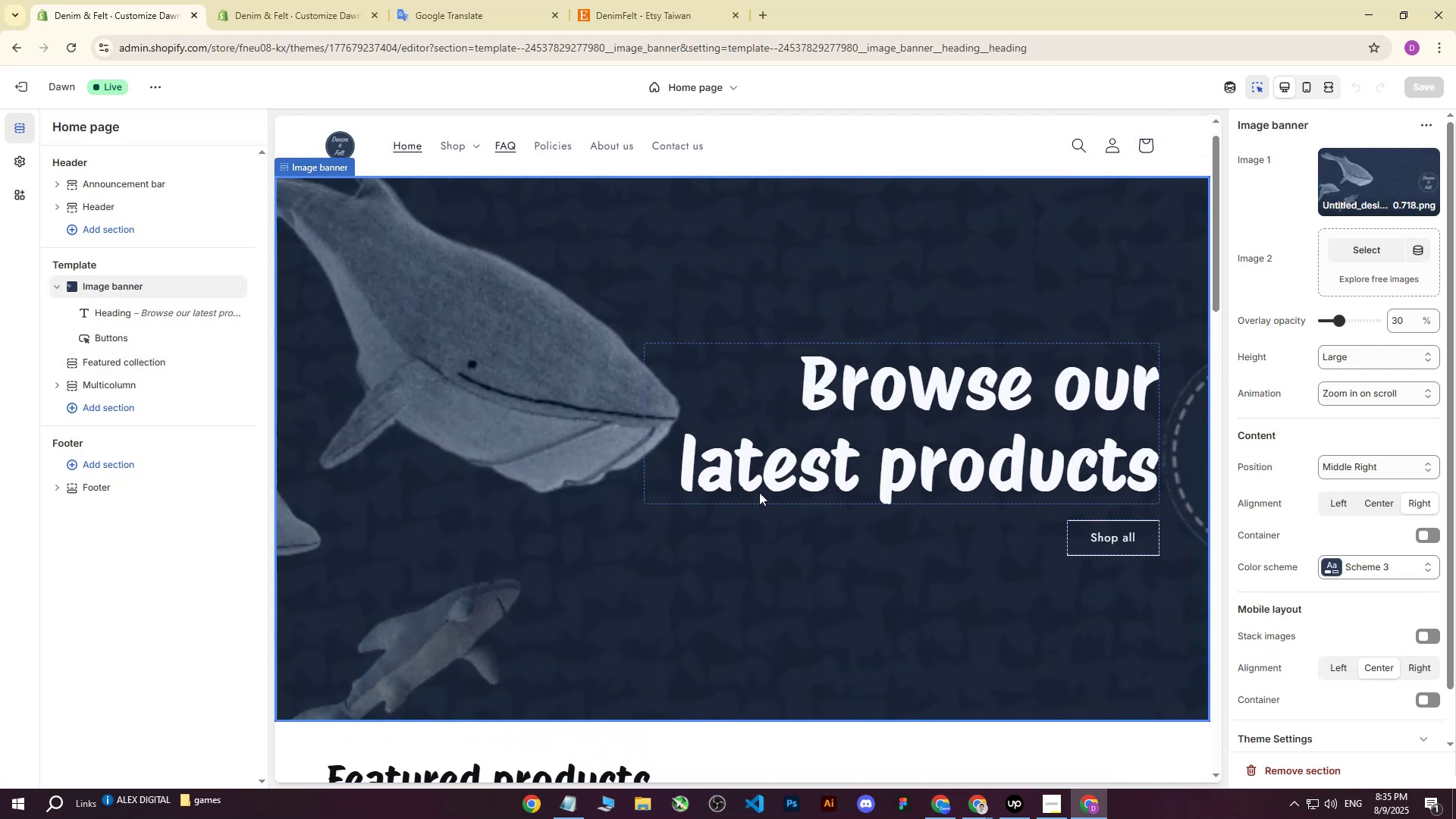 
scroll: coordinate [768, 494], scroll_direction: down, amount: 4.0
 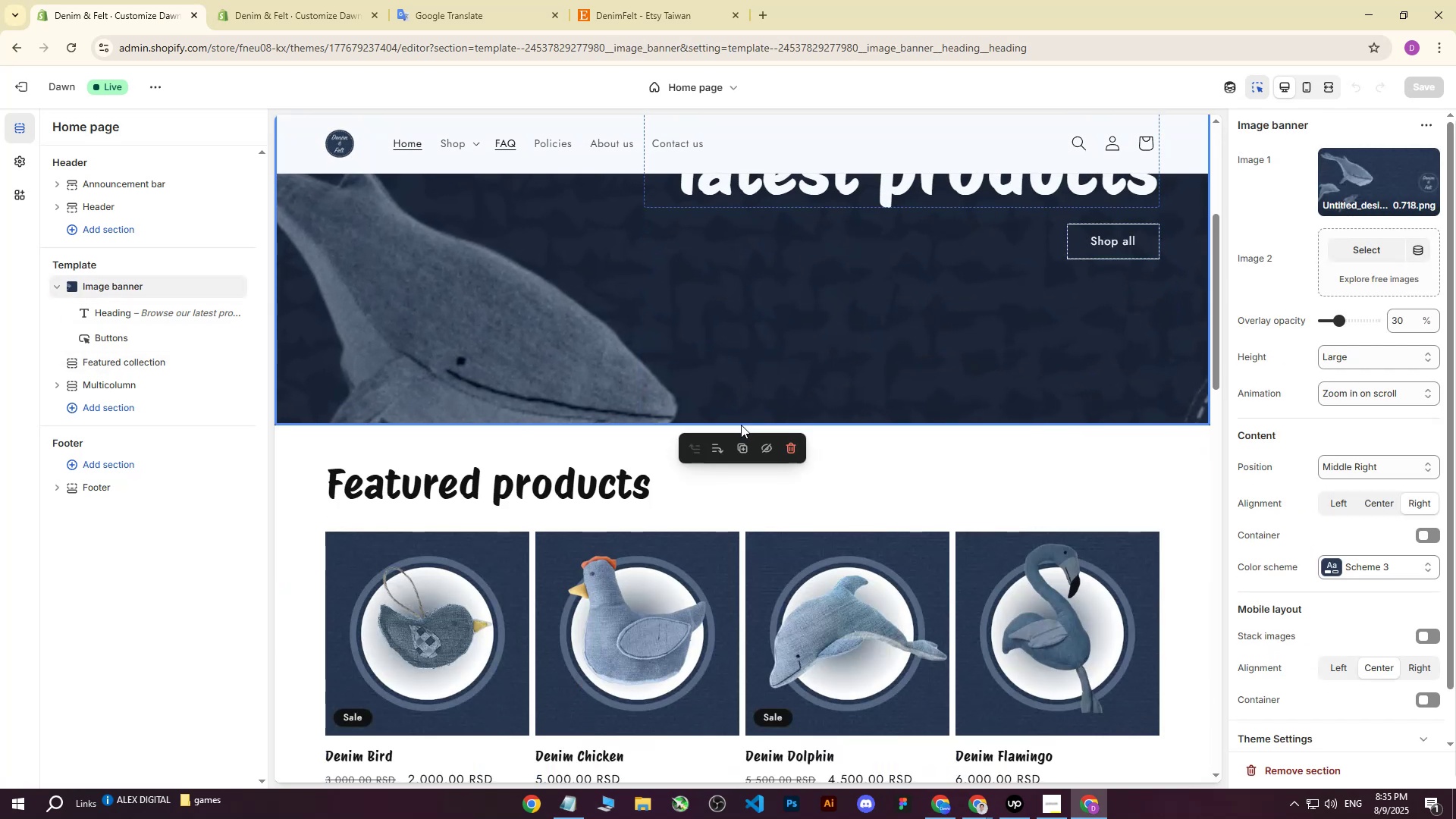 
left_click([741, 425])
 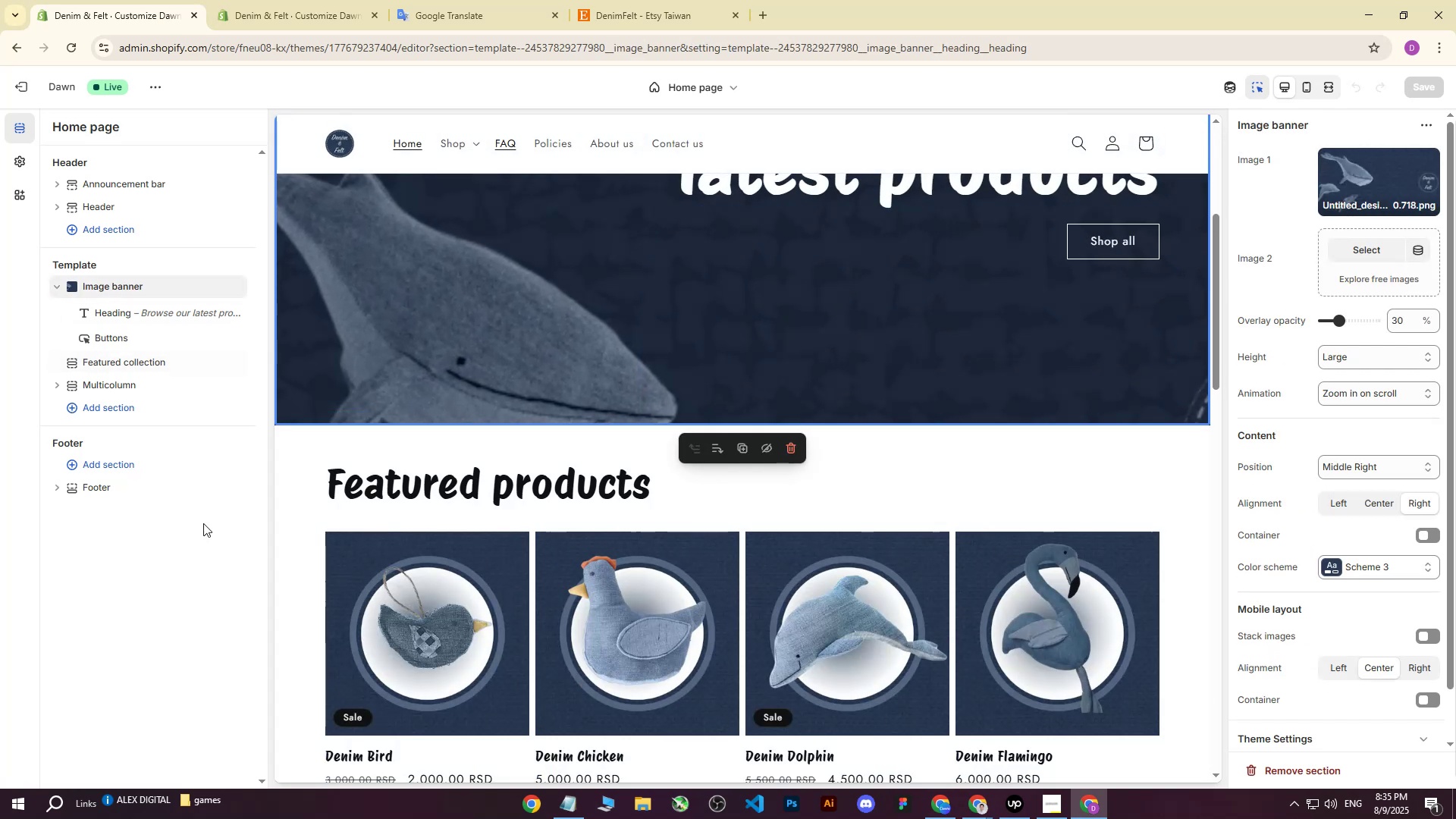 
left_click([199, 595])
 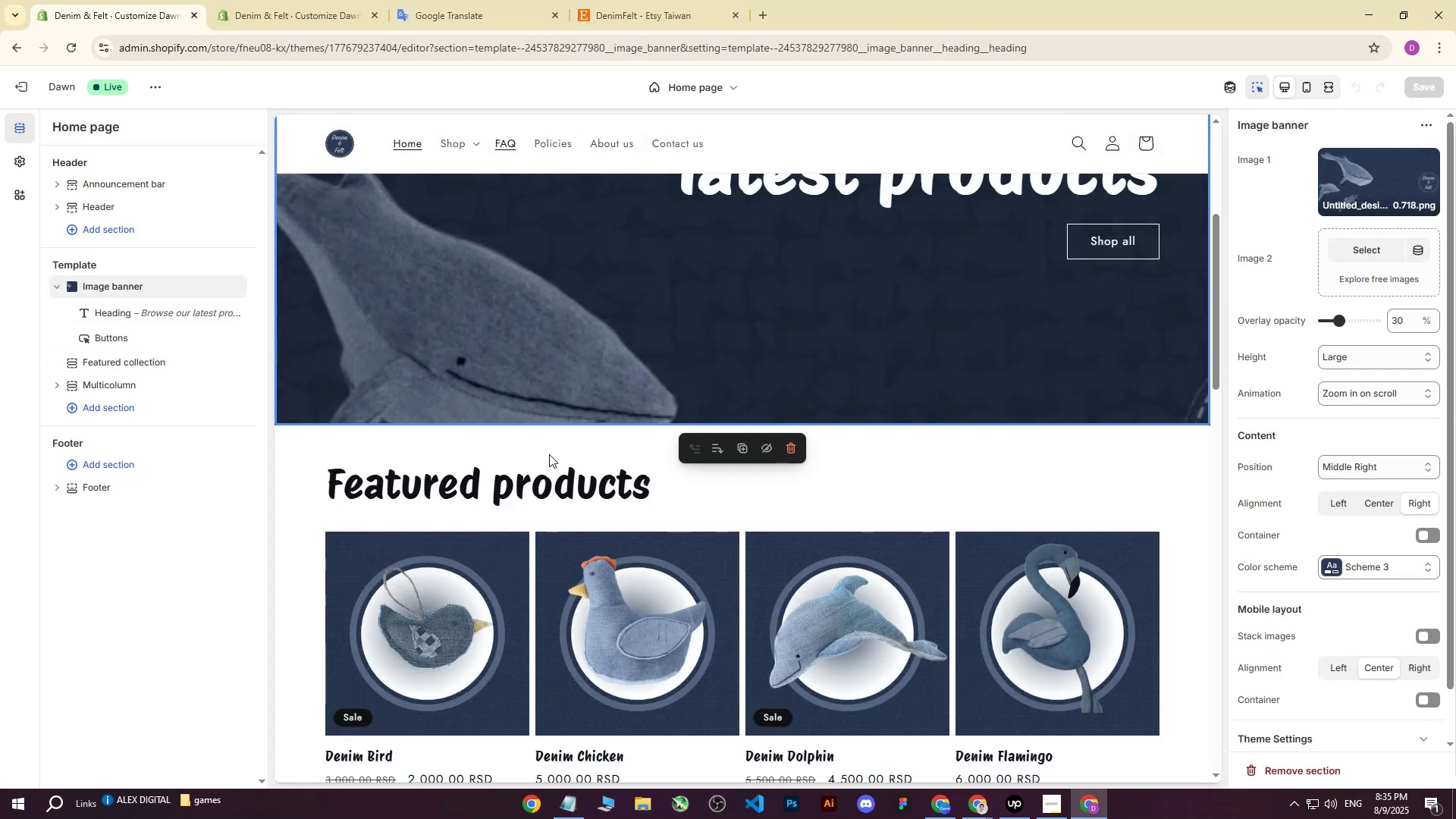 
left_click([546, 448])
 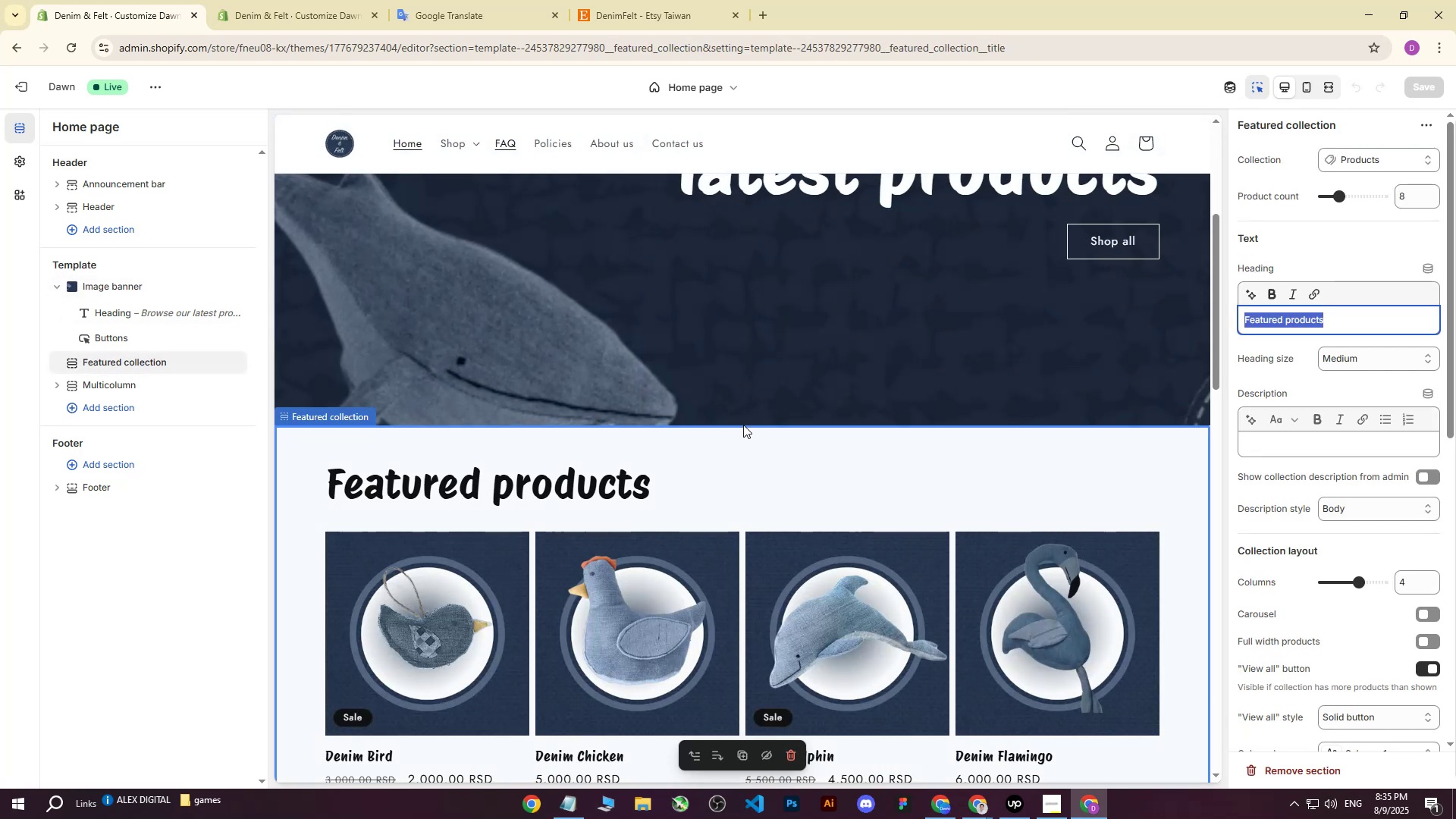 
left_click([747, 394])
 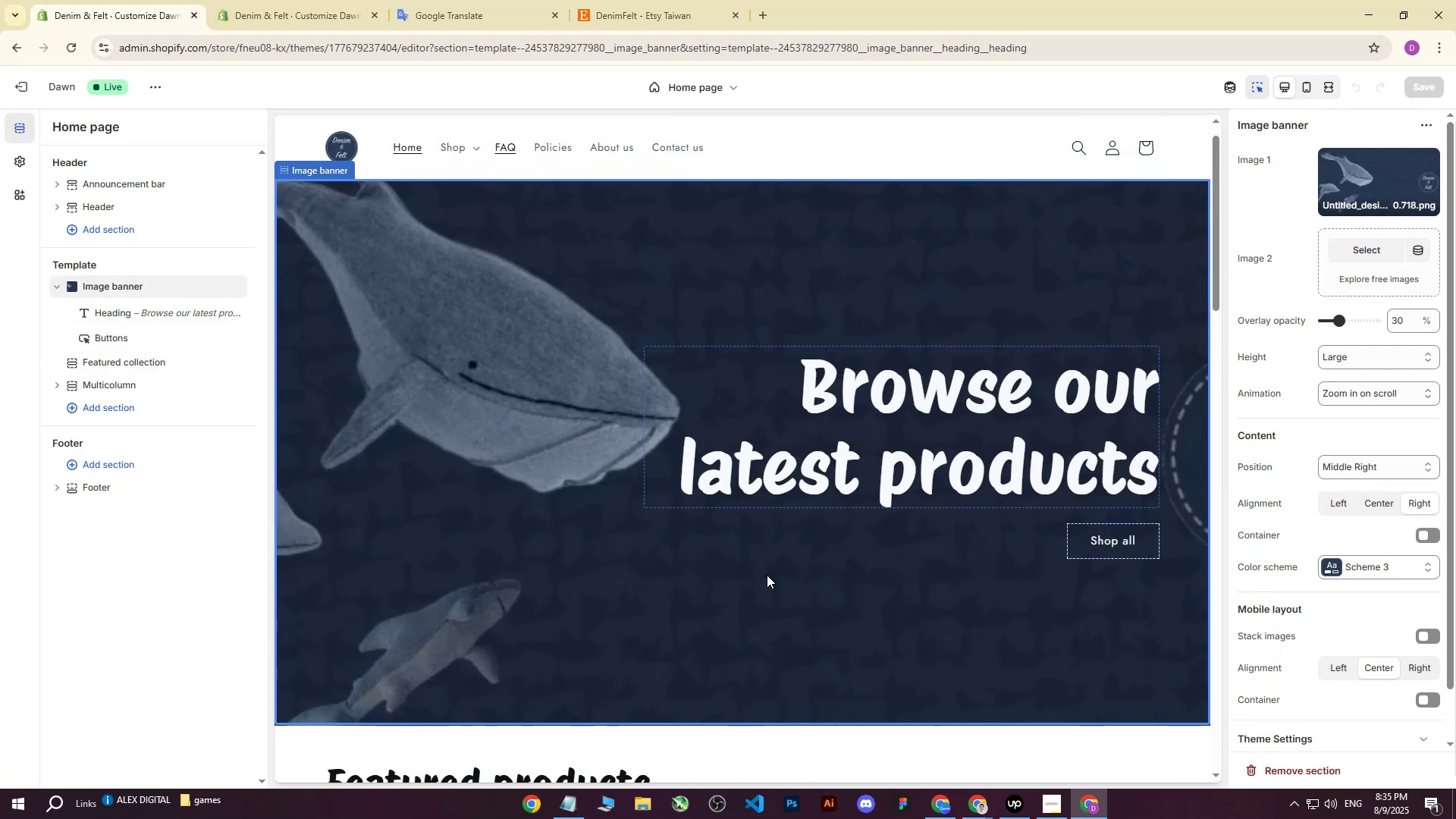 
scroll: coordinate [772, 563], scroll_direction: down, amount: 3.0
 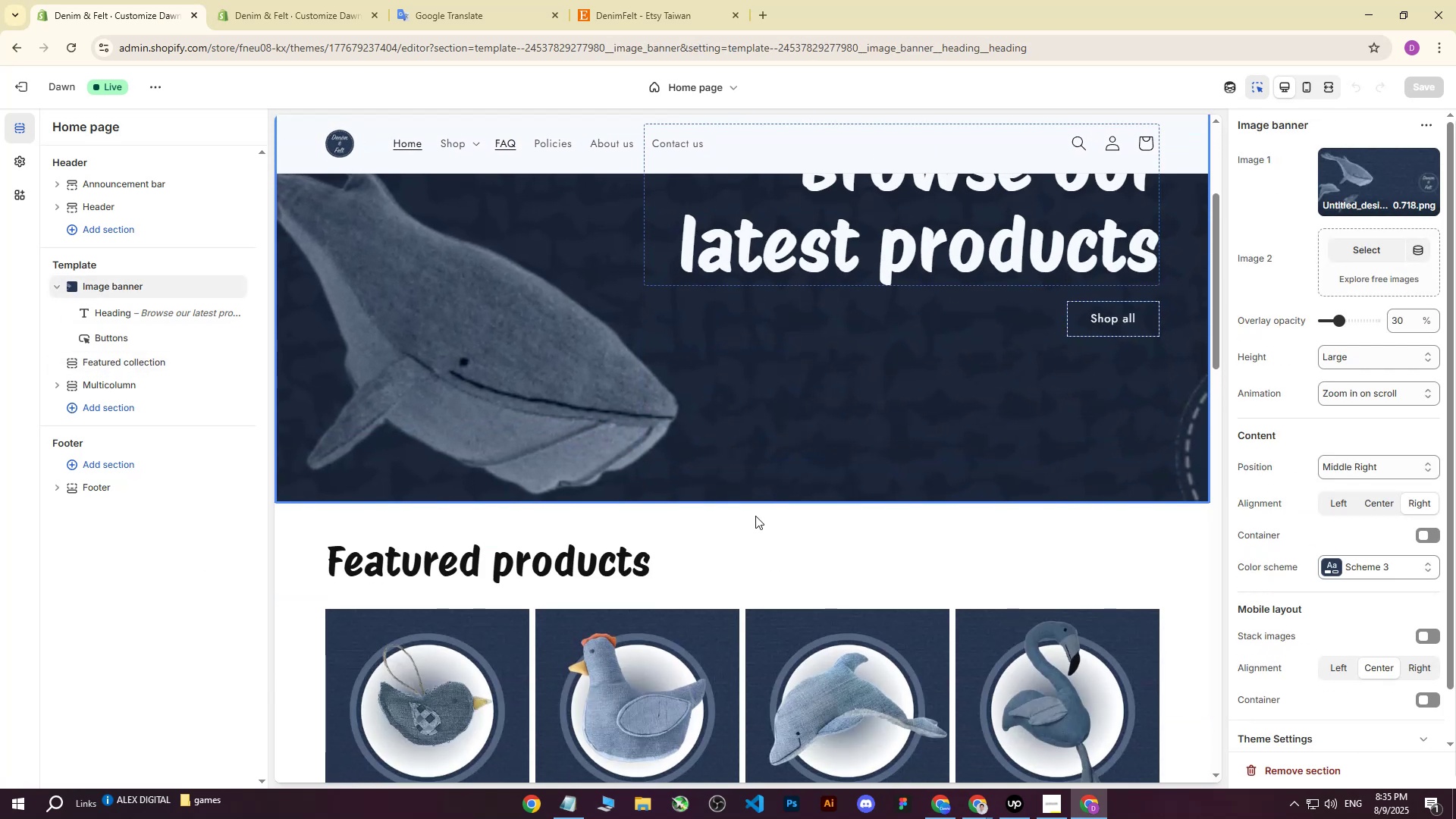 
left_click([752, 505])
 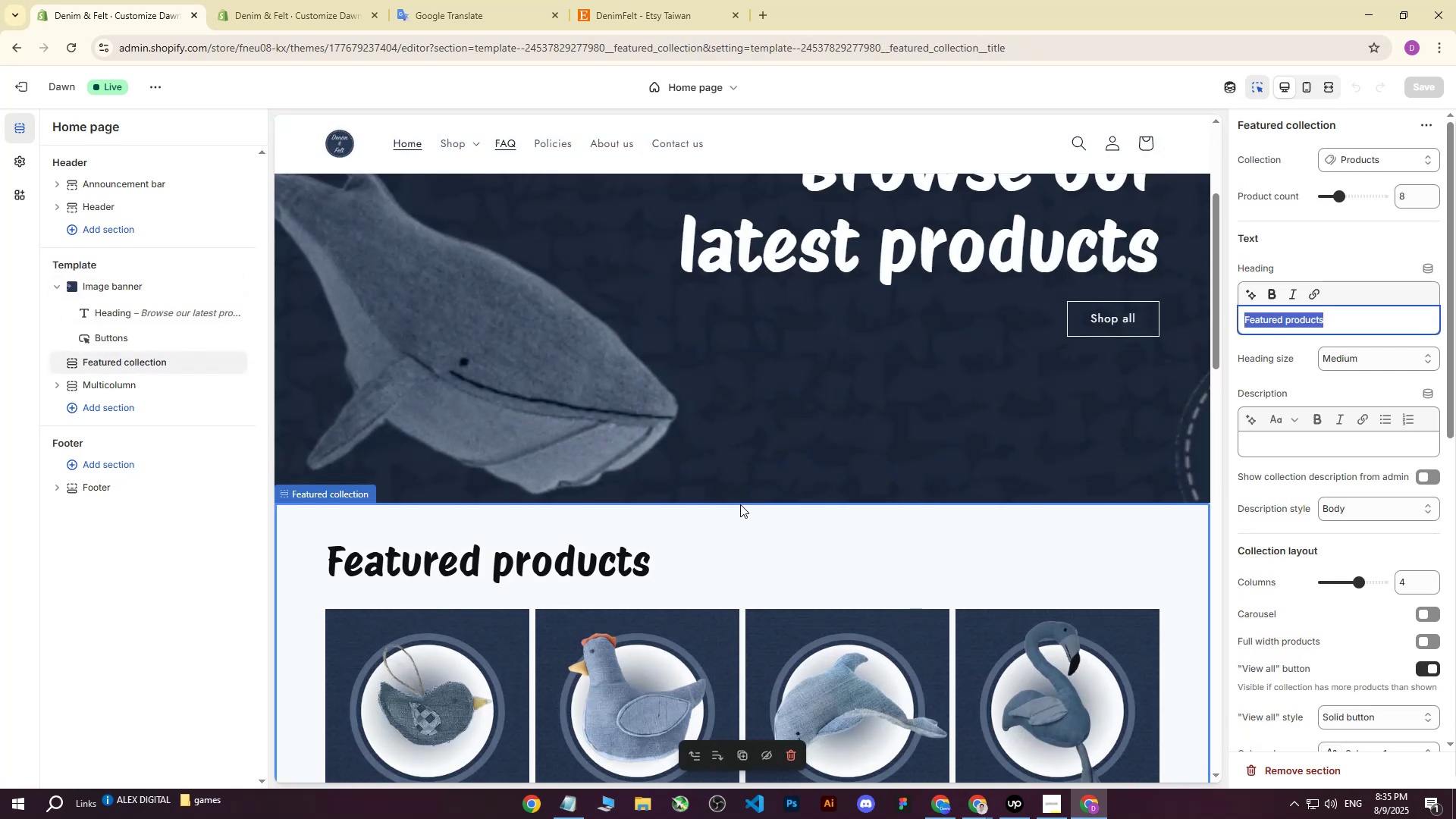 
left_click([740, 504])
 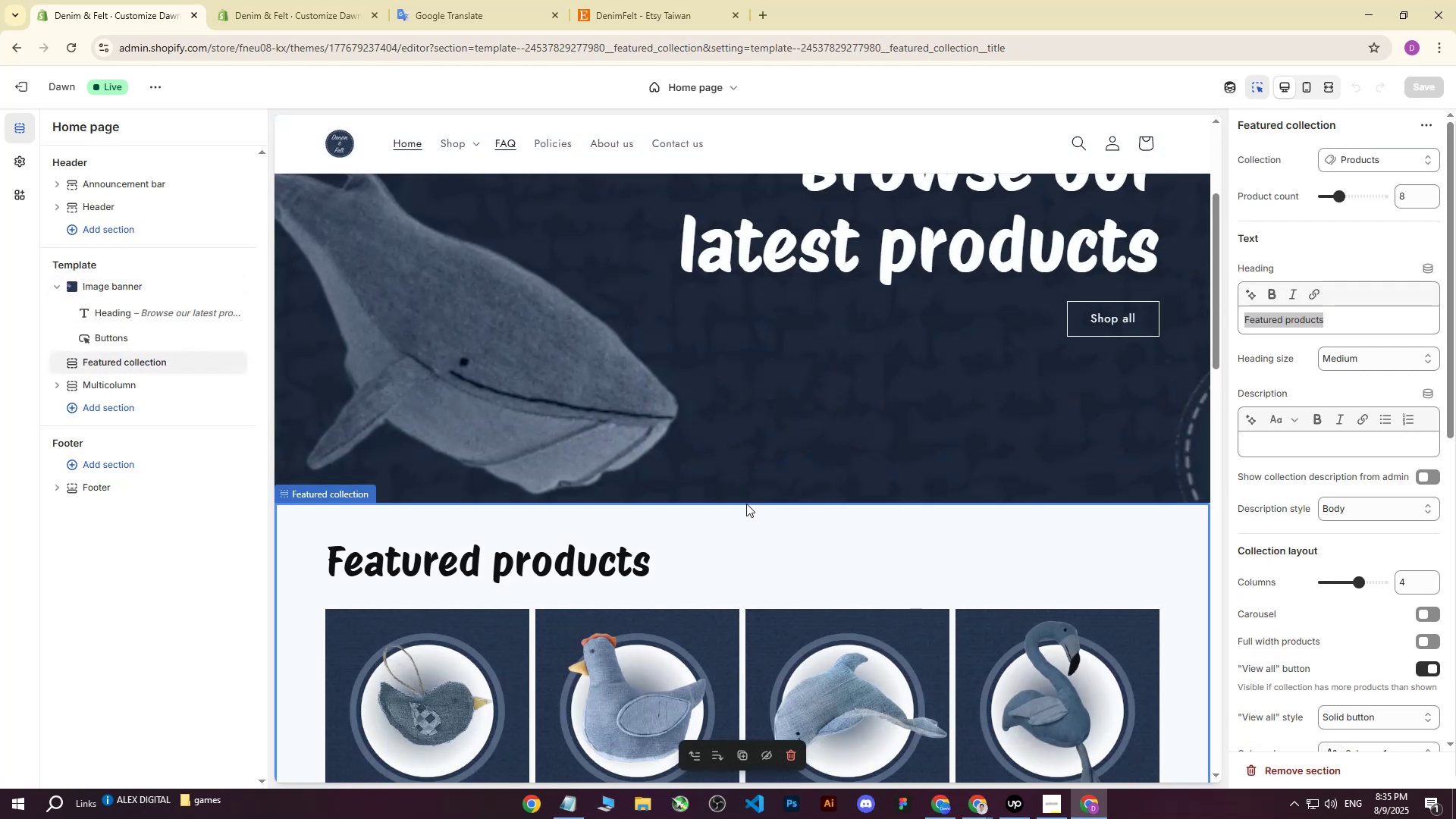 
left_click([746, 504])
 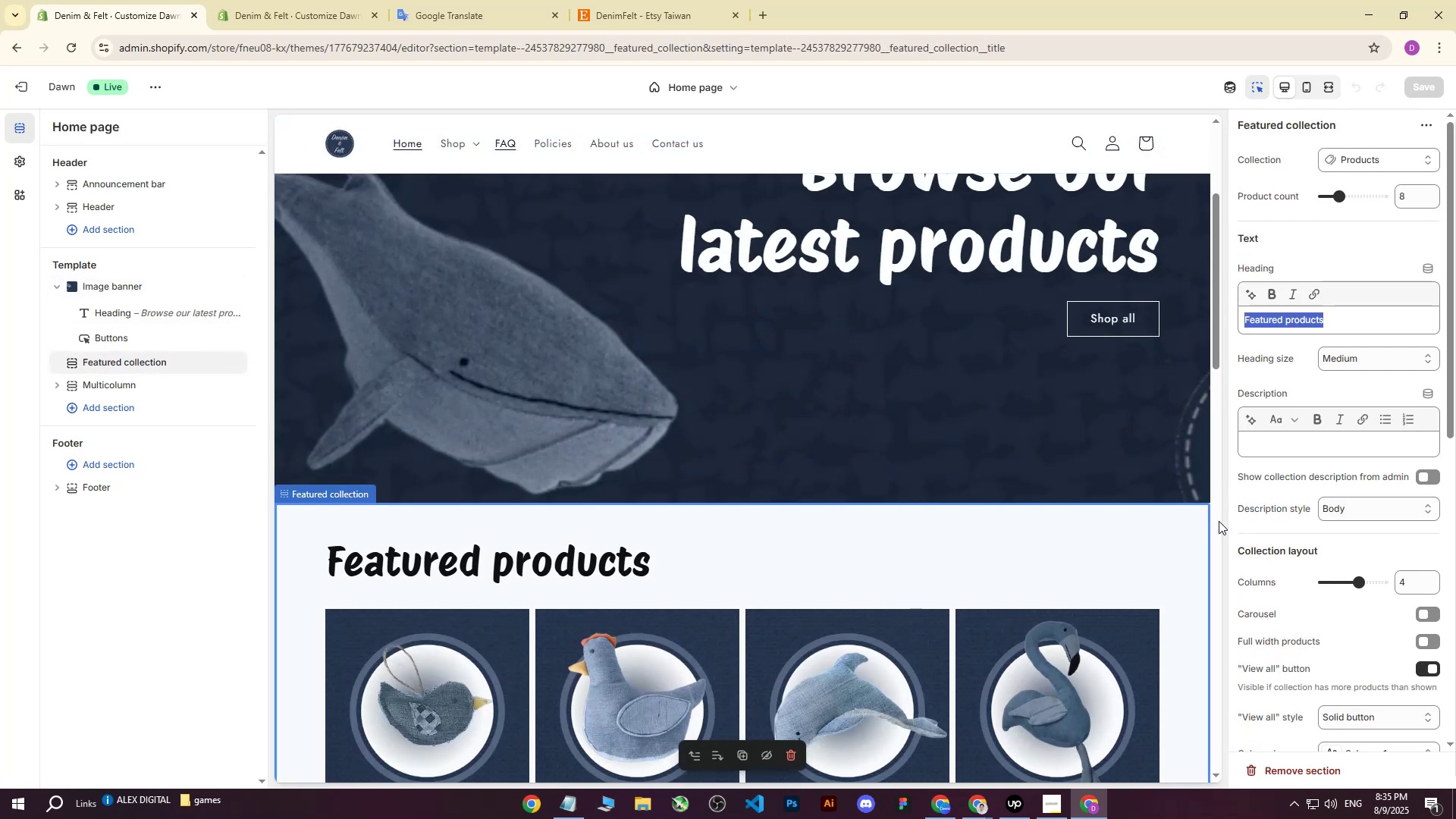 
left_click([1214, 526])
 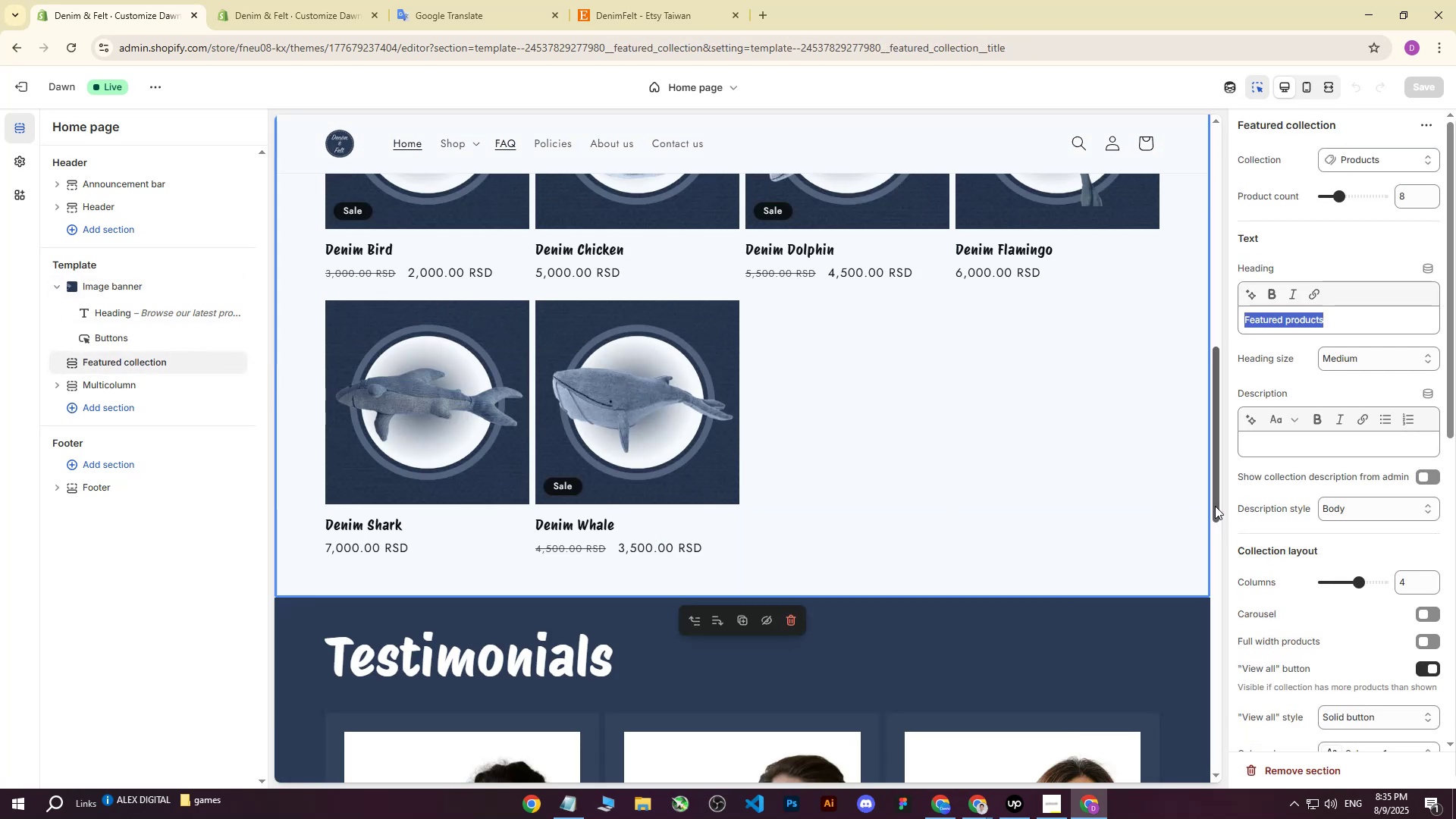 
scroll: coordinate [742, 478], scroll_direction: up, amount: 7.0
 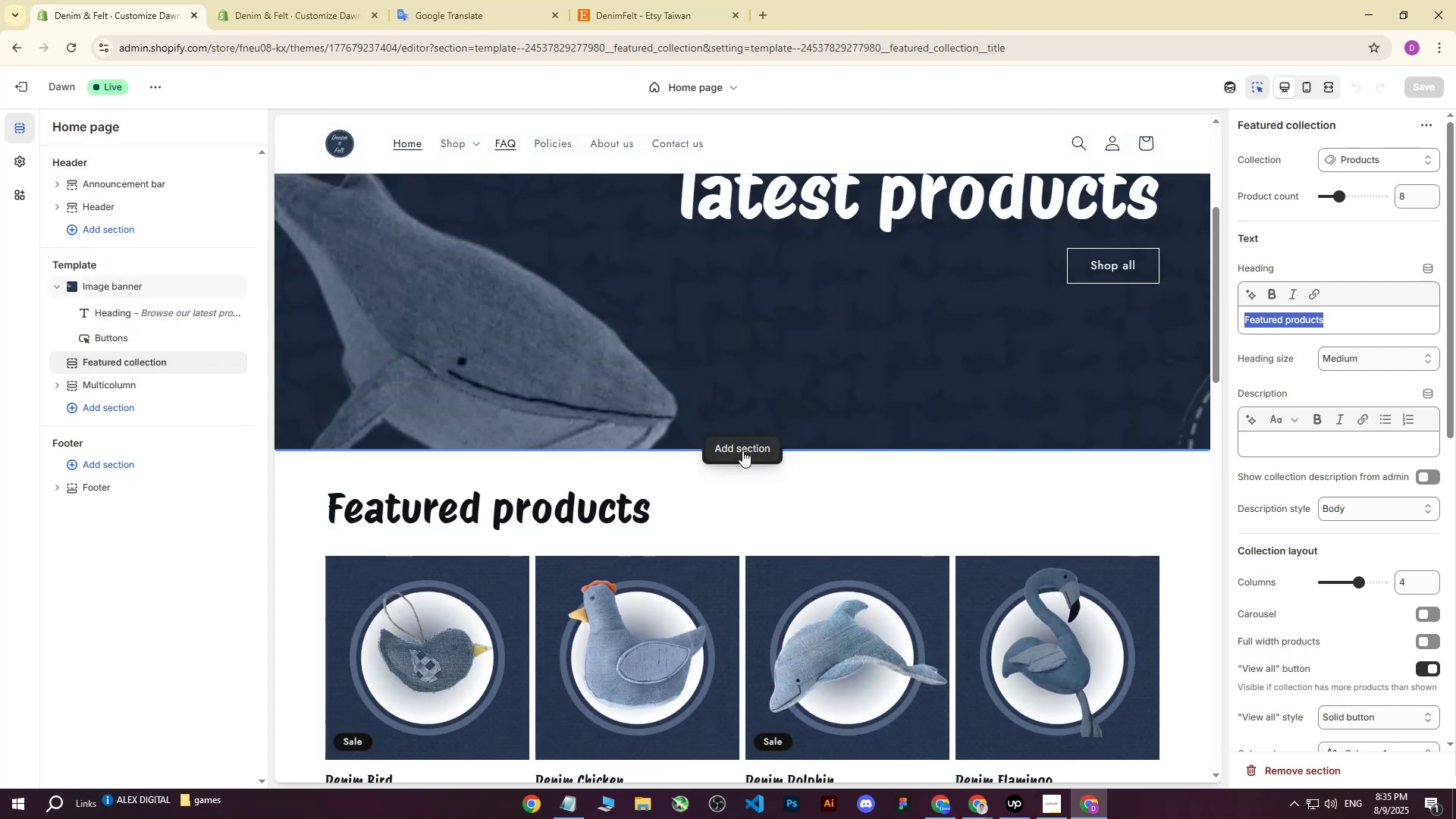 
left_click([743, 450])
 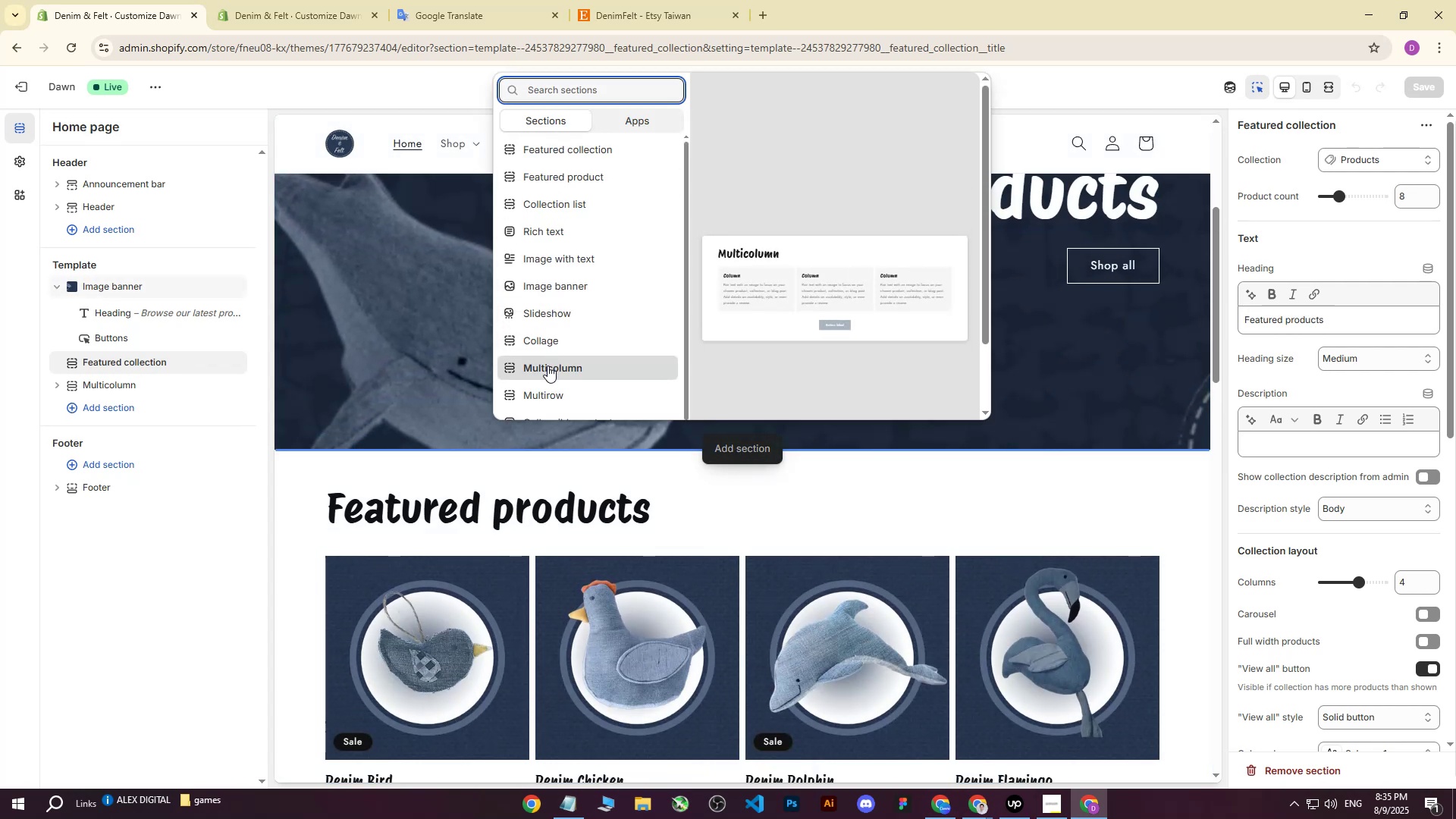 
wait(5.29)
 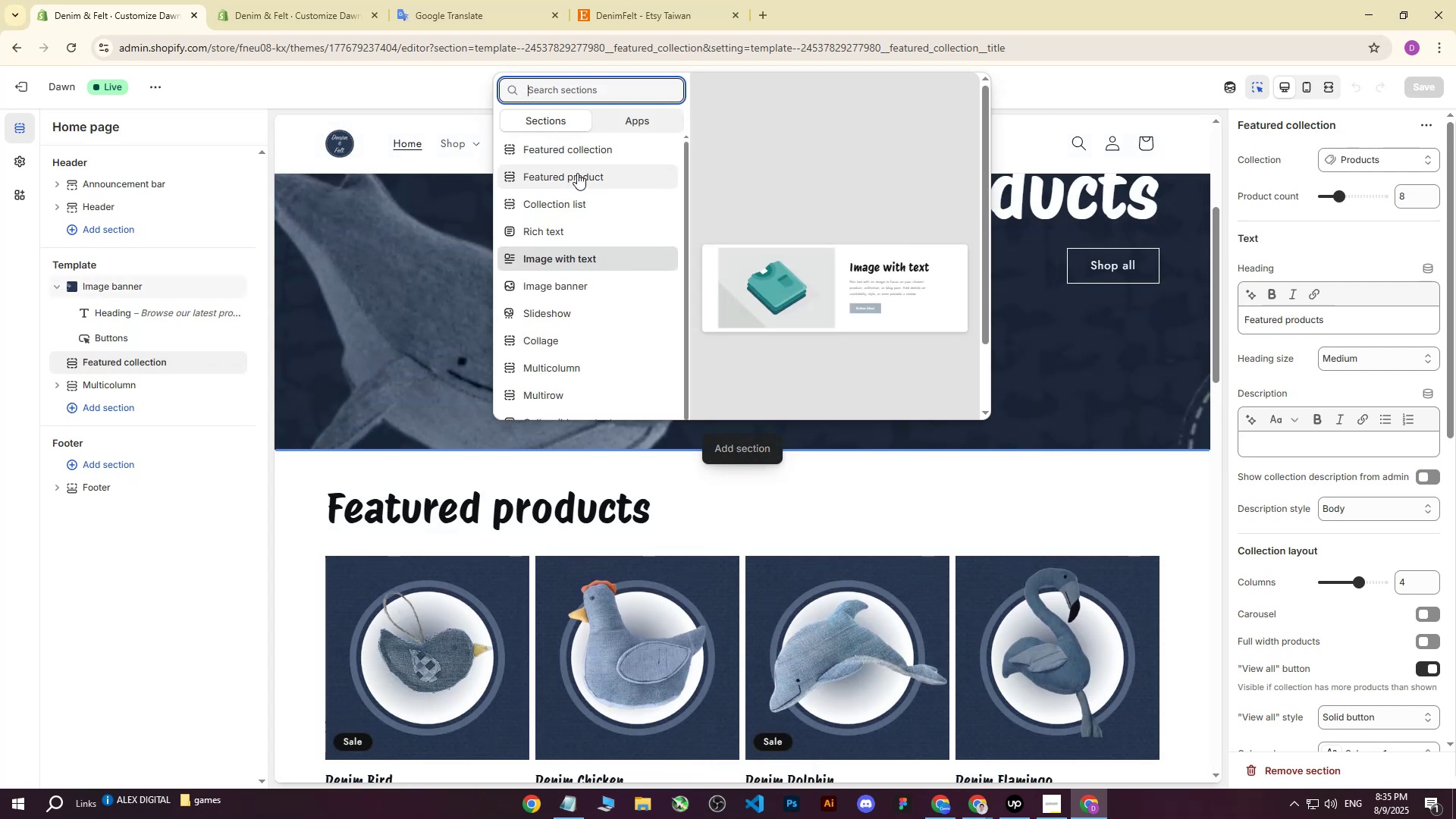 
scroll: coordinate [546, 384], scroll_direction: down, amount: 2.0
 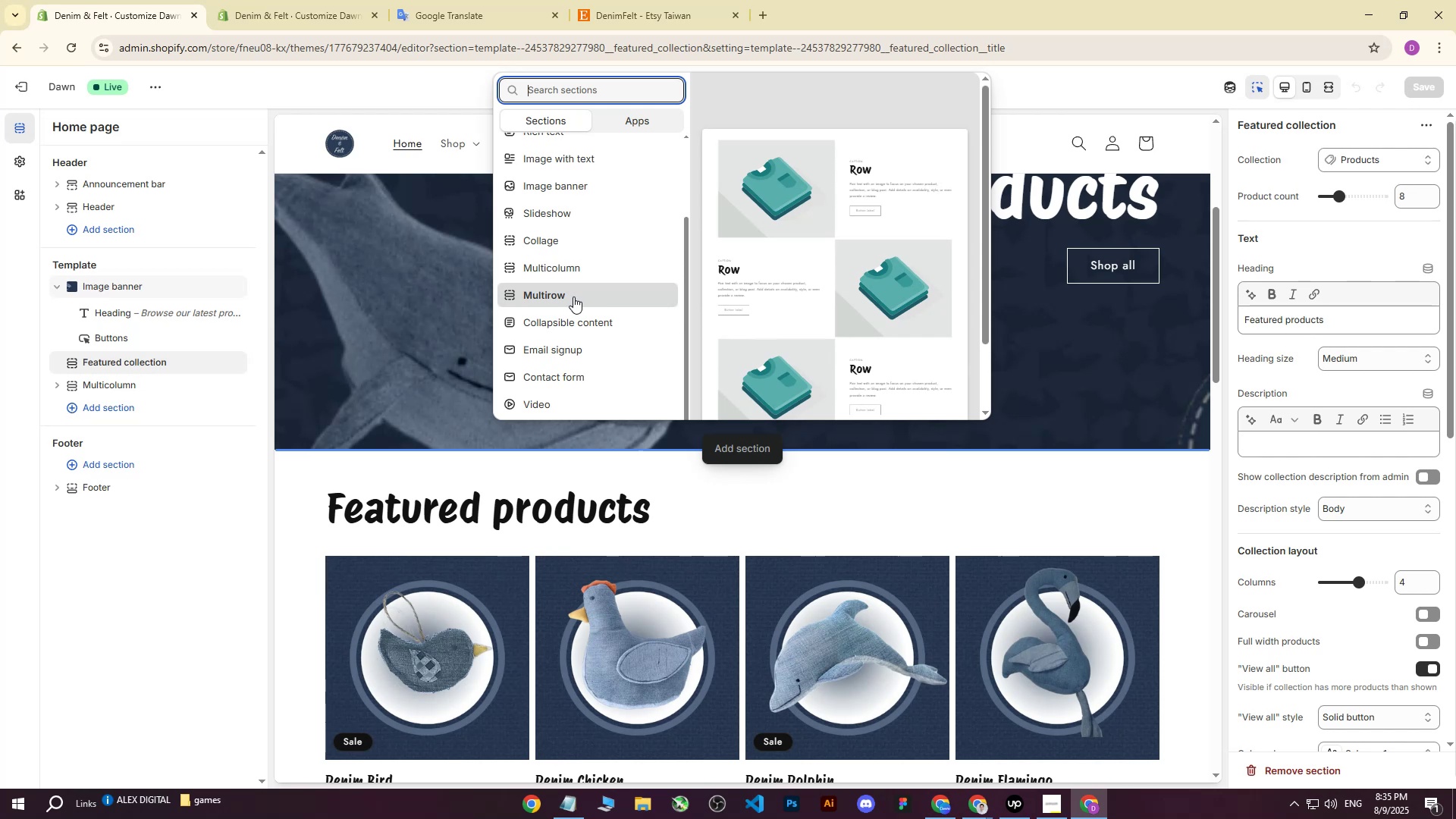 
left_click([573, 297])
 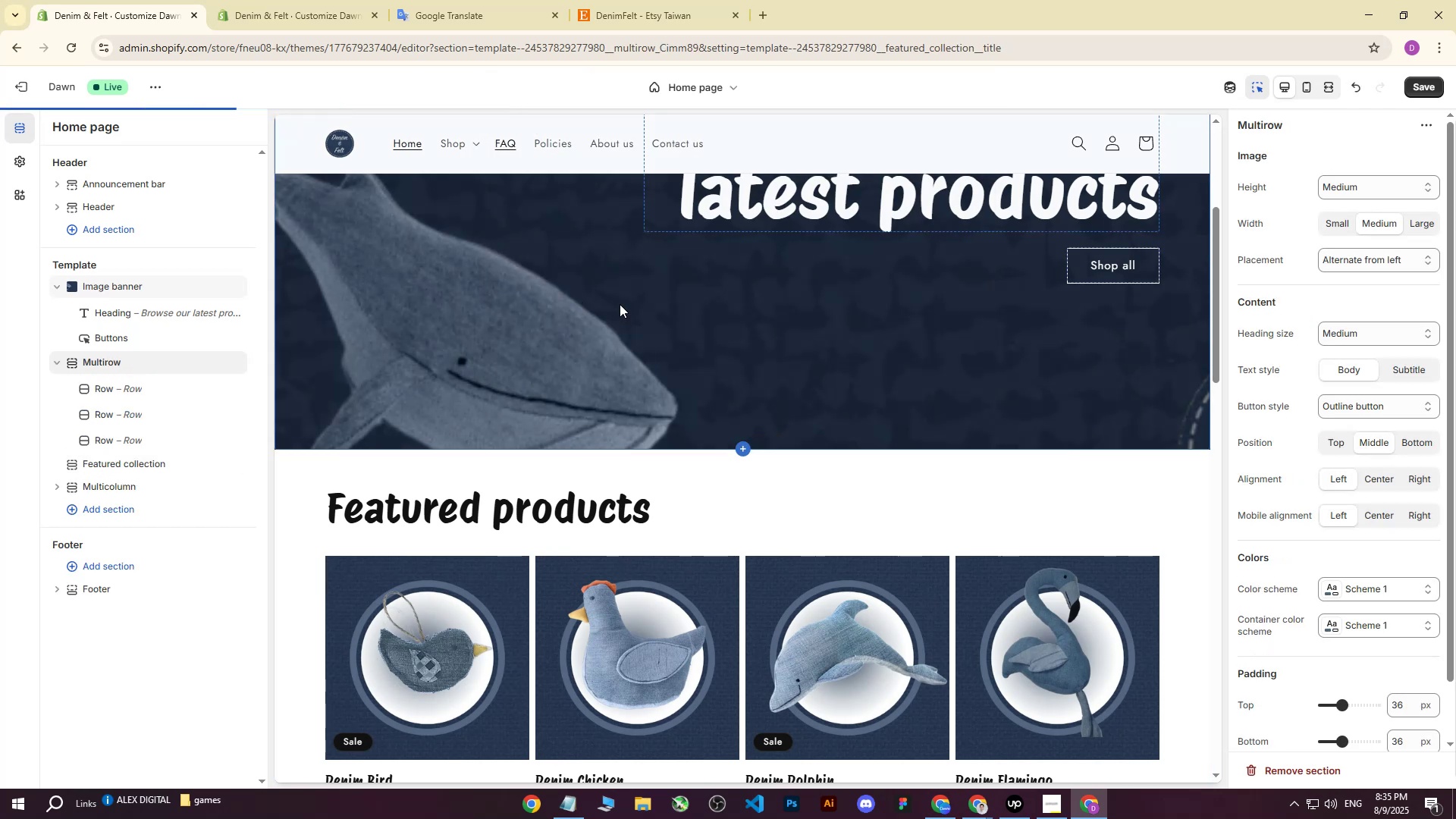 
scroll: coordinate [625, 300], scroll_direction: down, amount: 3.0
 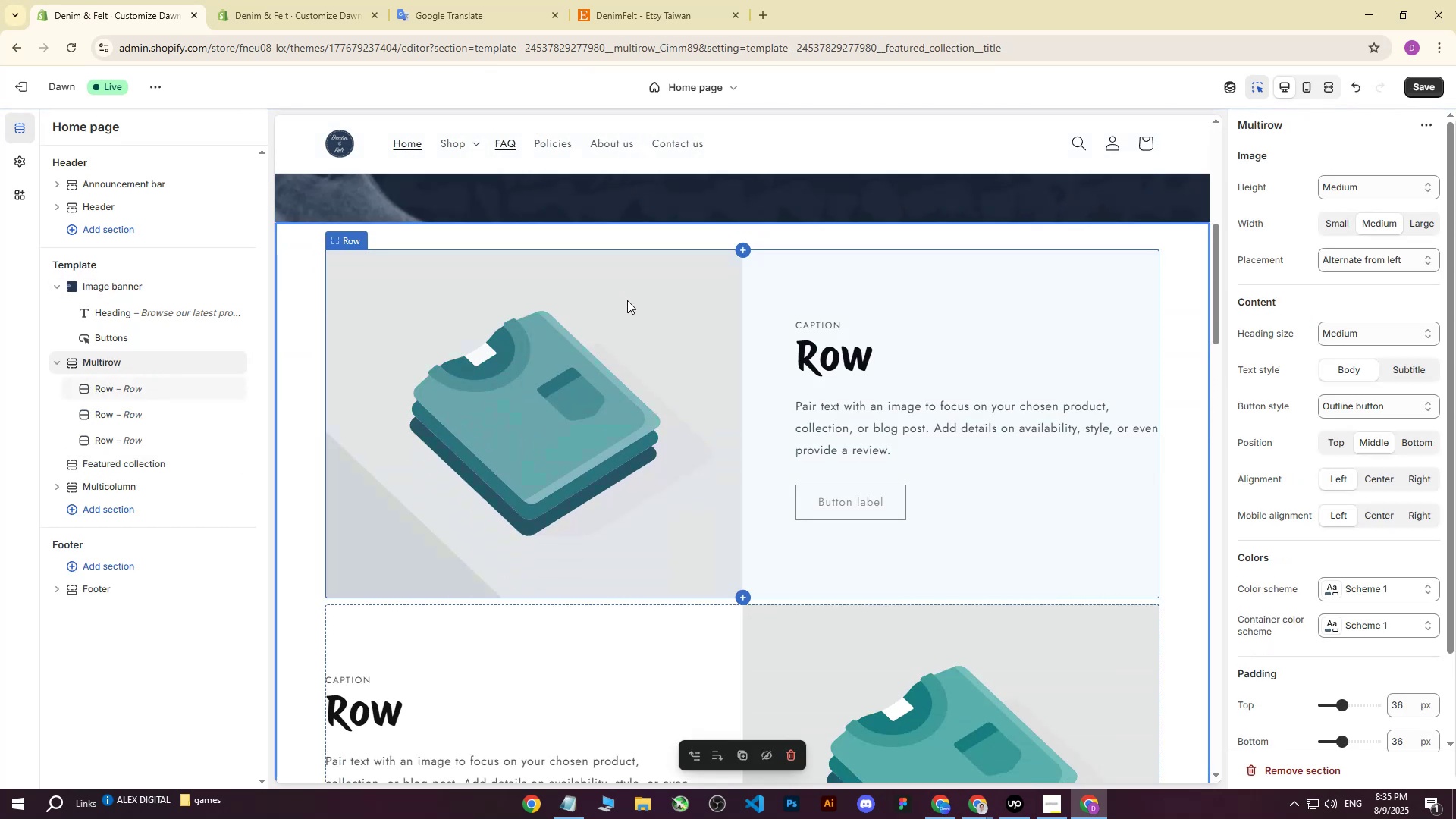 
scroll: coordinate [629, 313], scroll_direction: up, amount: 6.0
 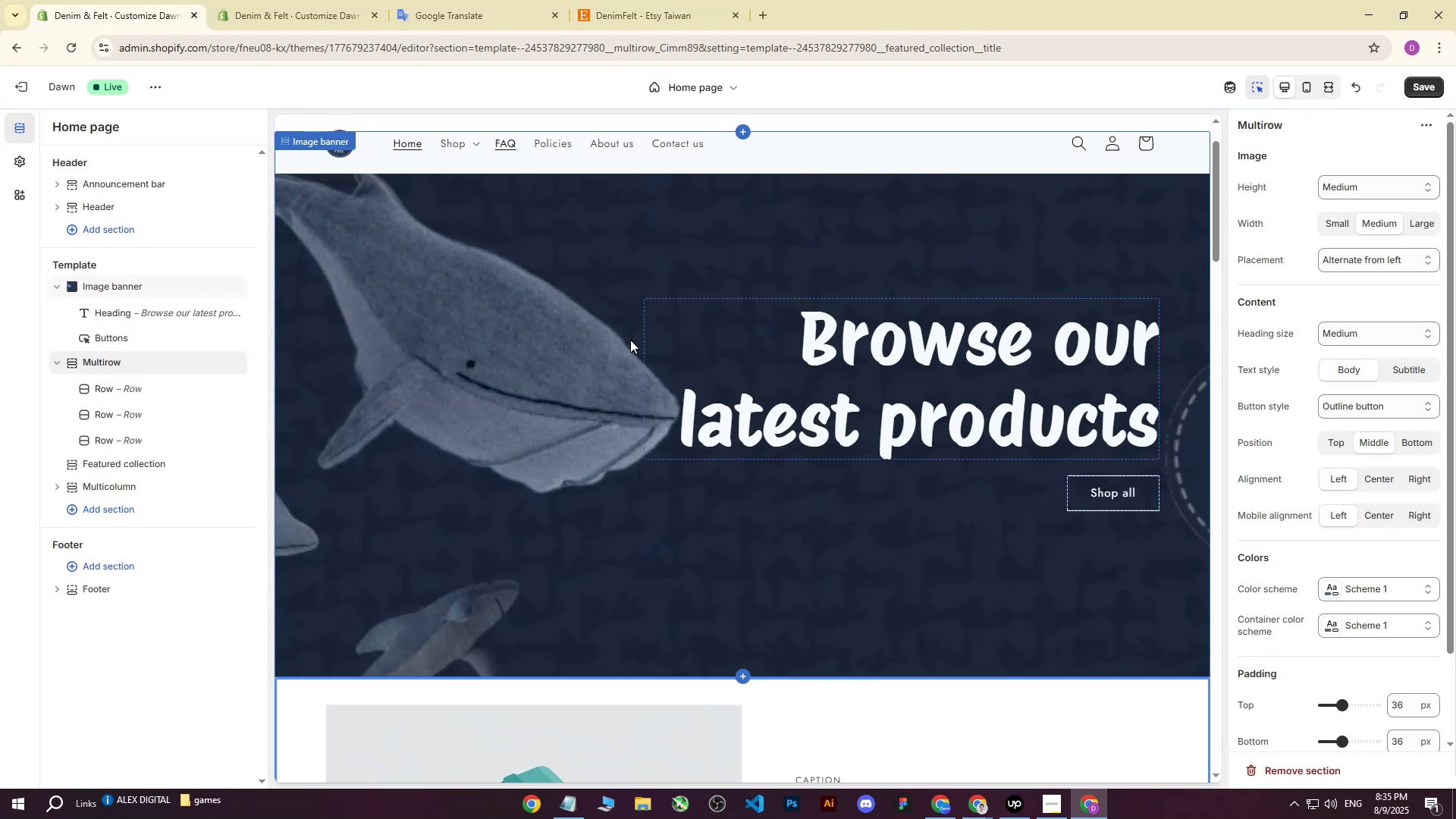 
scroll: coordinate [629, 338], scroll_direction: down, amount: 4.0
 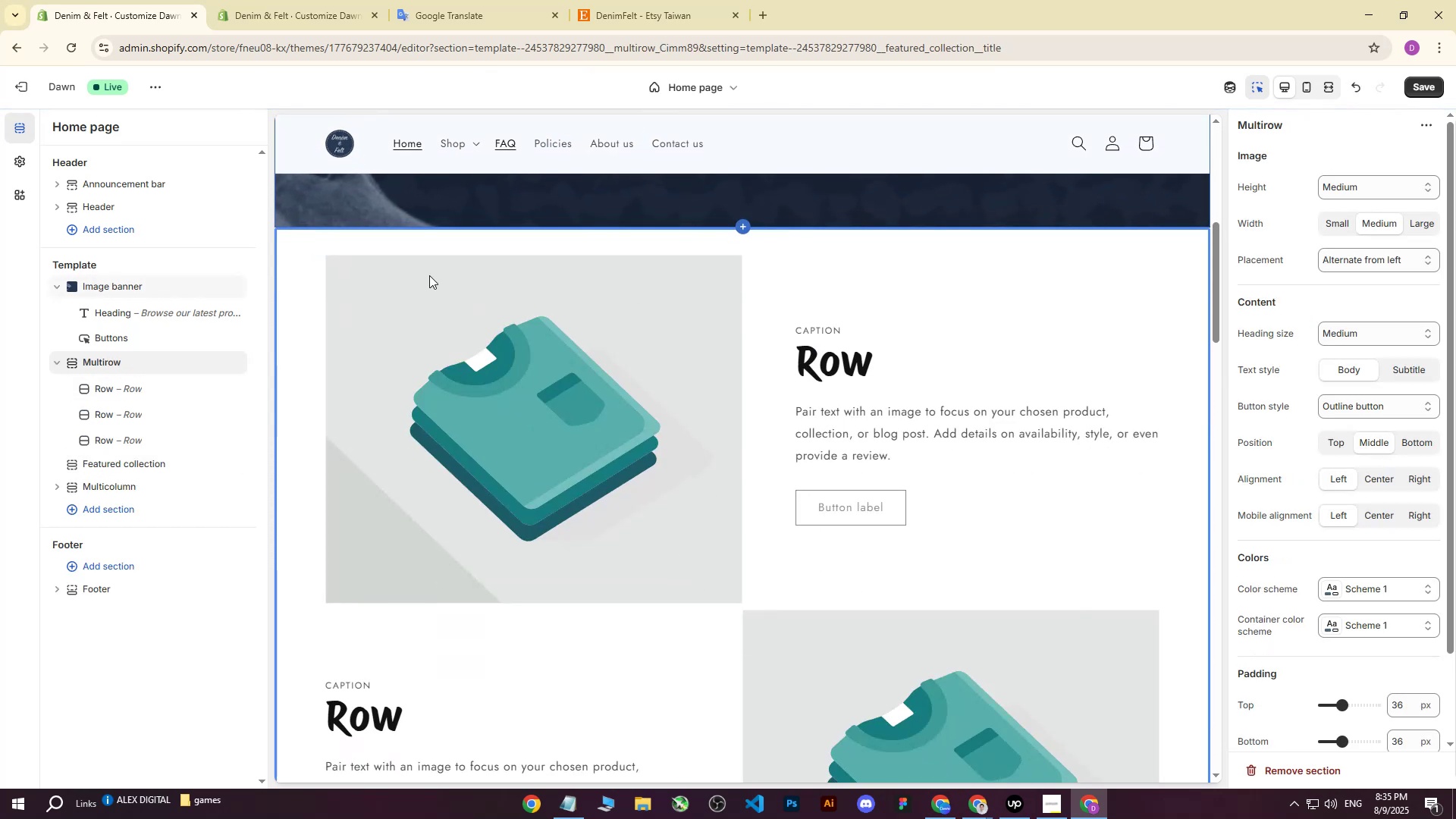 
left_click([347, 275])
 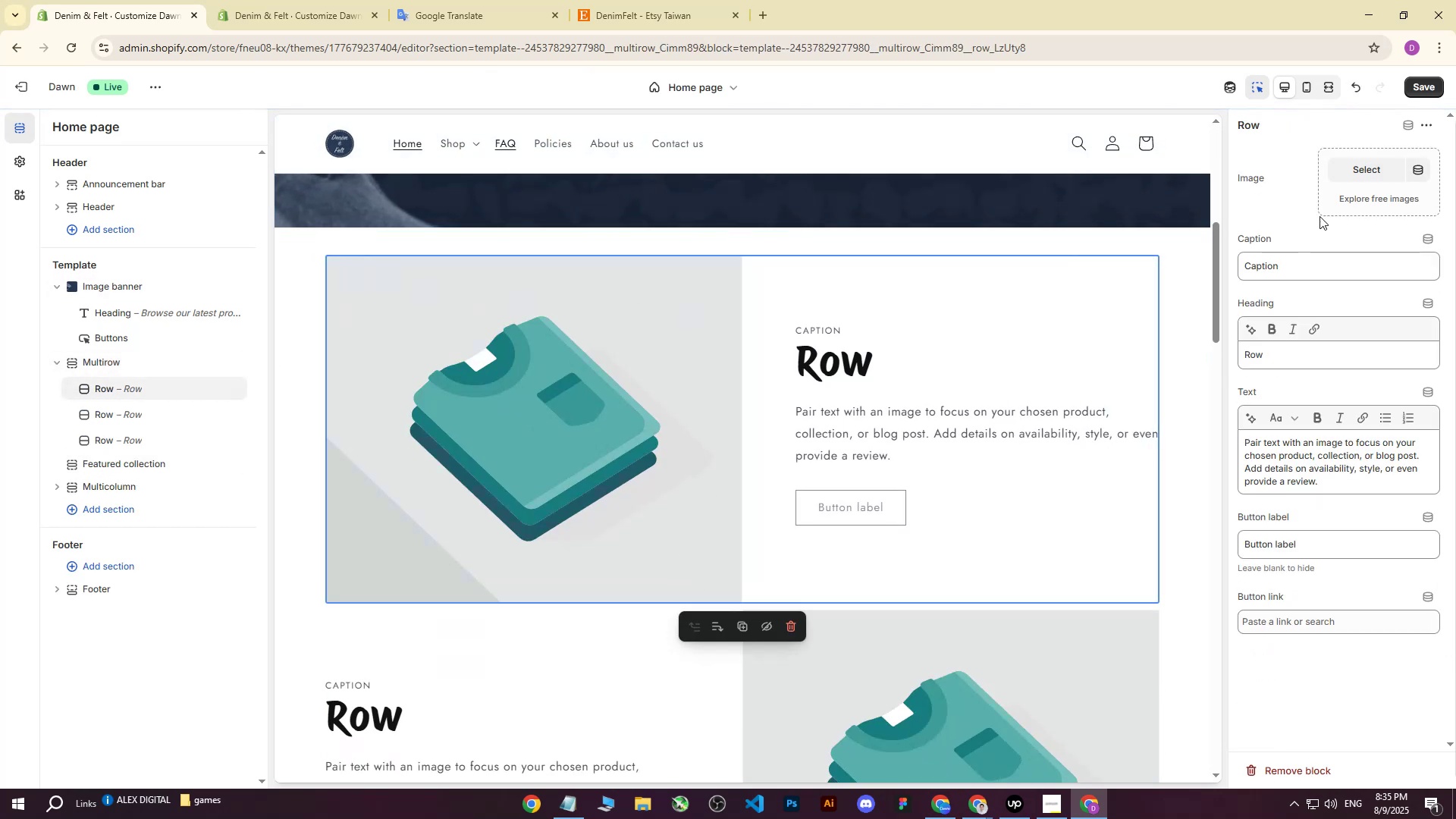 
key(Delete)
 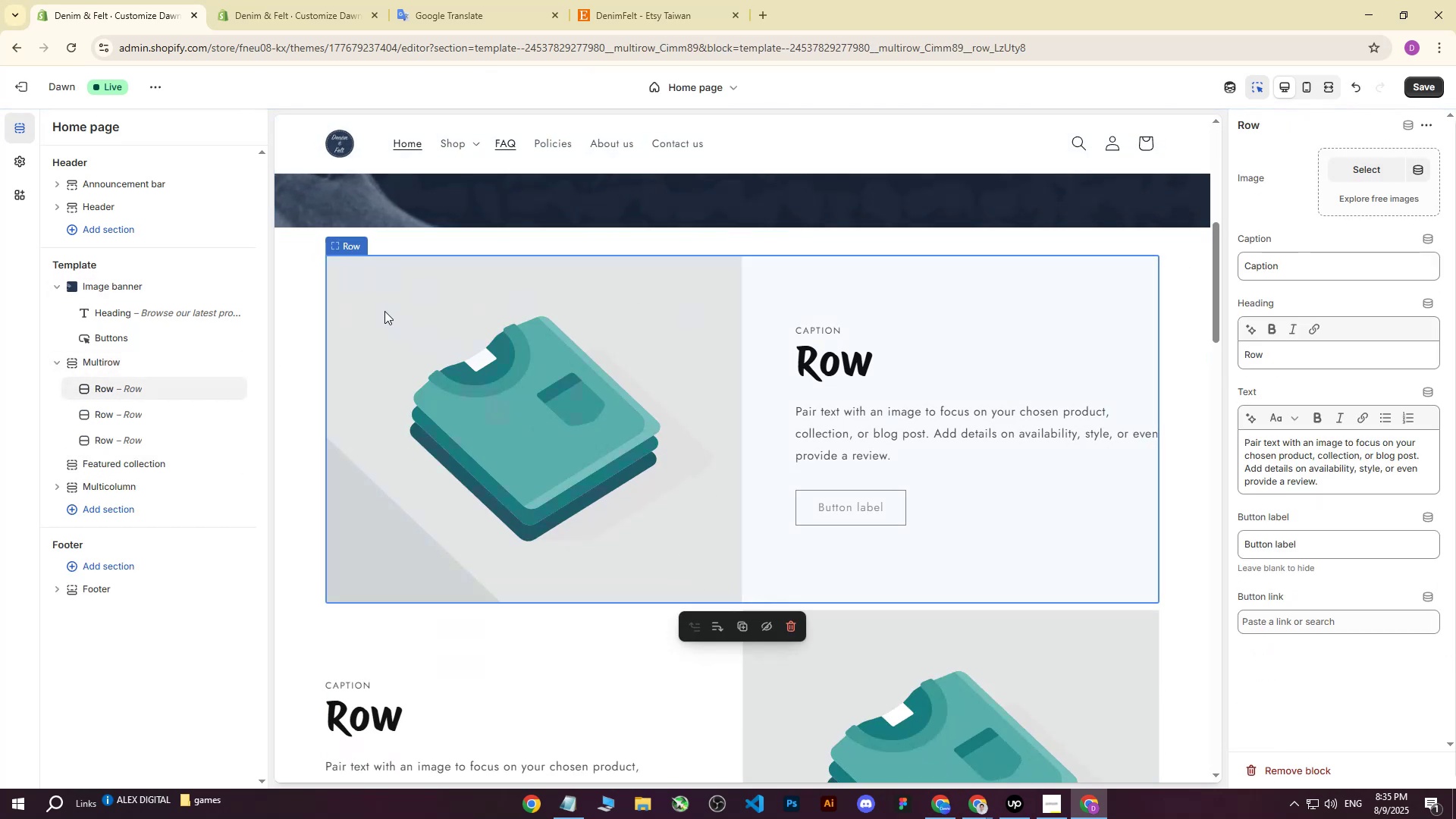 
key(Backspace)
 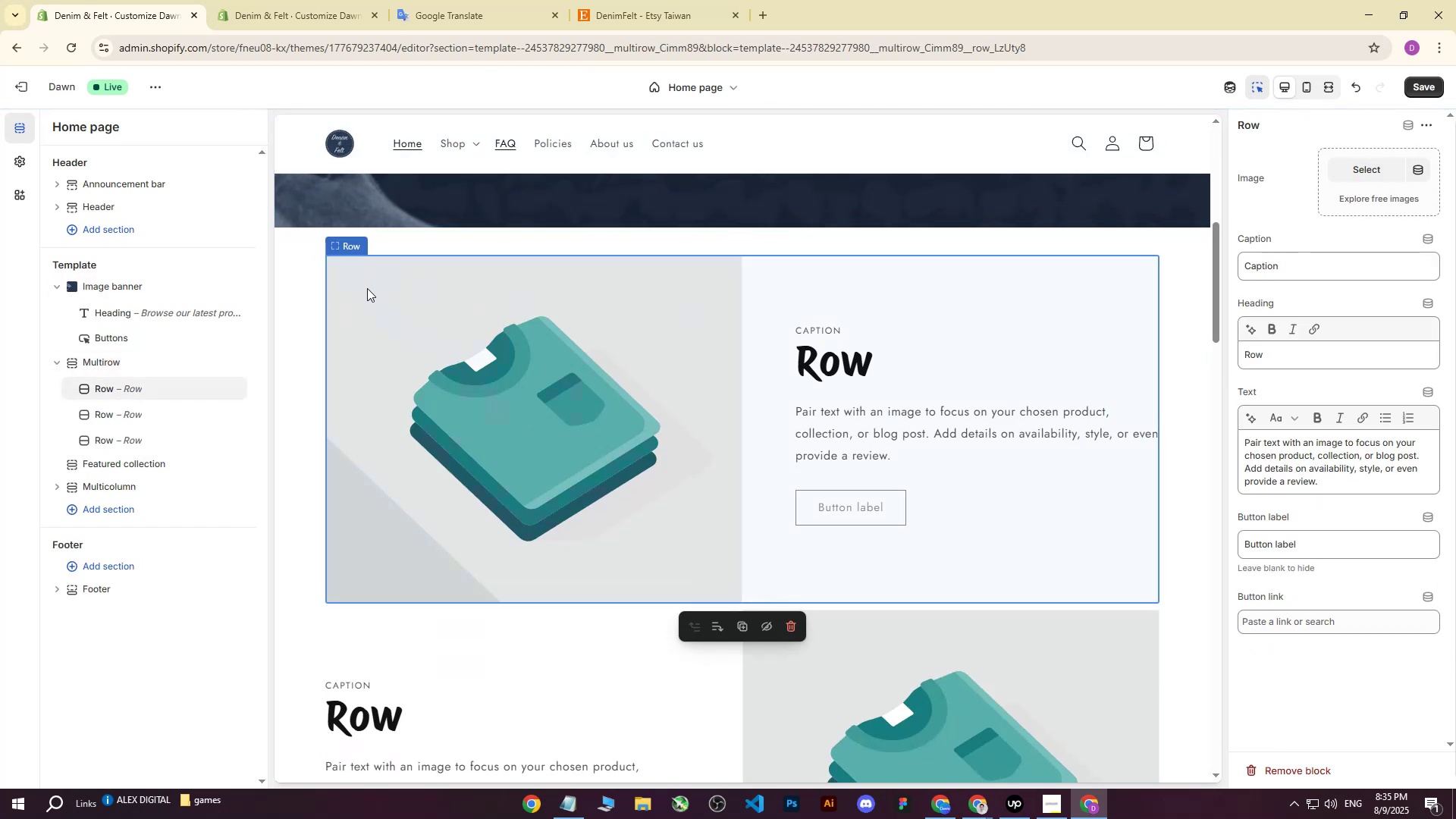 
right_click([367, 288])
 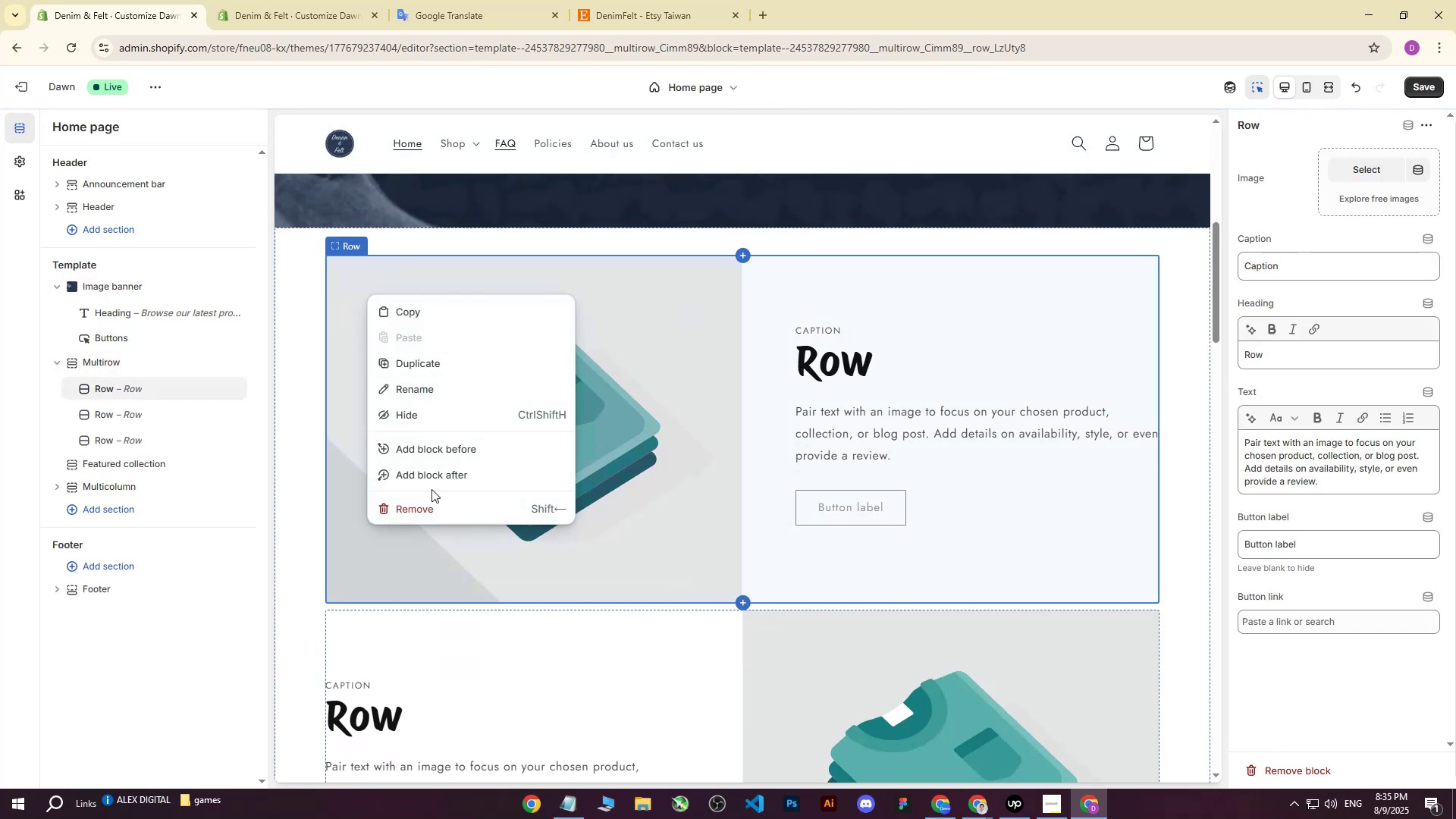 
left_click([422, 506])
 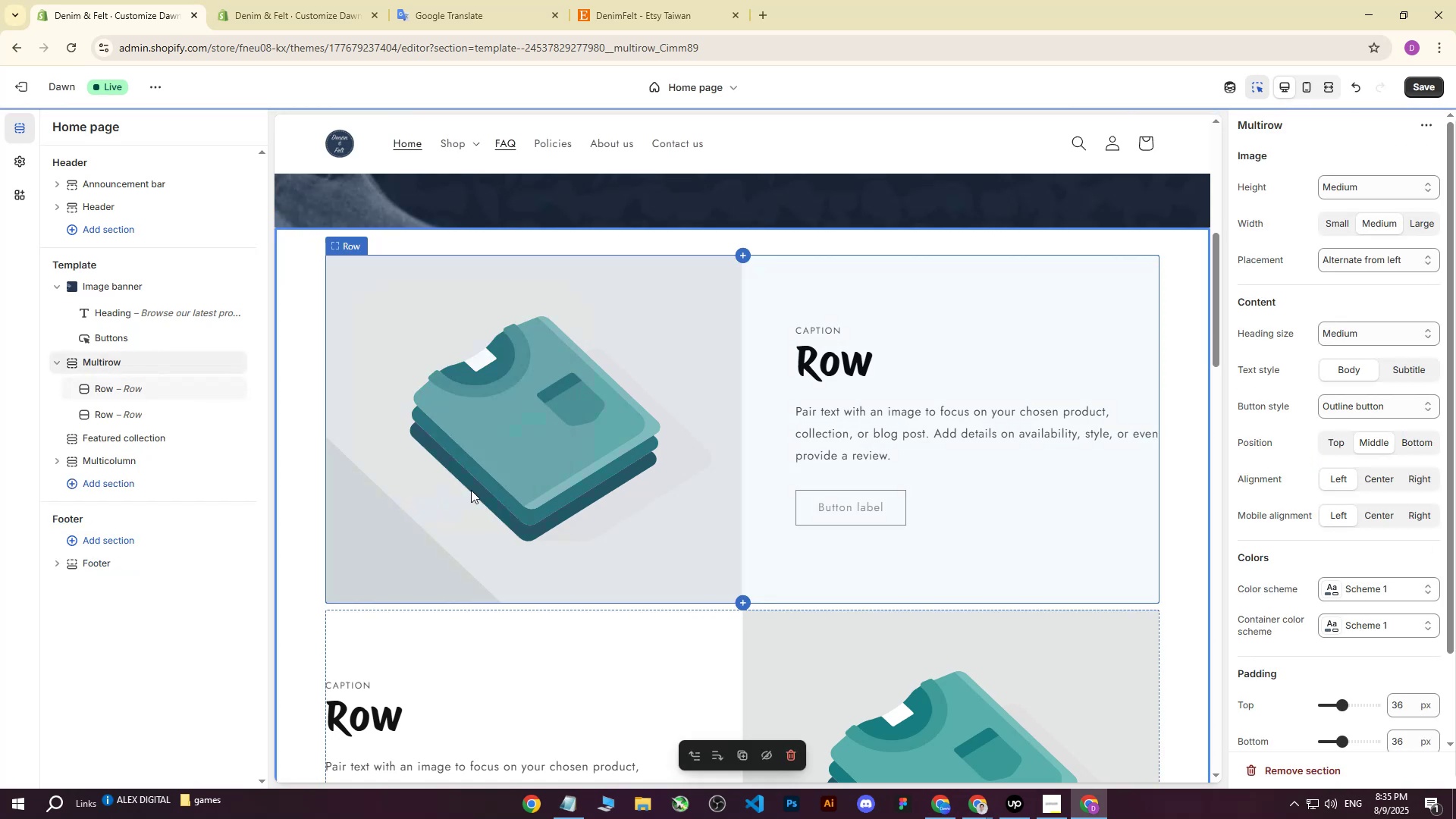 
scroll: coordinate [600, 450], scroll_direction: none, amount: 0.0
 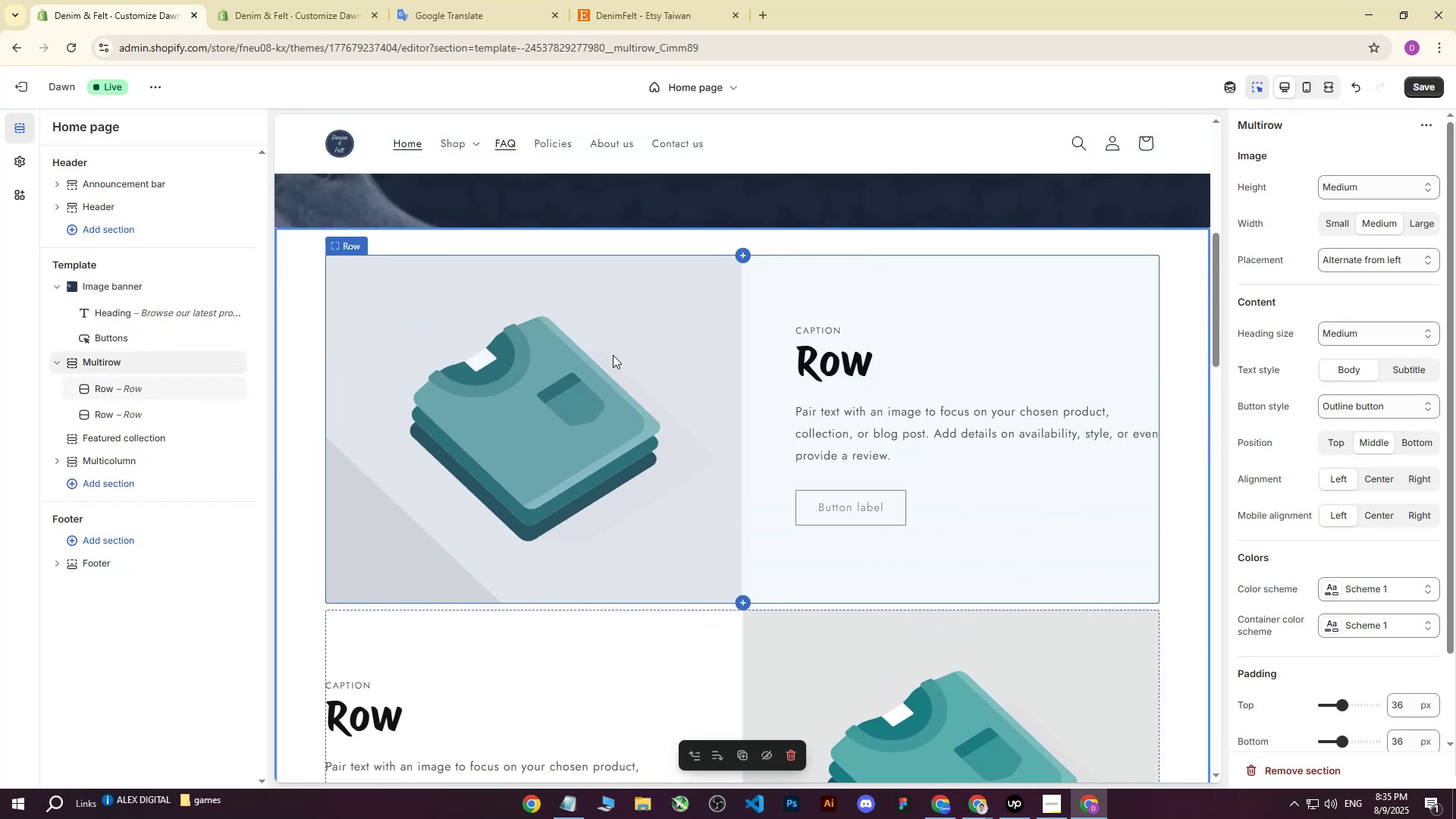 
double_click([560, 365])
 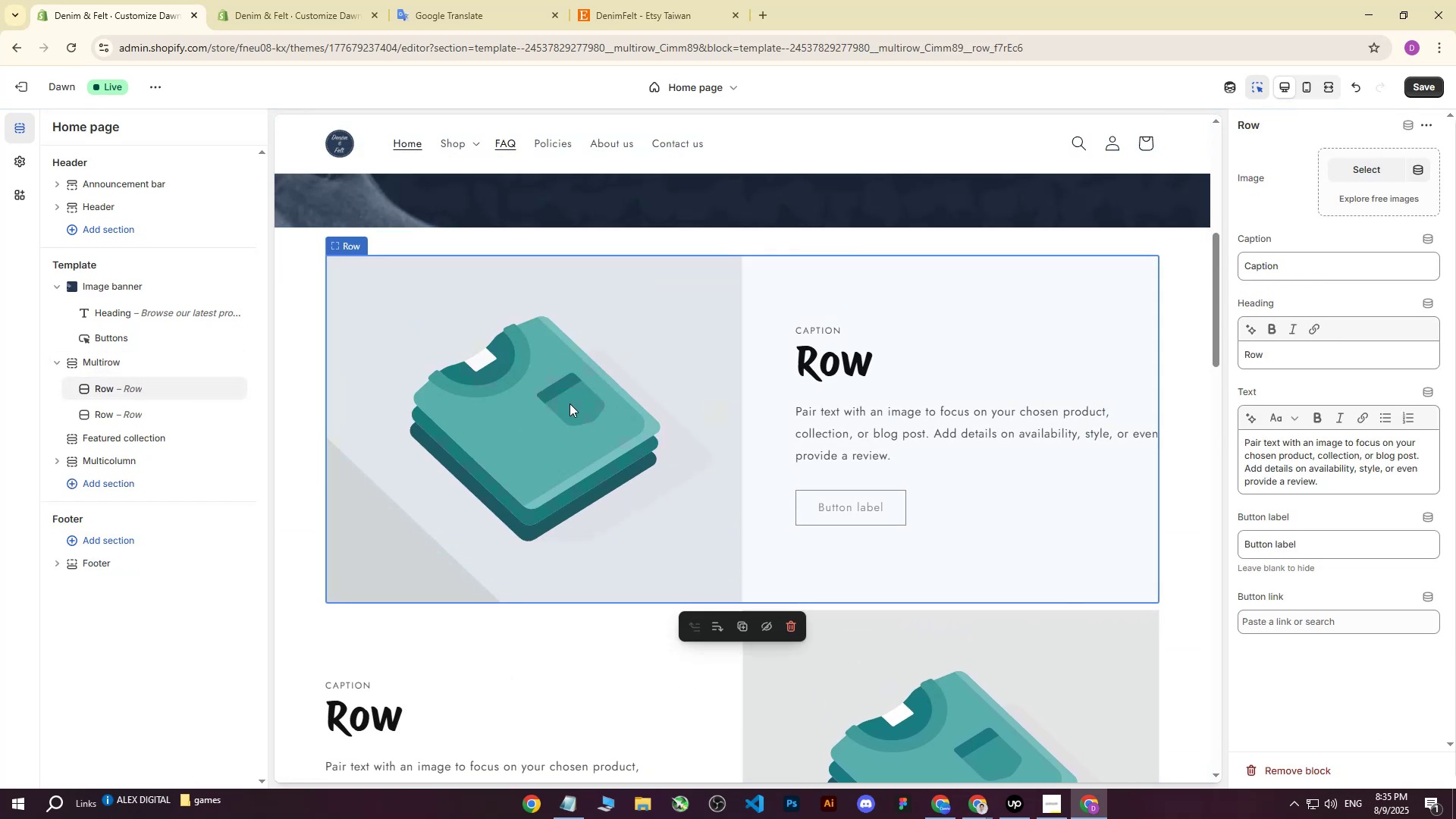 
double_click([570, 403])
 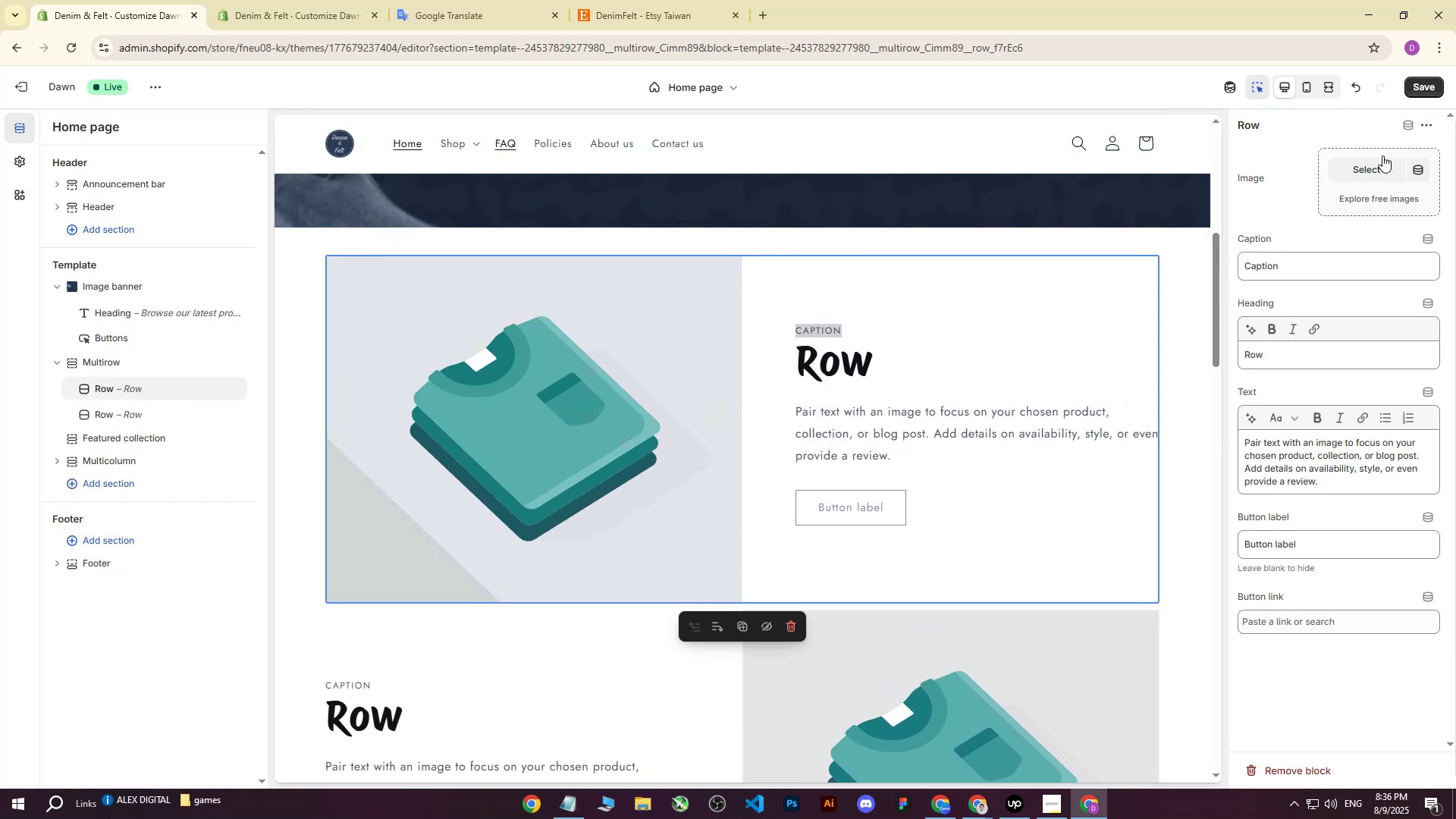 
left_click([1370, 166])
 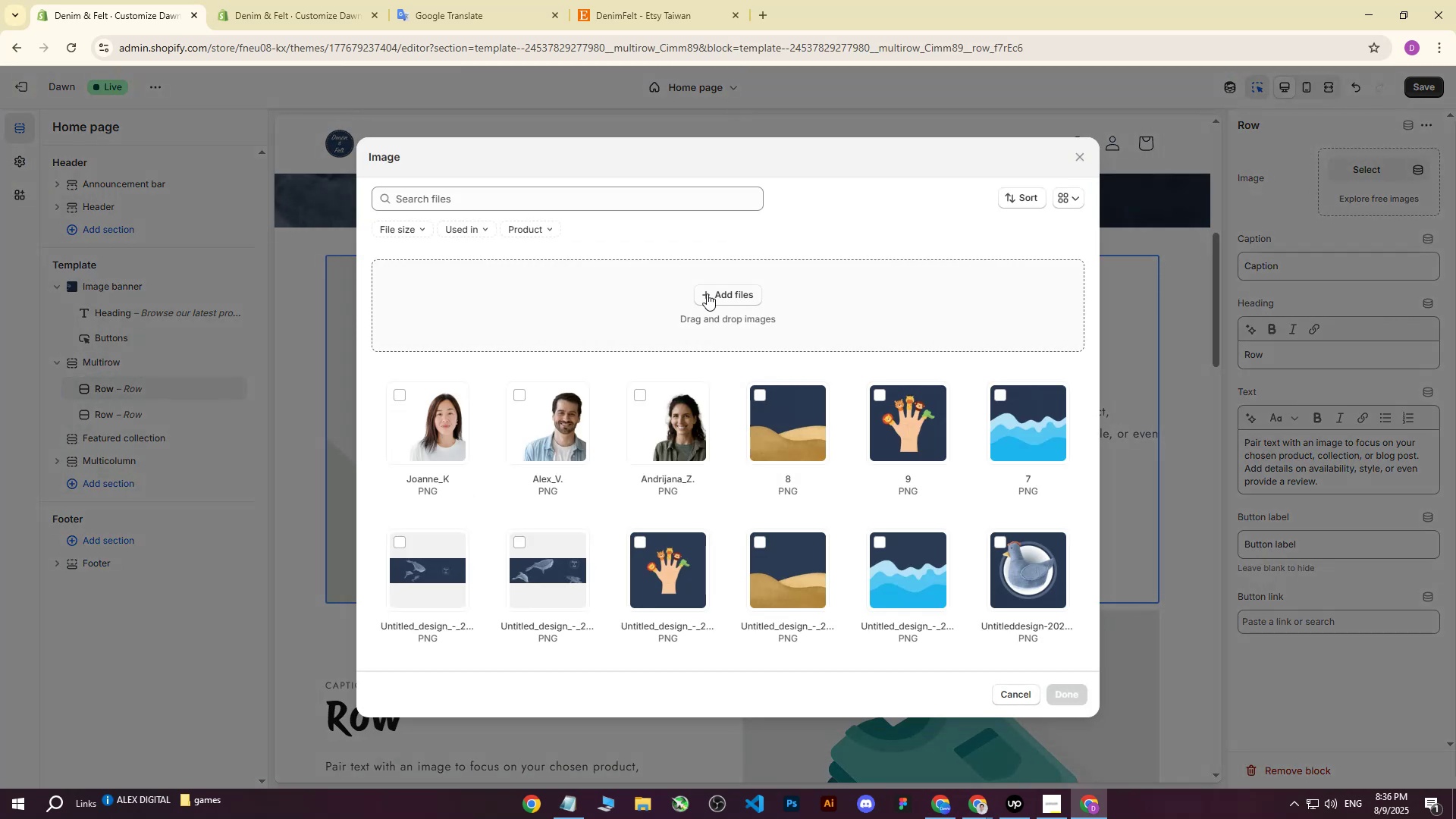 
scroll: coordinate [836, 511], scroll_direction: down, amount: 7.0
 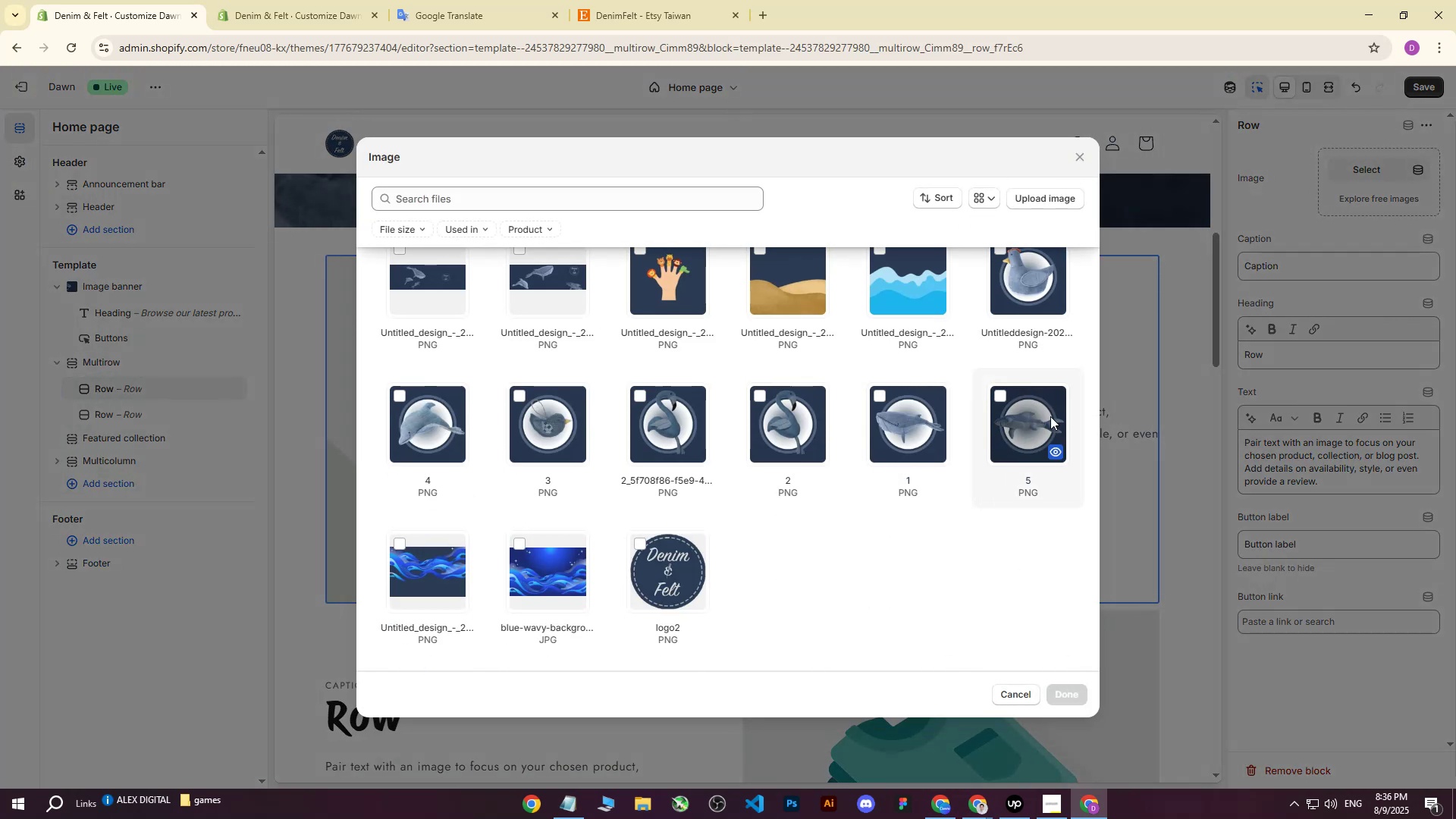 
left_click([899, 425])
 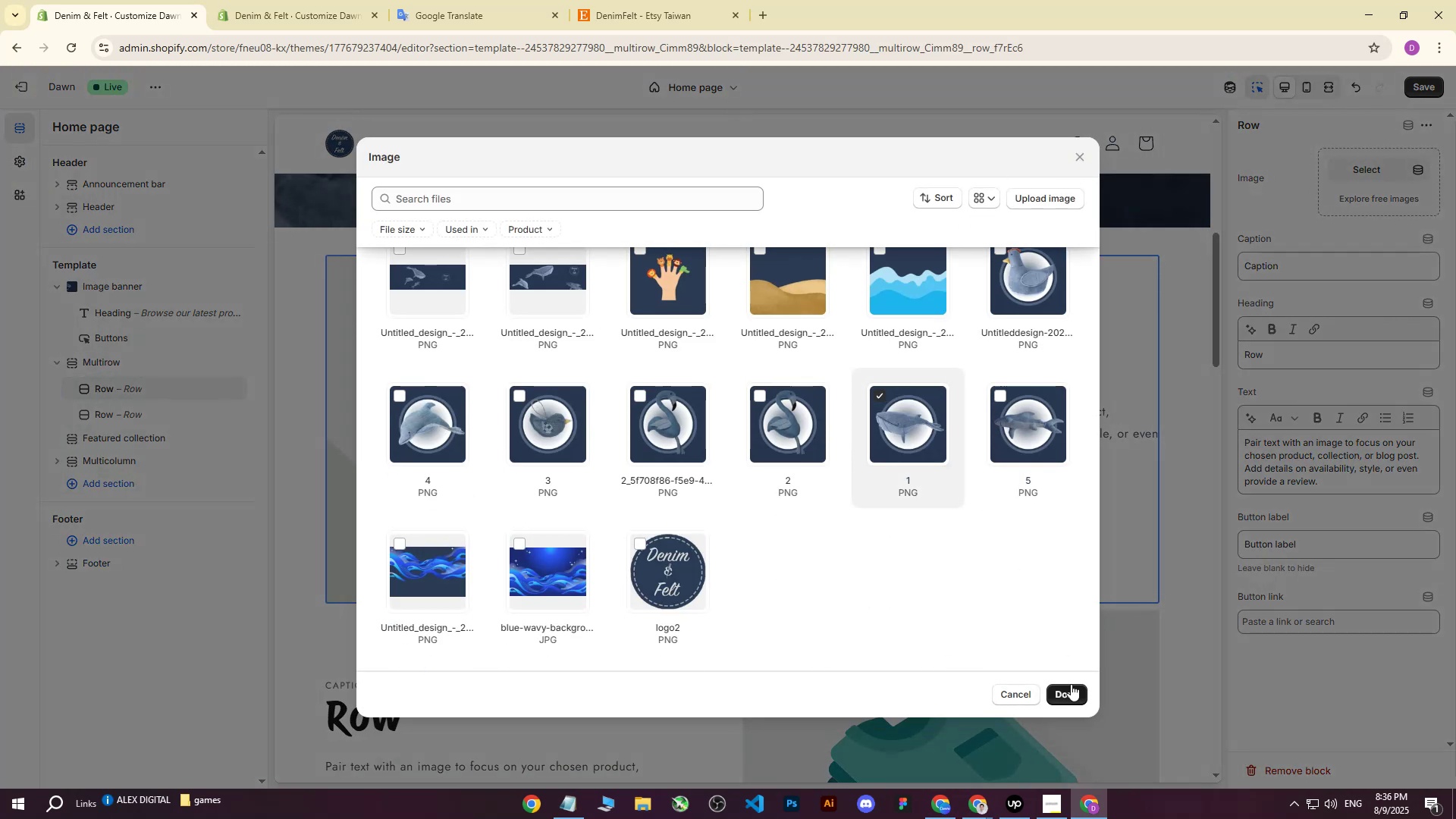 
double_click([1068, 690])
 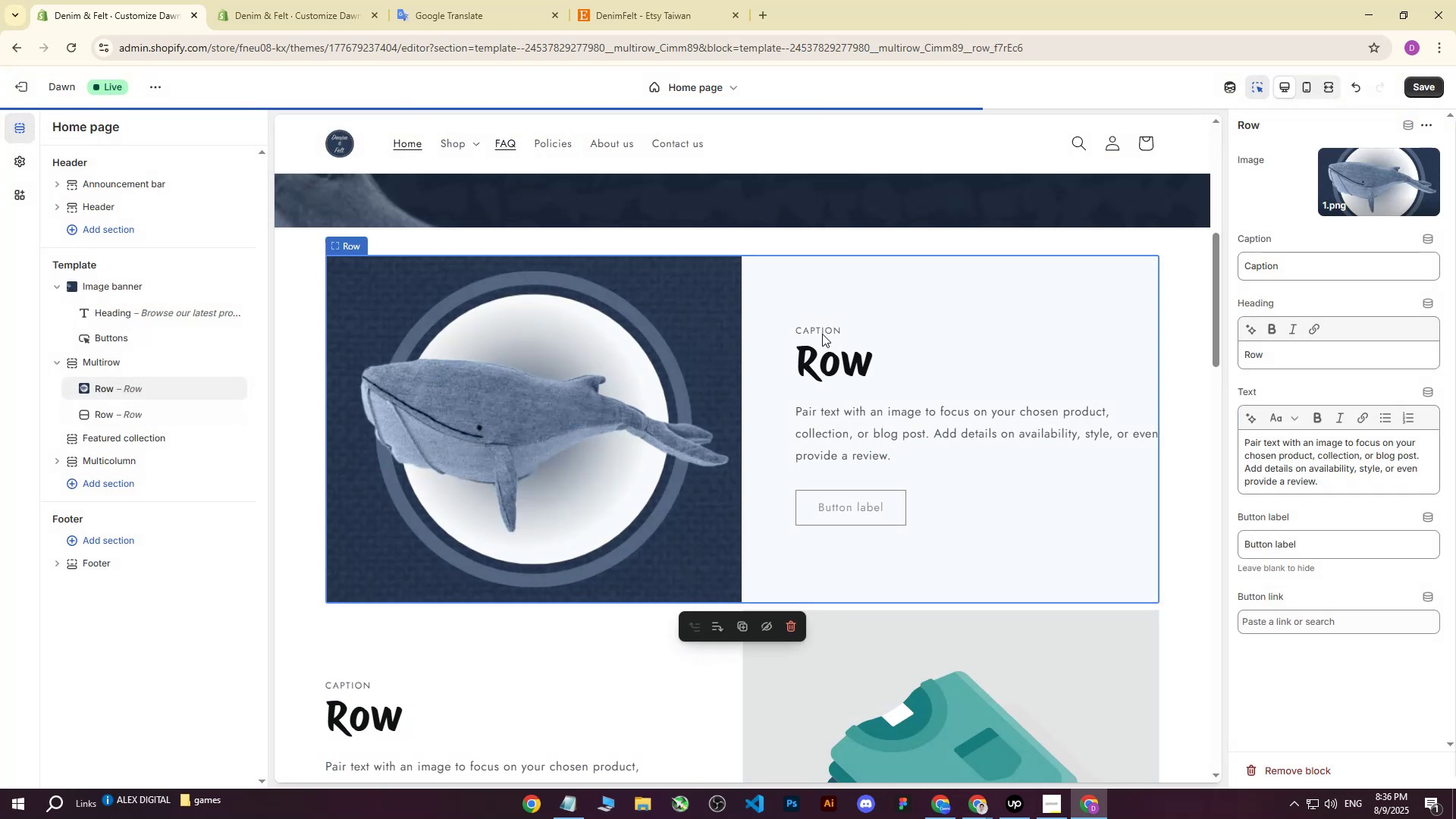 
left_click([821, 332])
 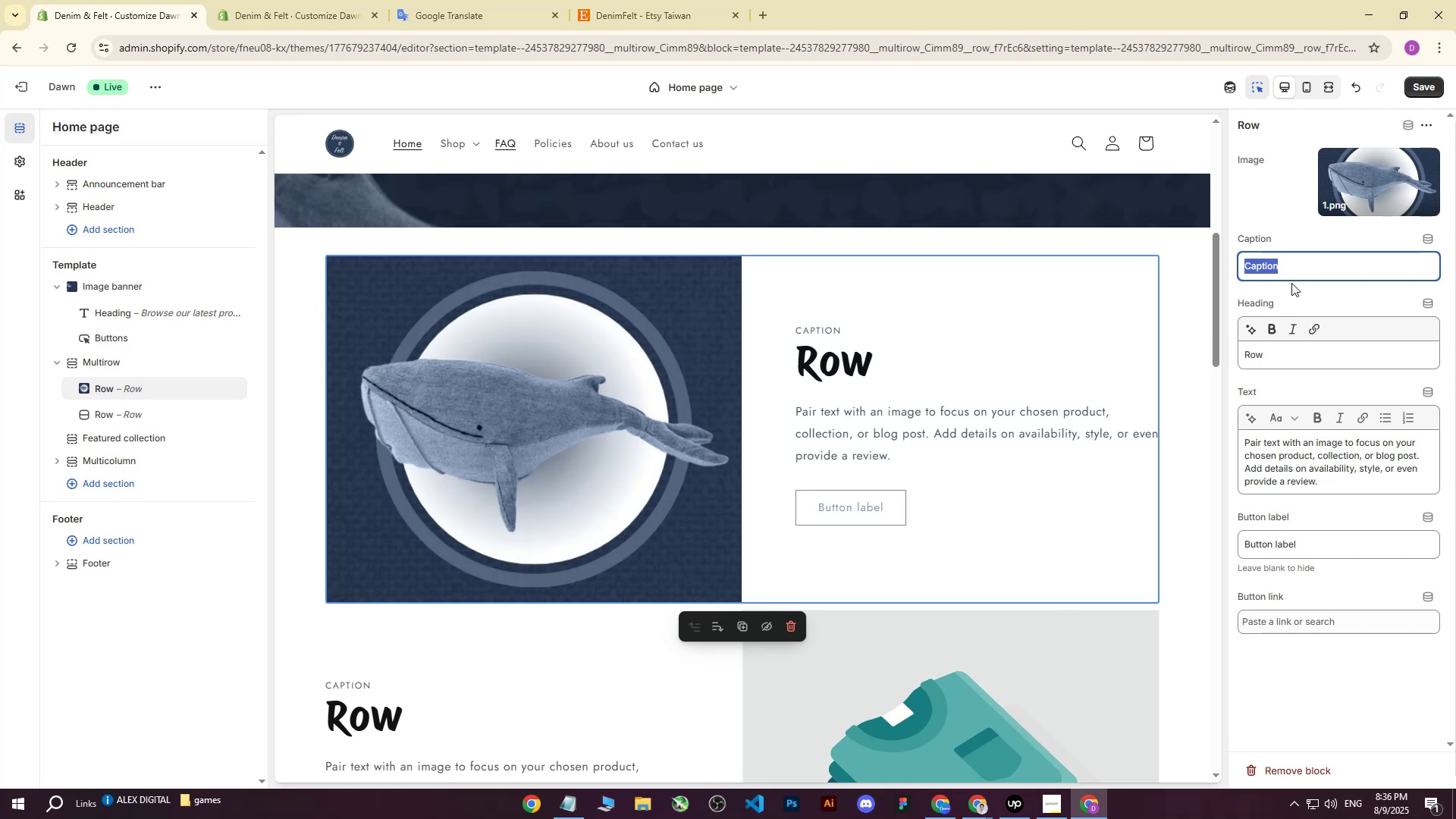 
left_click([1301, 266])
 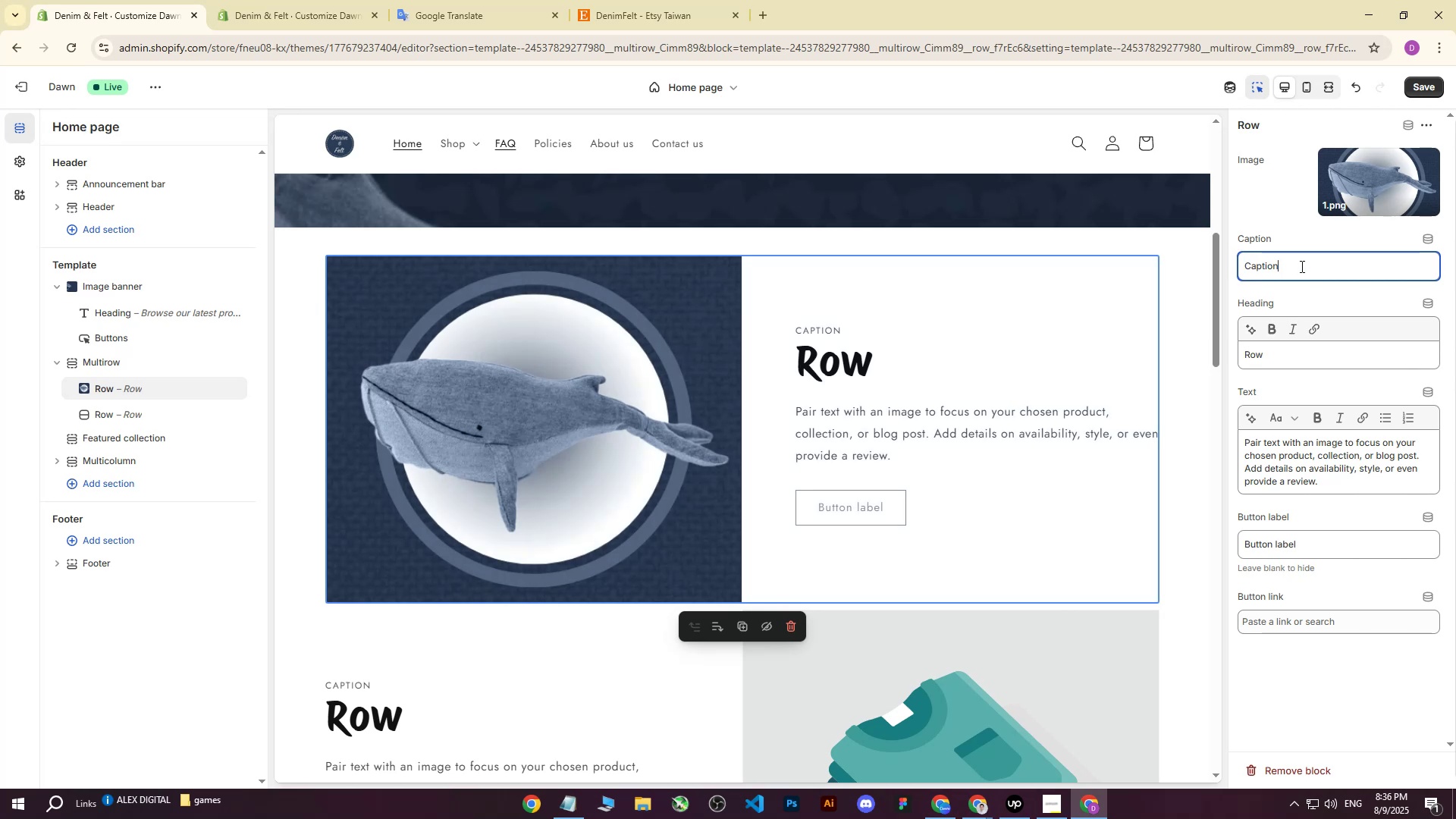 
left_click_drag(start_coordinate=[1301, 266], to_coordinate=[1207, 265])
 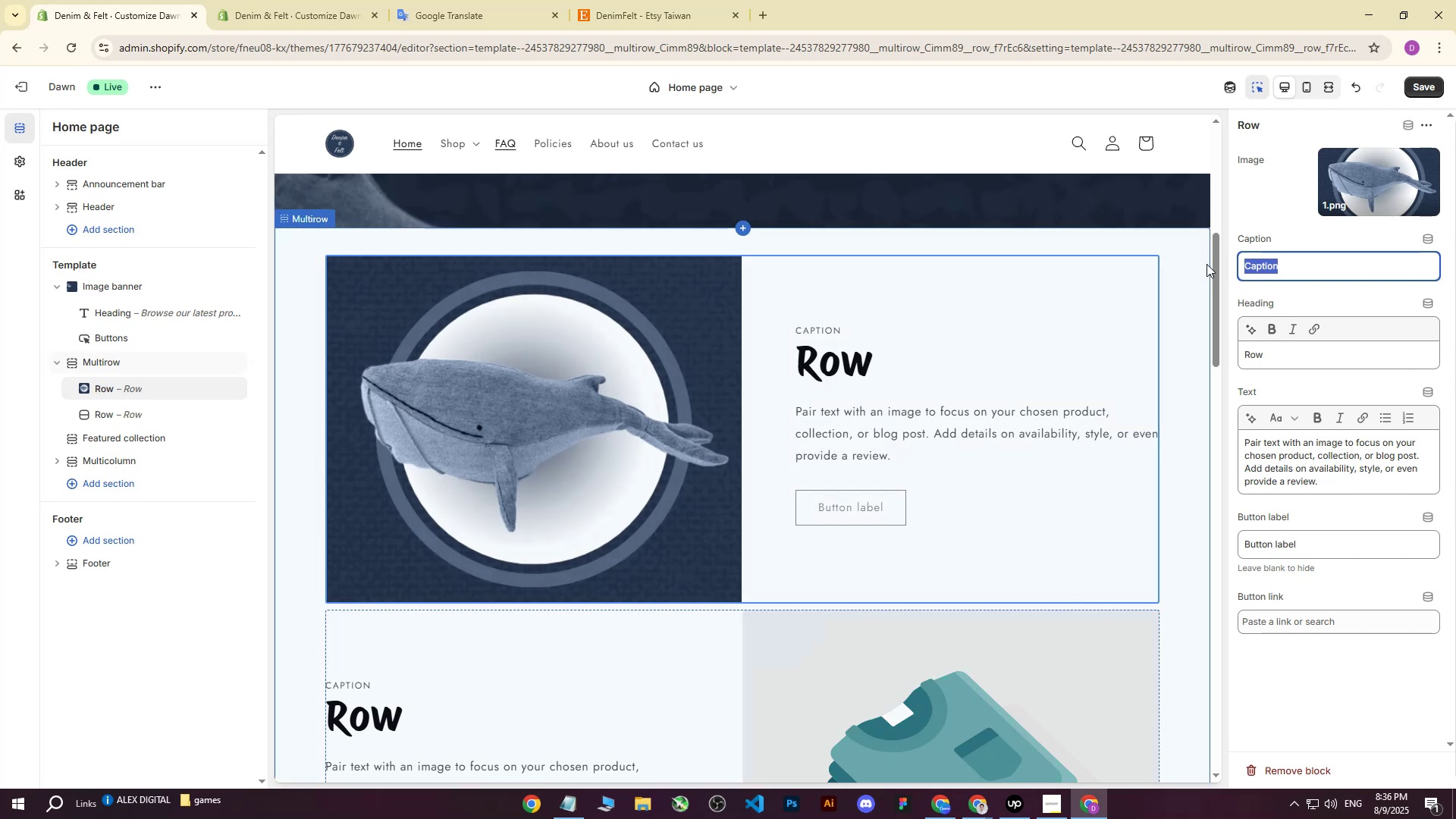 
type(Denim)
 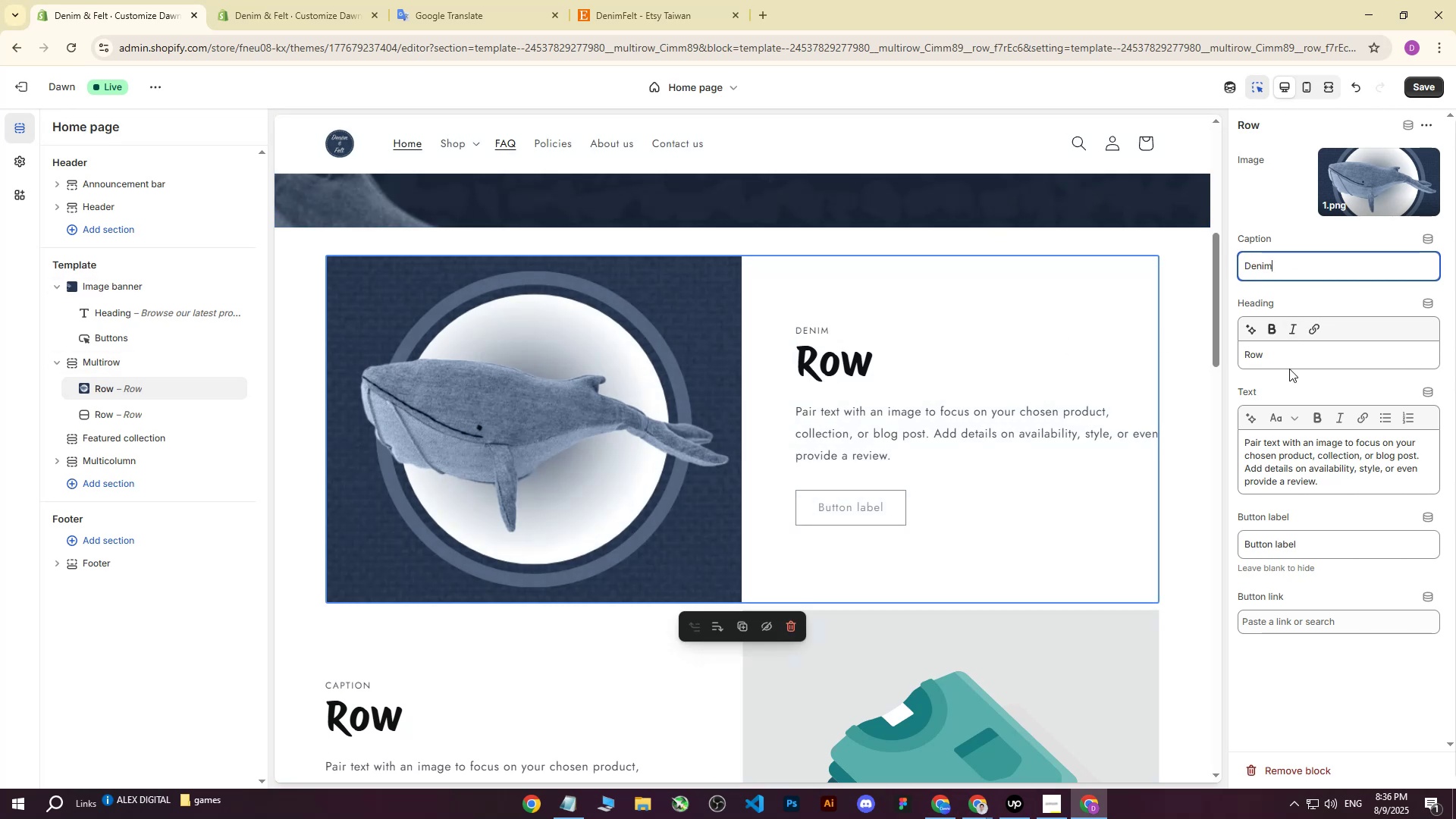 
left_click([1282, 344])
 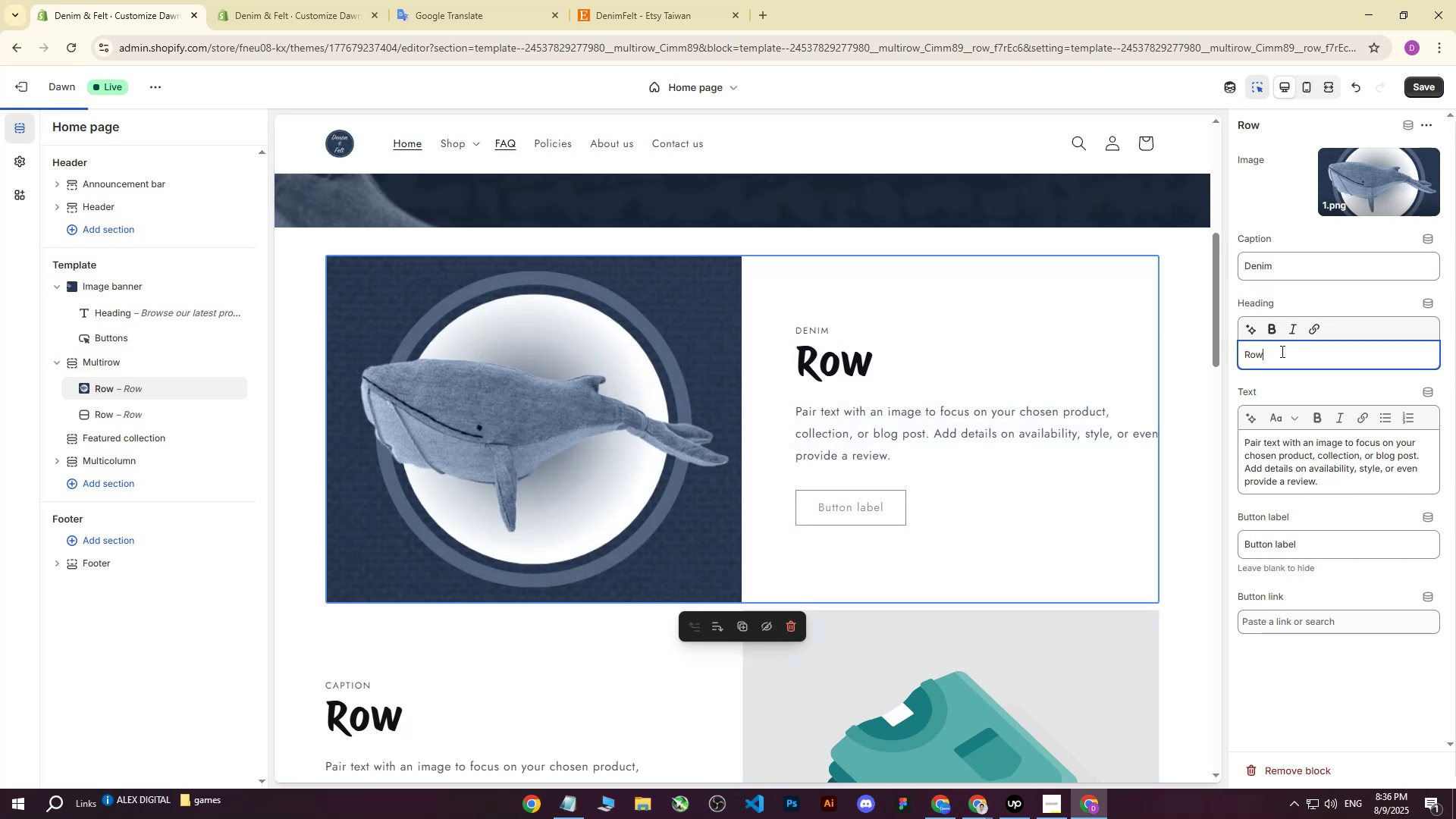 
left_click_drag(start_coordinate=[1281, 352], to_coordinate=[1234, 355])
 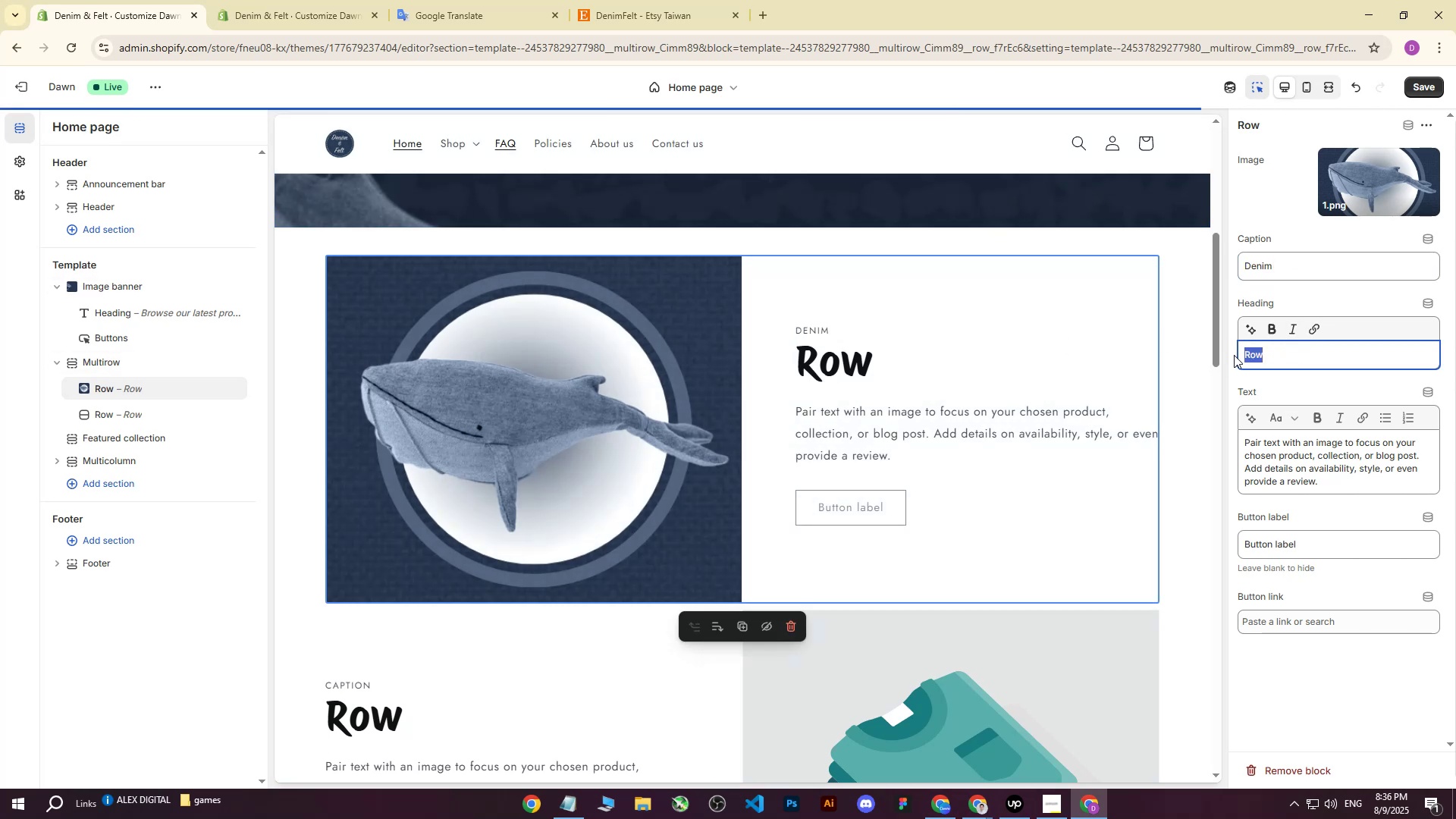 
type(Whale)
 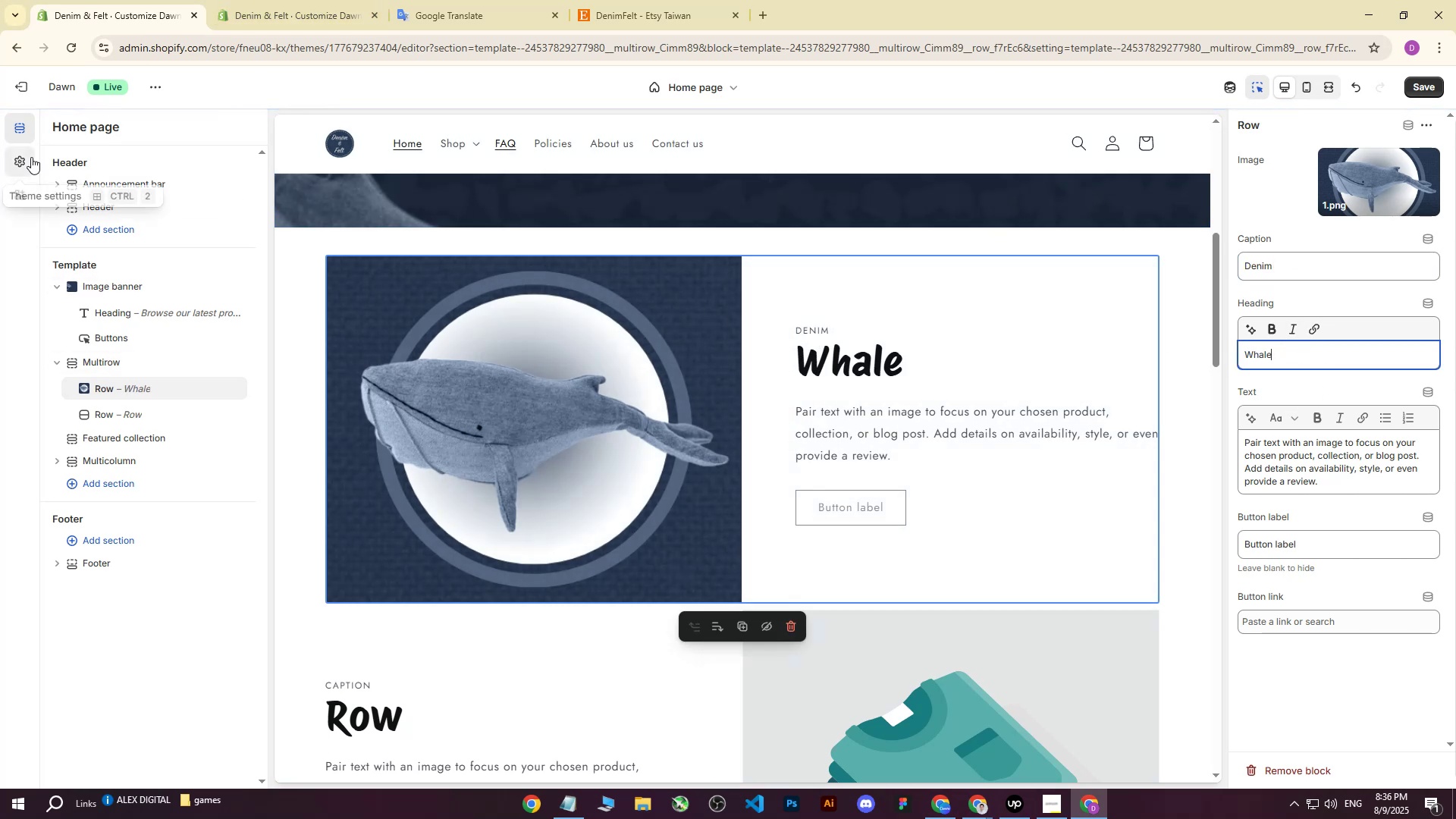 
middle_click([22, 93])
 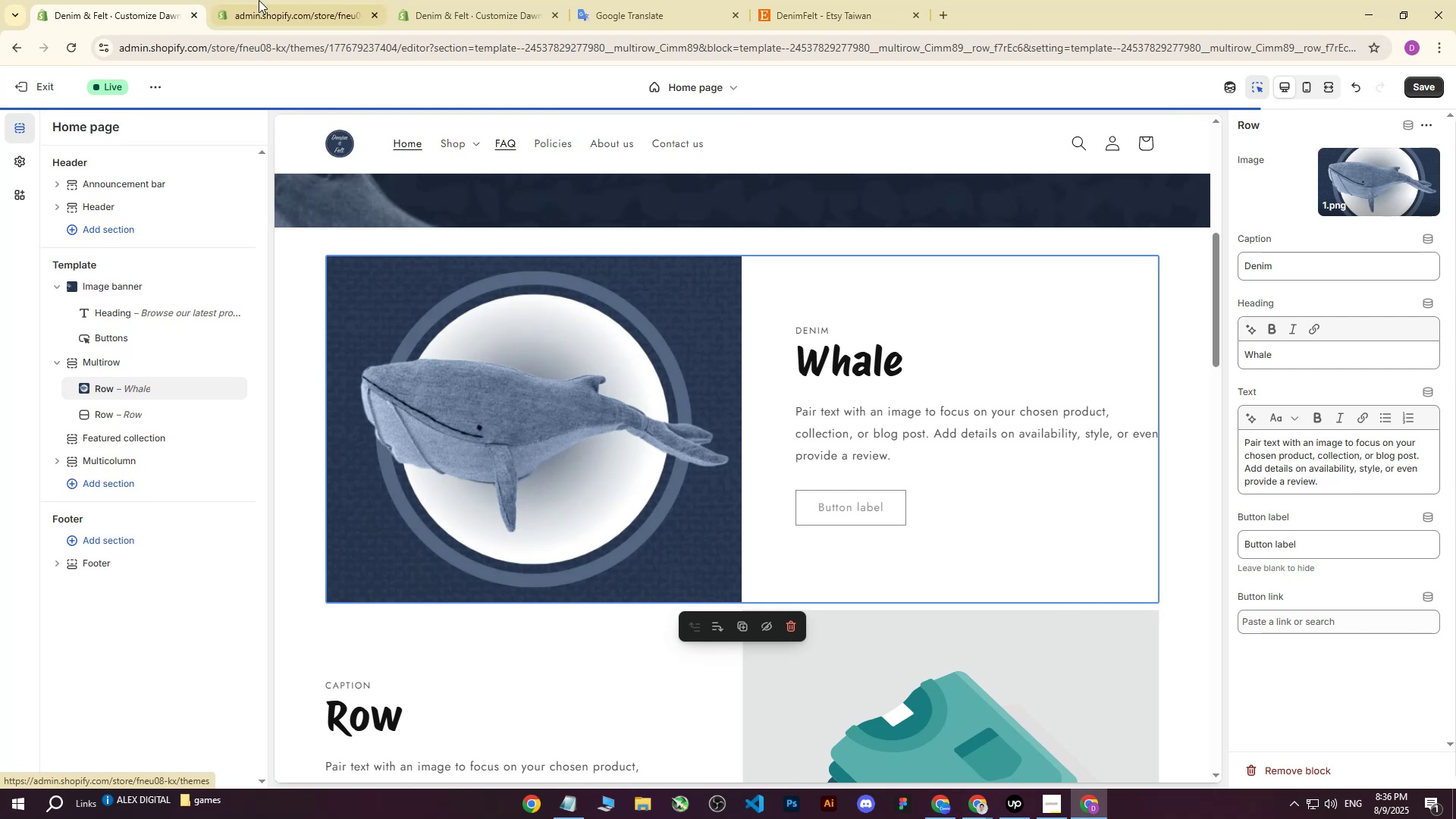 
left_click_drag(start_coordinate=[280, 0], to_coordinate=[127, 0])
 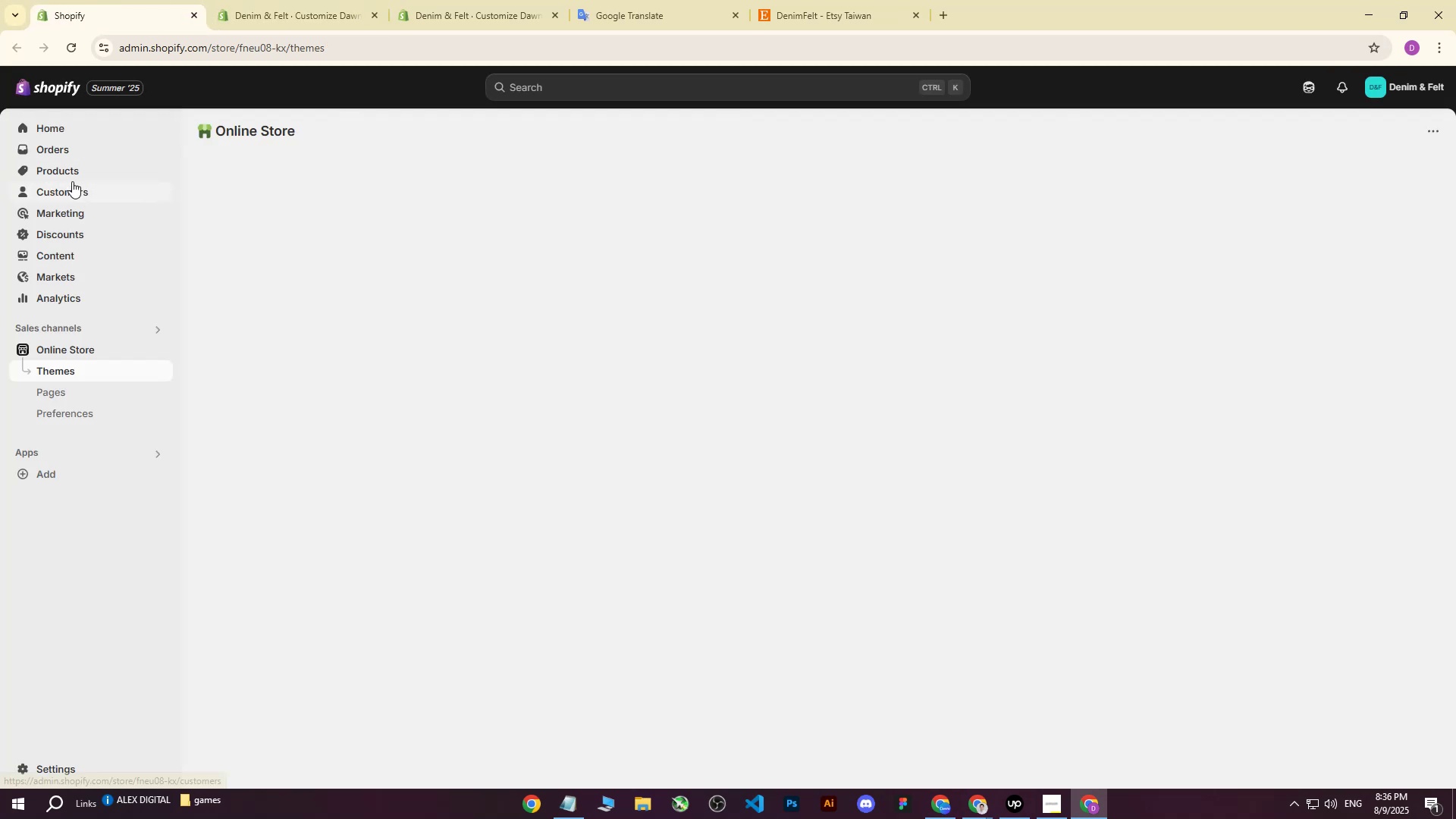 
left_click([70, 161])
 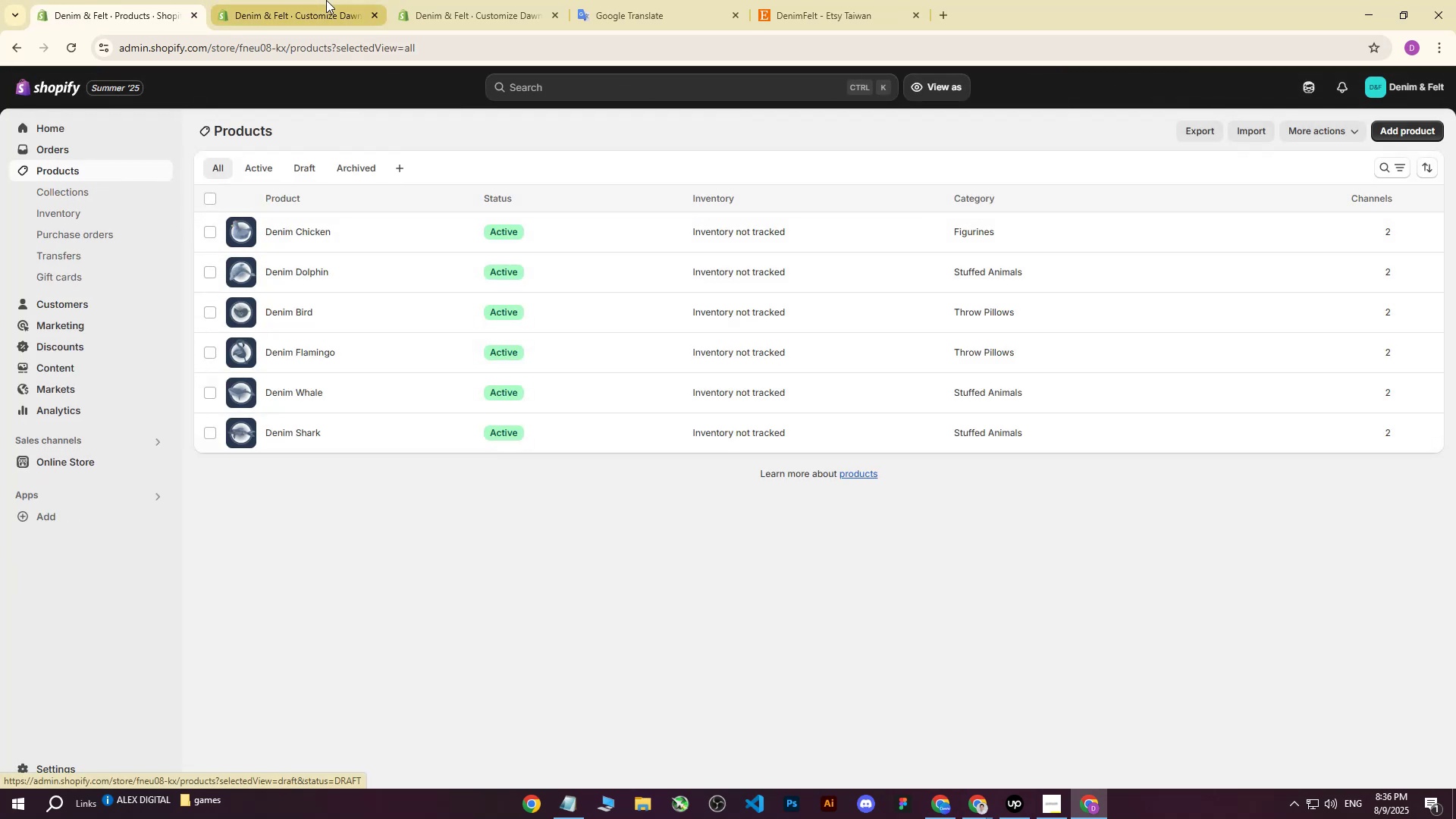 
left_click([308, 384])
 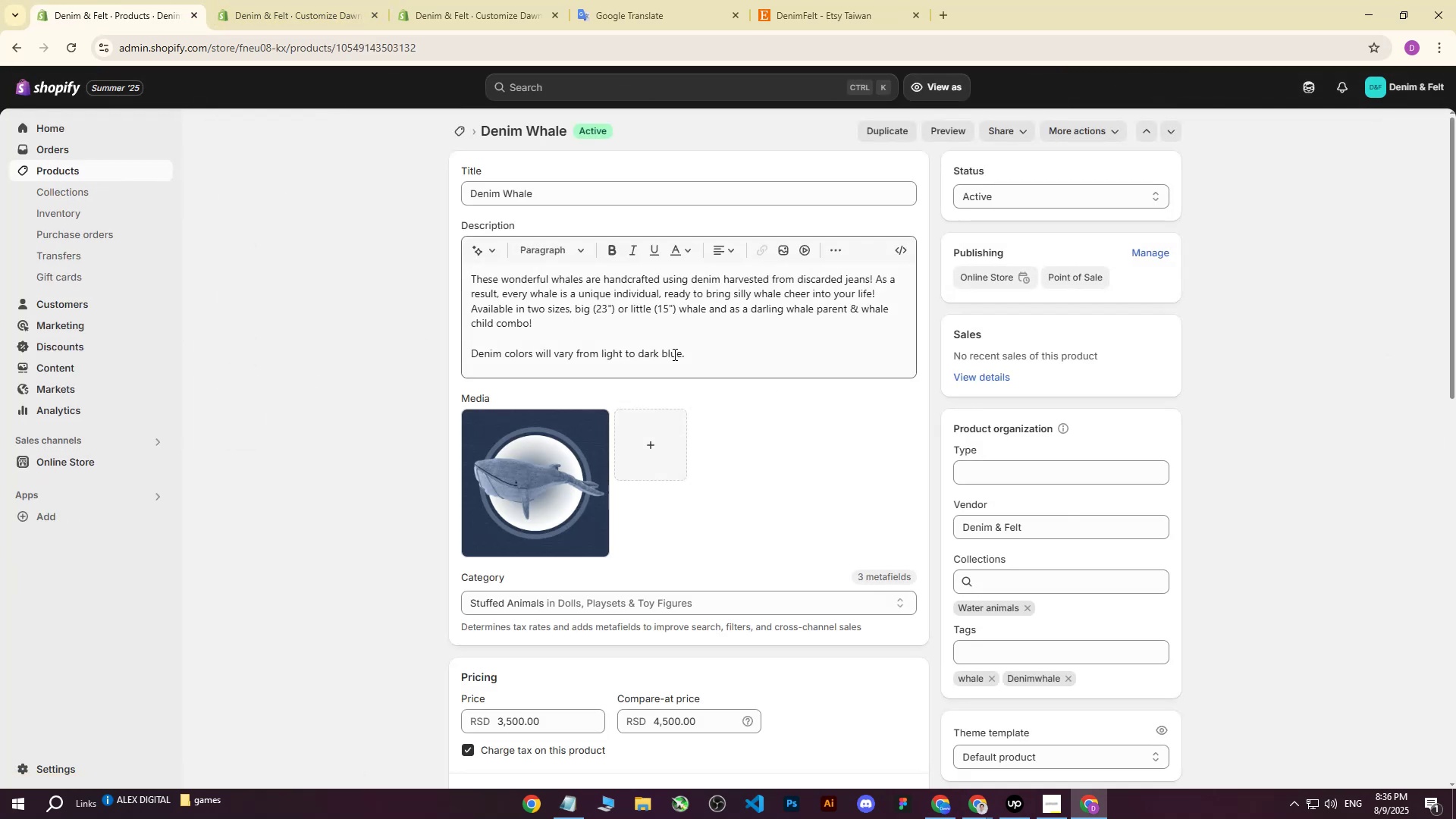 
left_click_drag(start_coordinate=[703, 360], to_coordinate=[466, 279])
 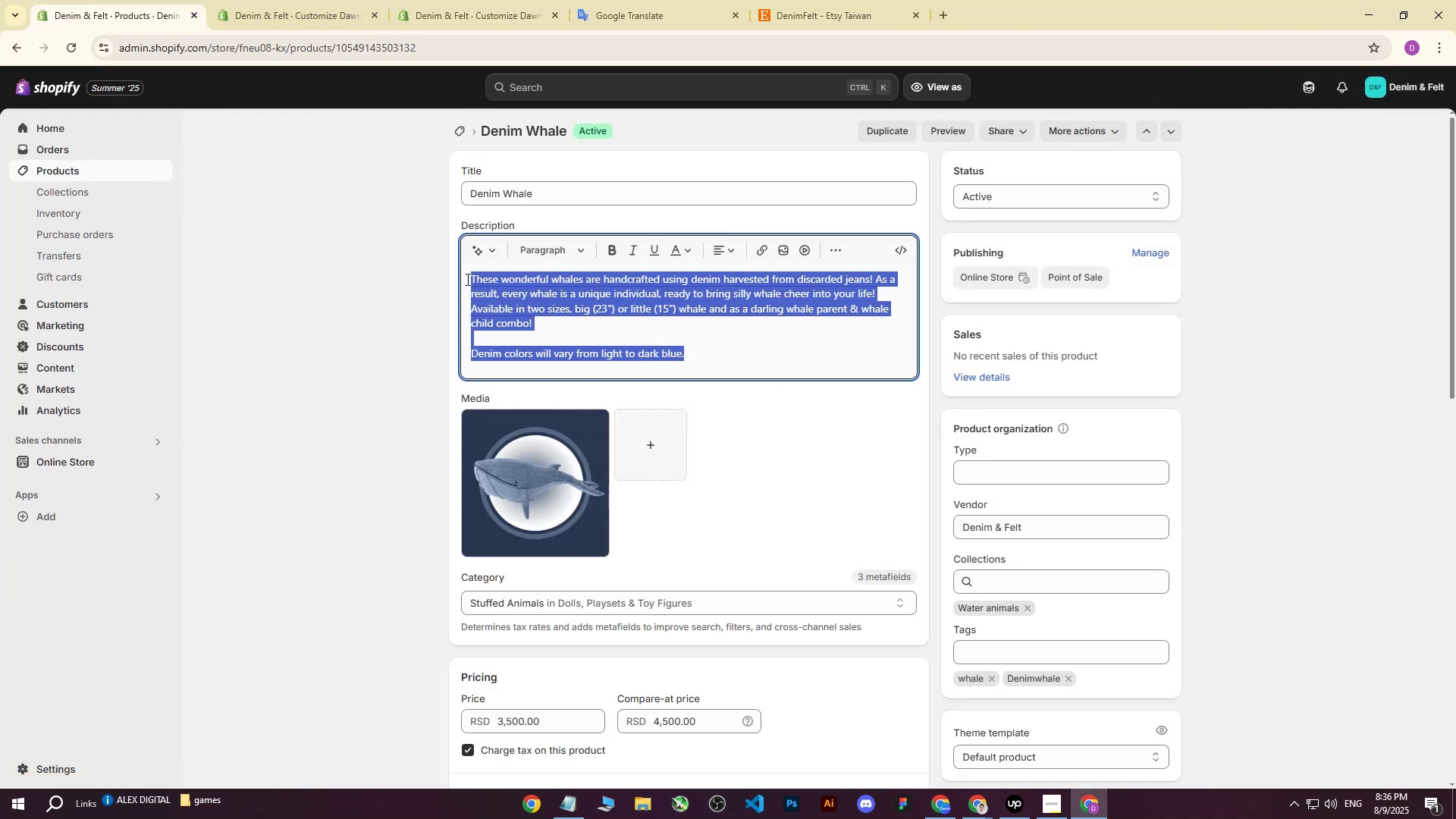 
key(Control+ControlLeft)
 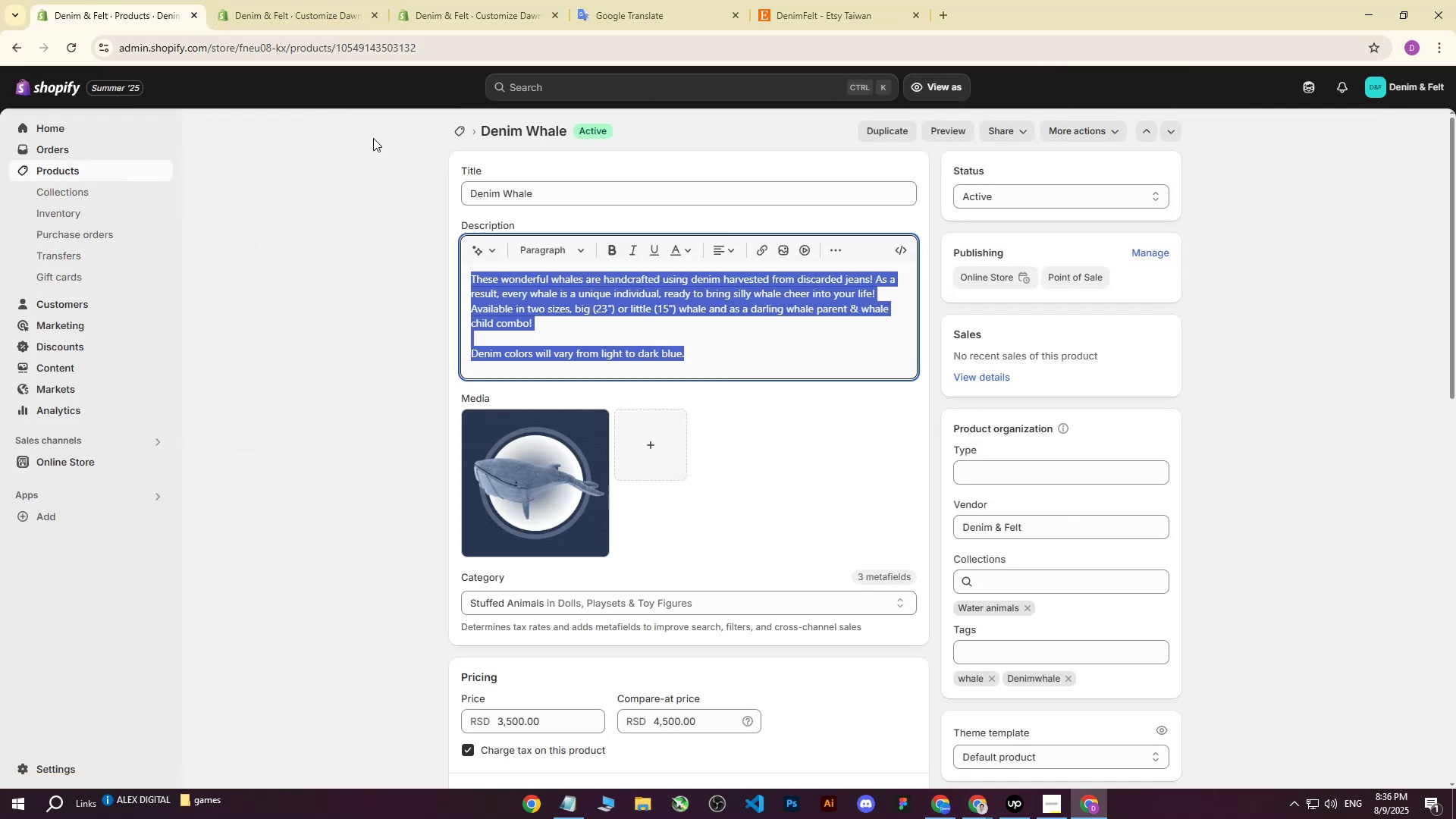 
key(Control+V)
 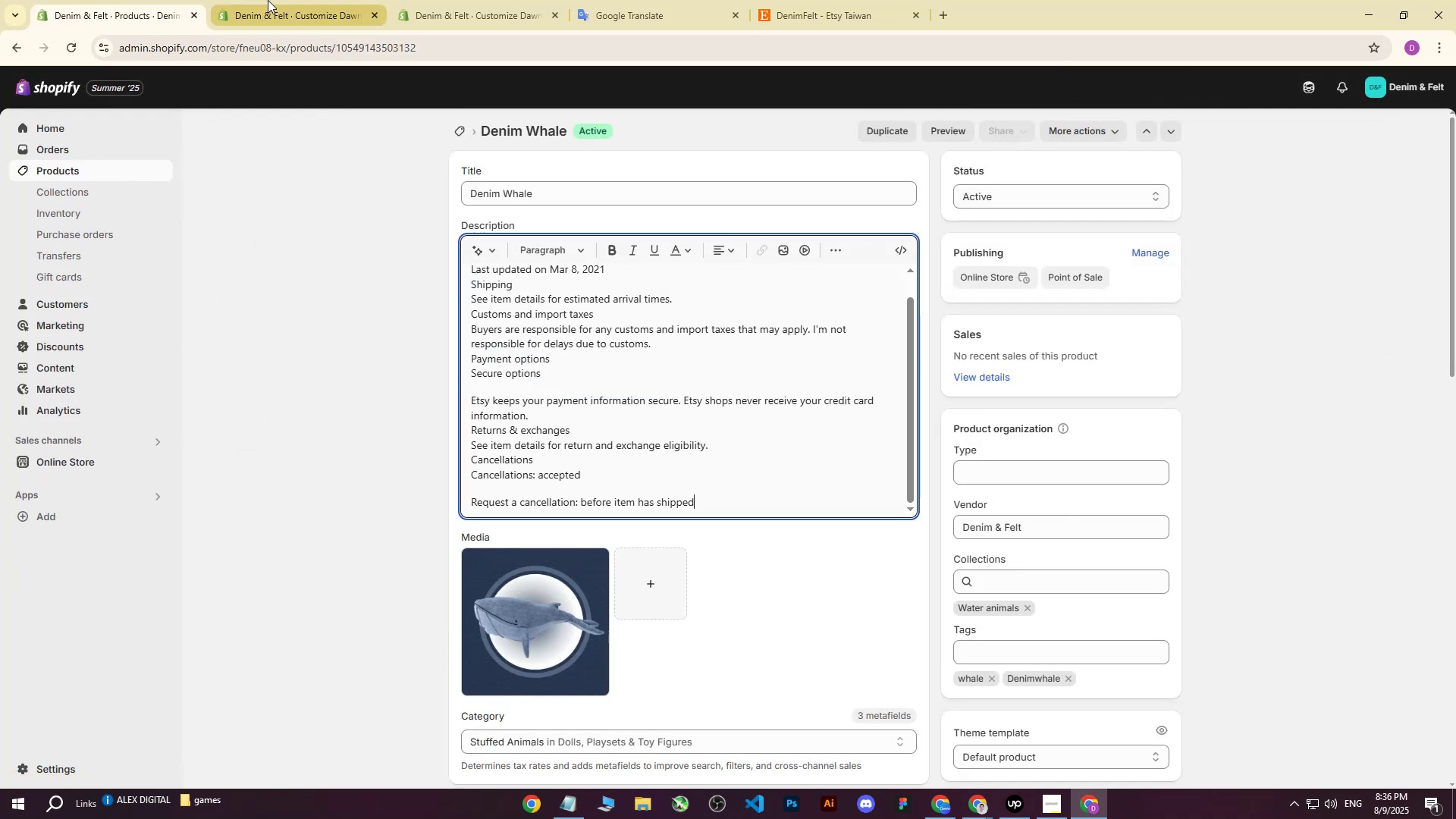 
left_click([268, 0])
 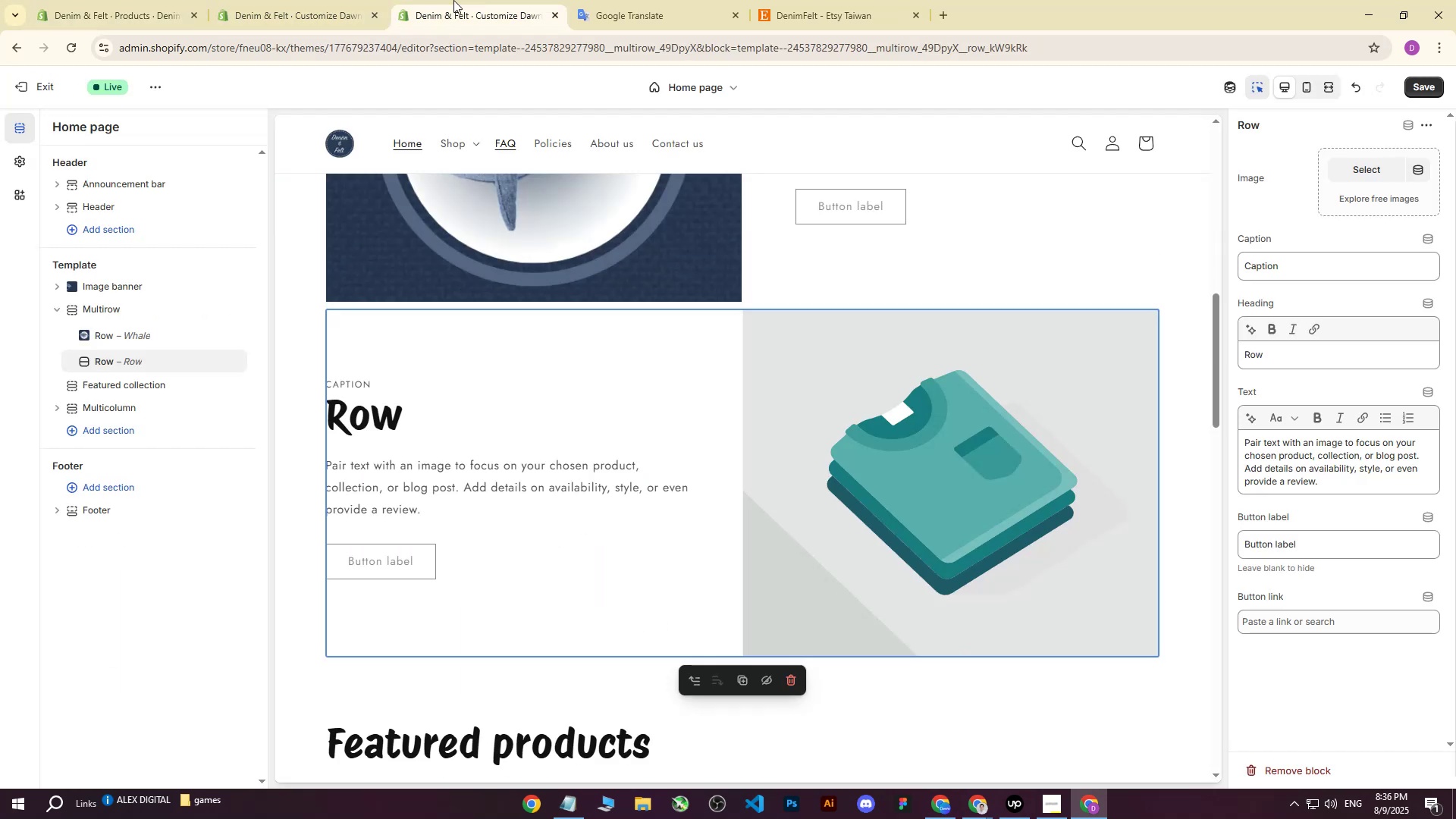 
double_click([340, 0])
 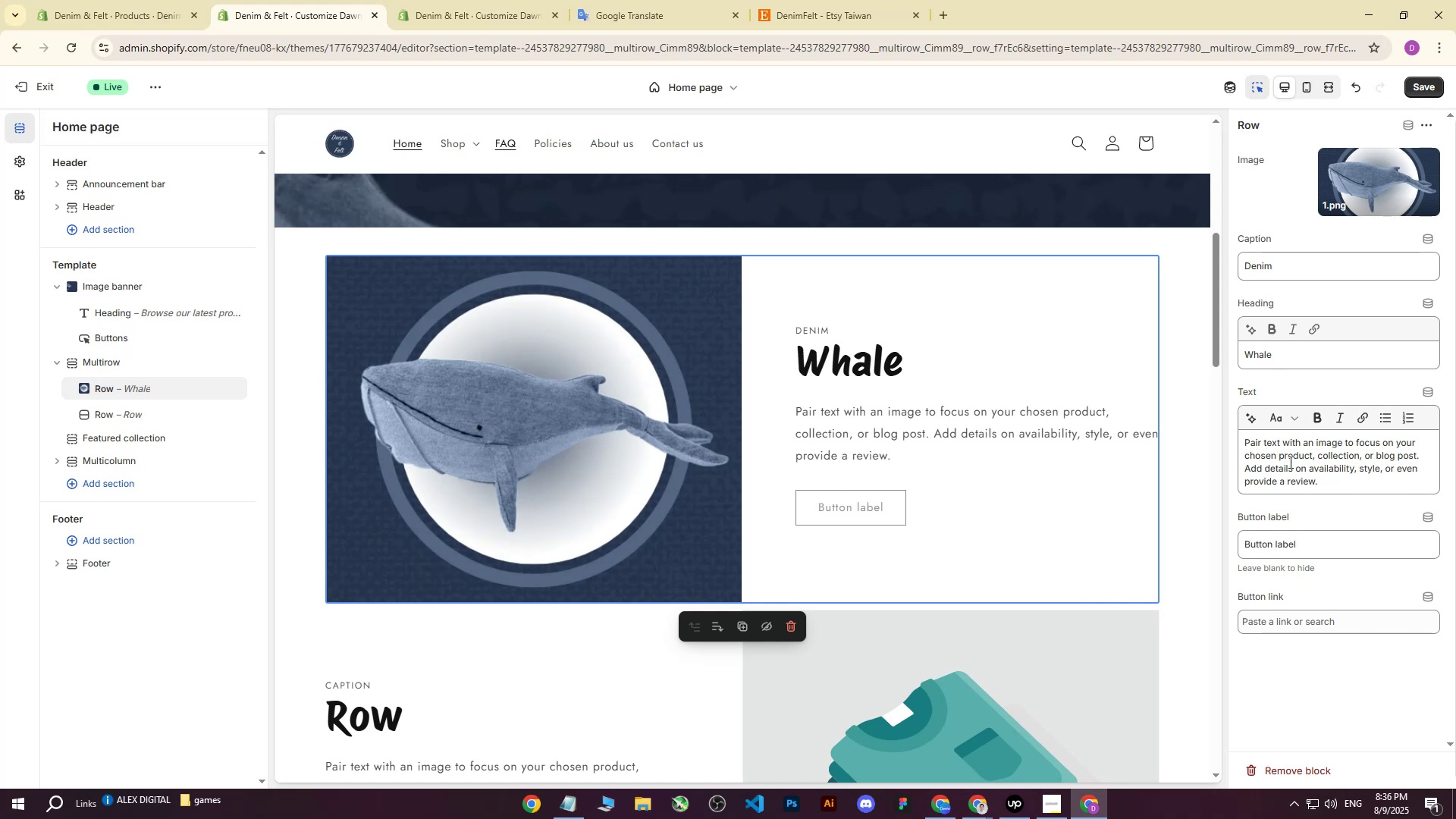 
left_click_drag(start_coordinate=[1330, 478], to_coordinate=[1233, 433])
 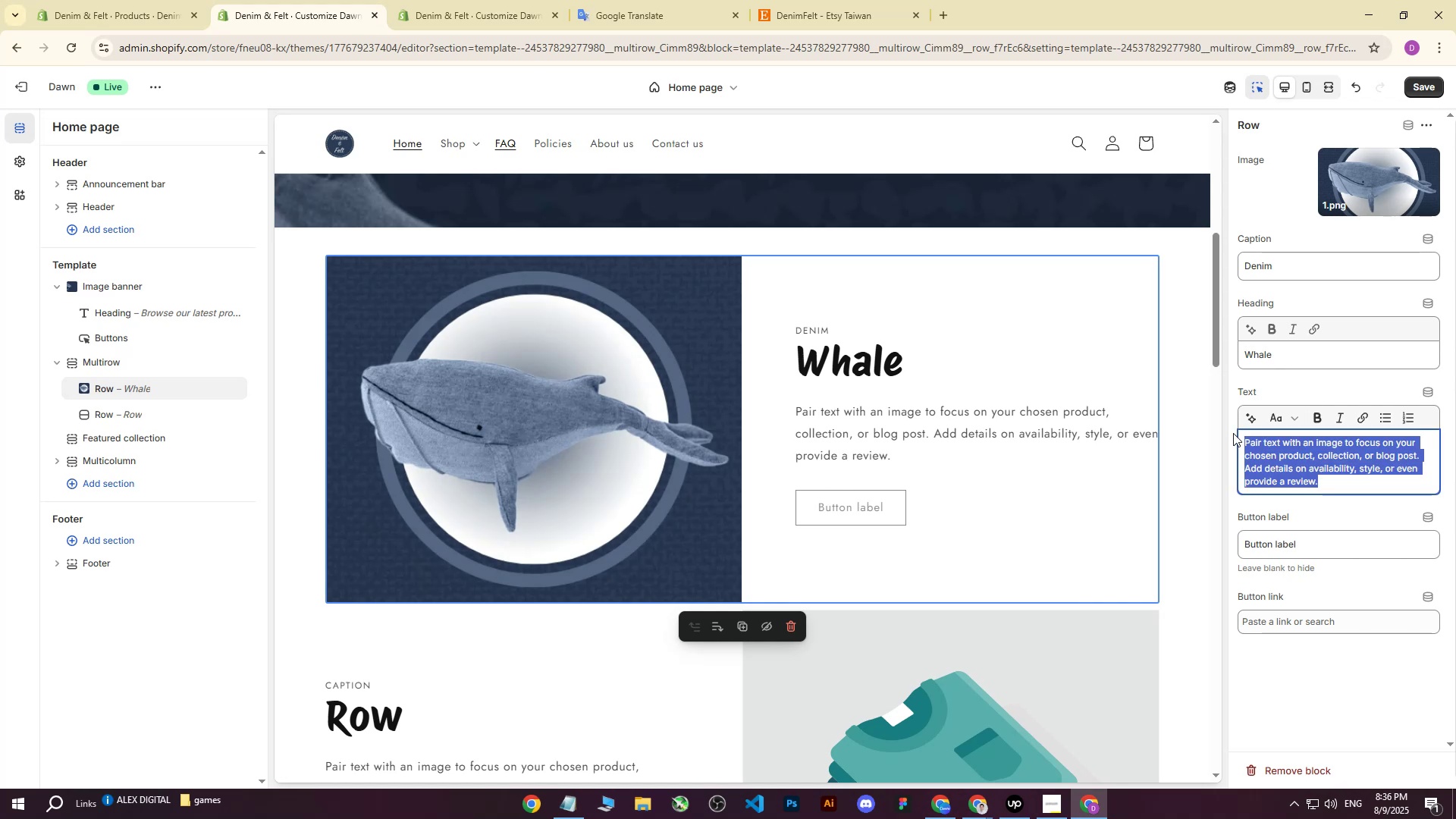 
key(Control+ControlLeft)
 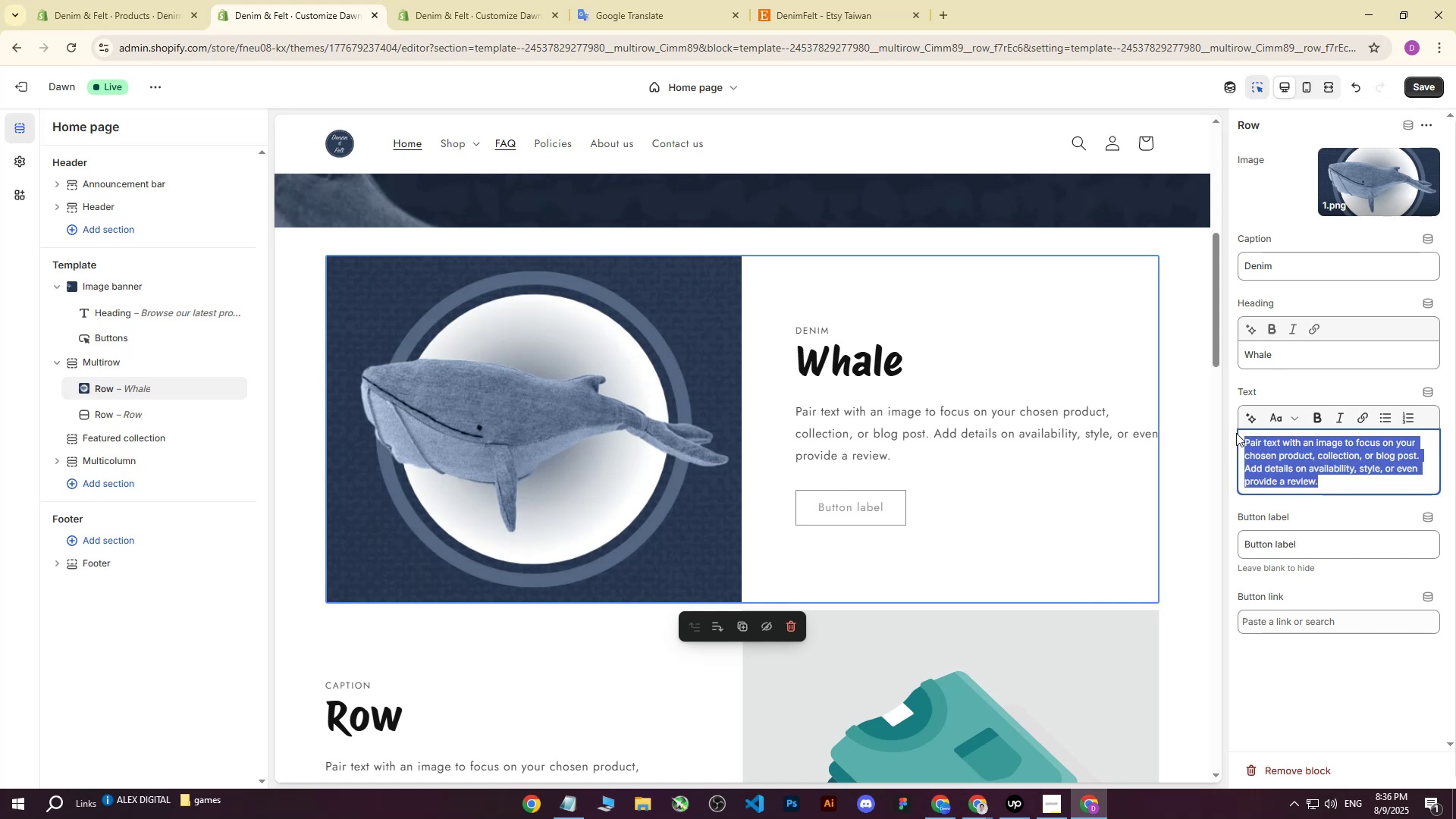 
key(Control+B)
 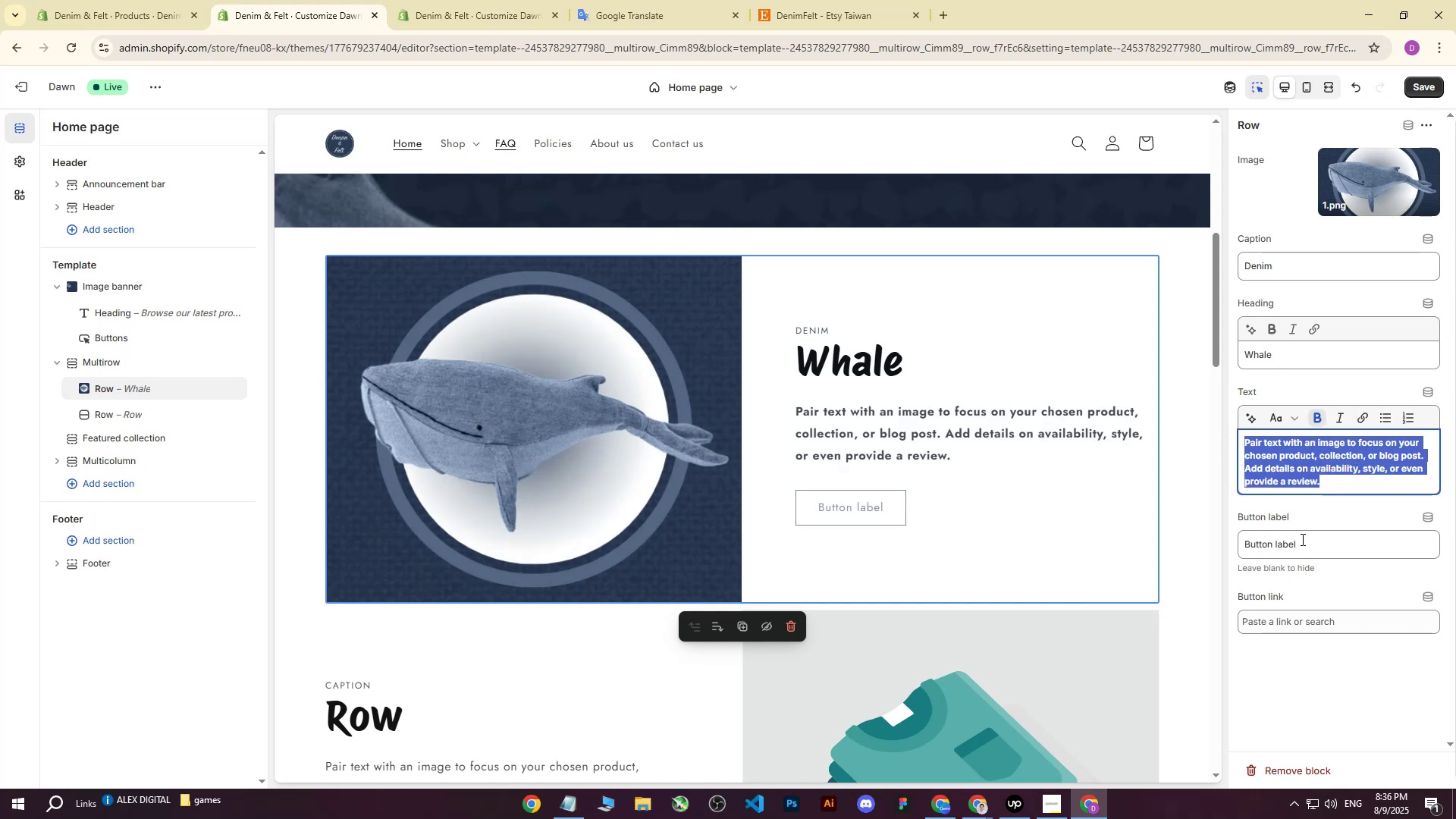 
scroll: coordinate [1320, 549], scroll_direction: down, amount: 1.0
 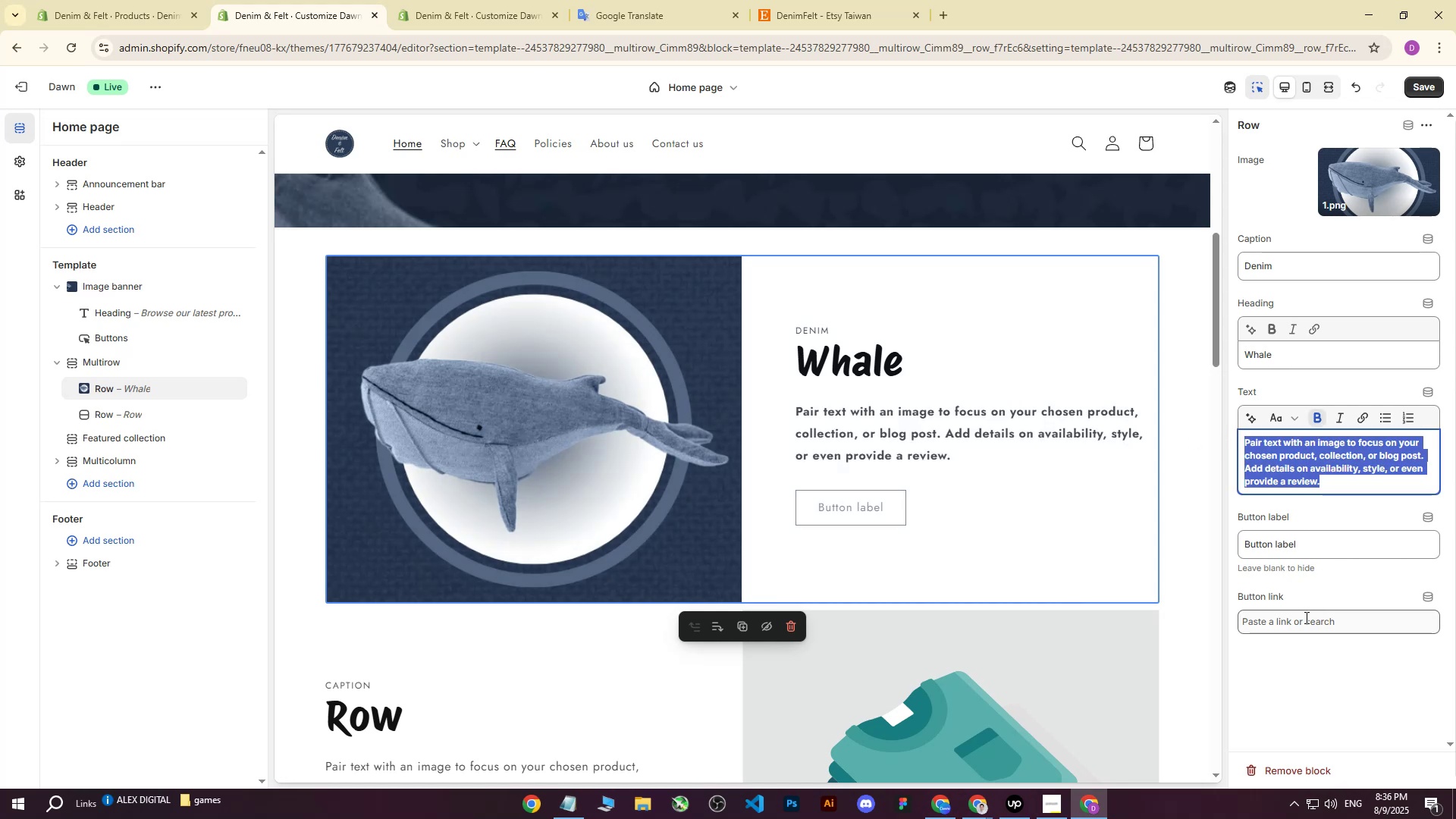 
left_click([1301, 621])
 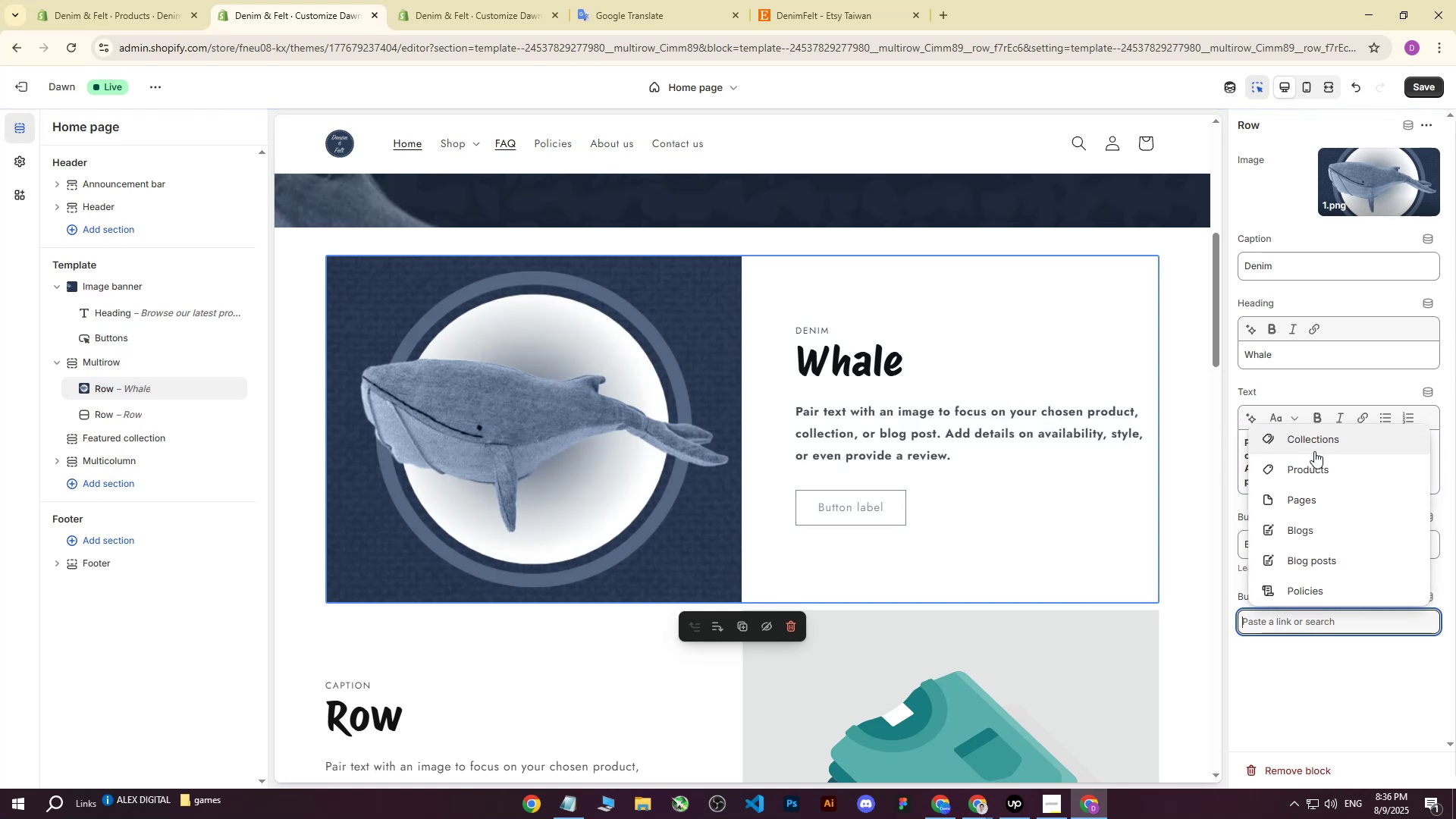 
left_click([1310, 463])
 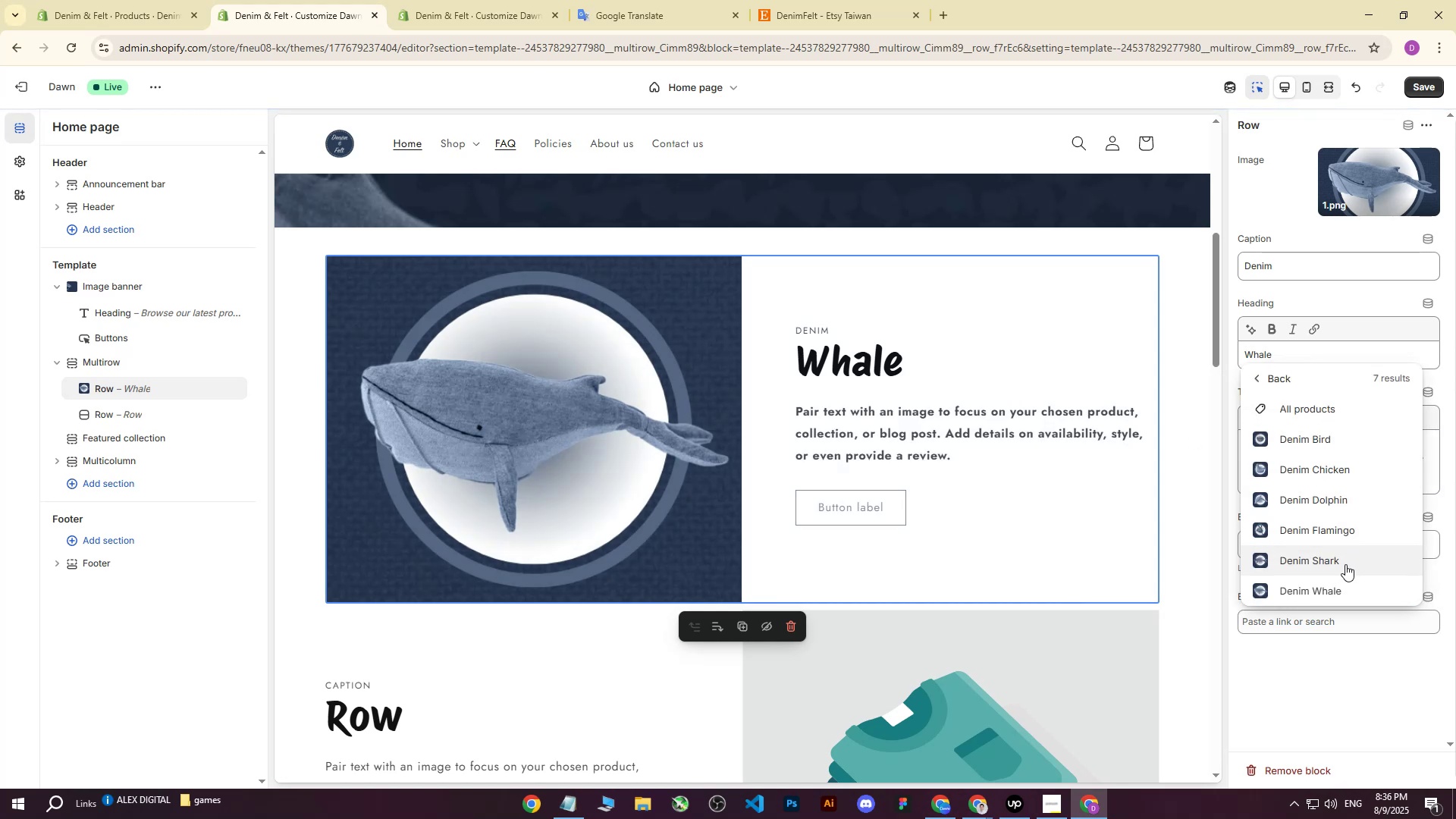 
left_click([1331, 590])
 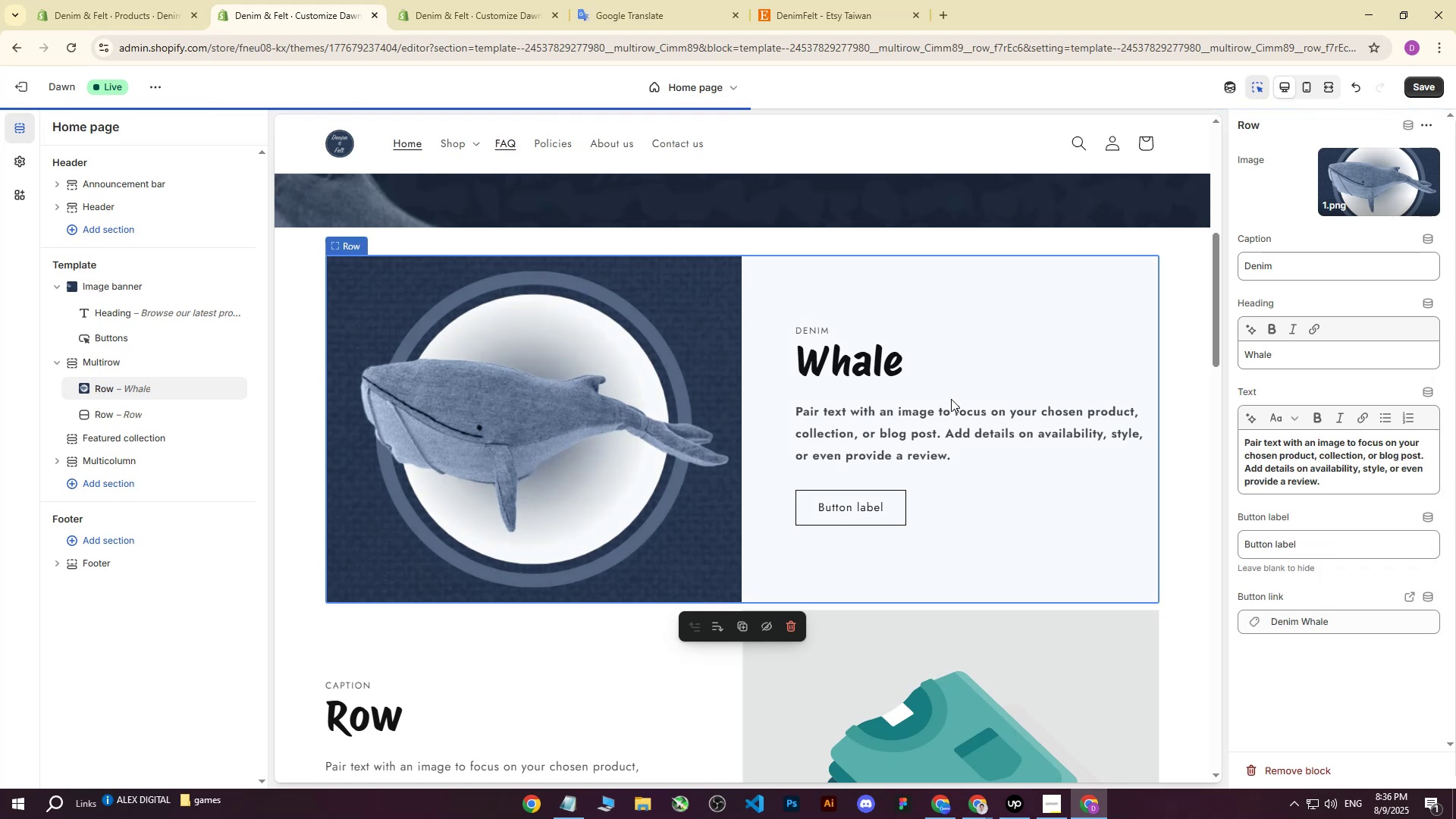 
scroll: coordinate [516, 454], scroll_direction: down, amount: 5.0
 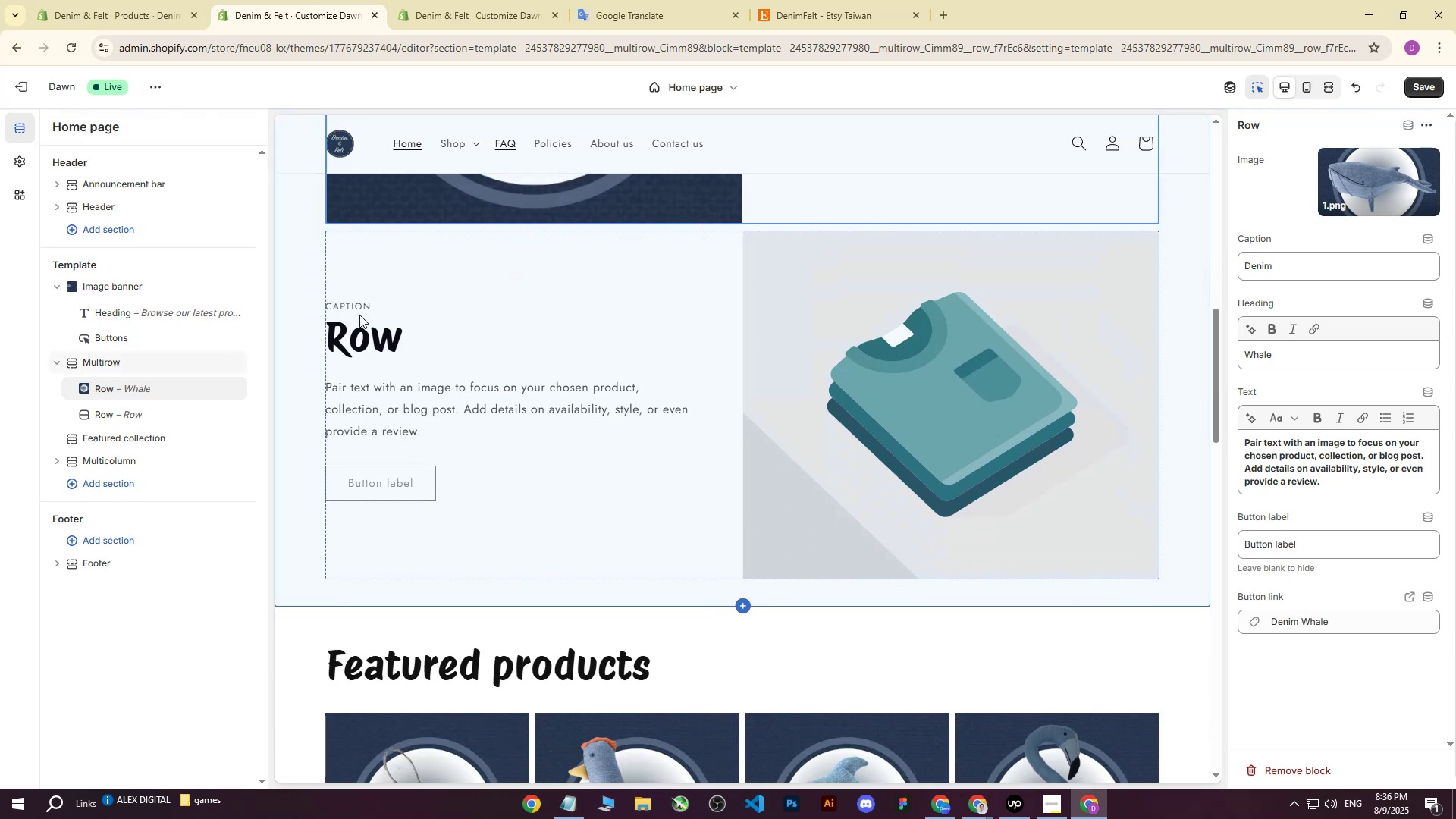 
left_click([359, 315])
 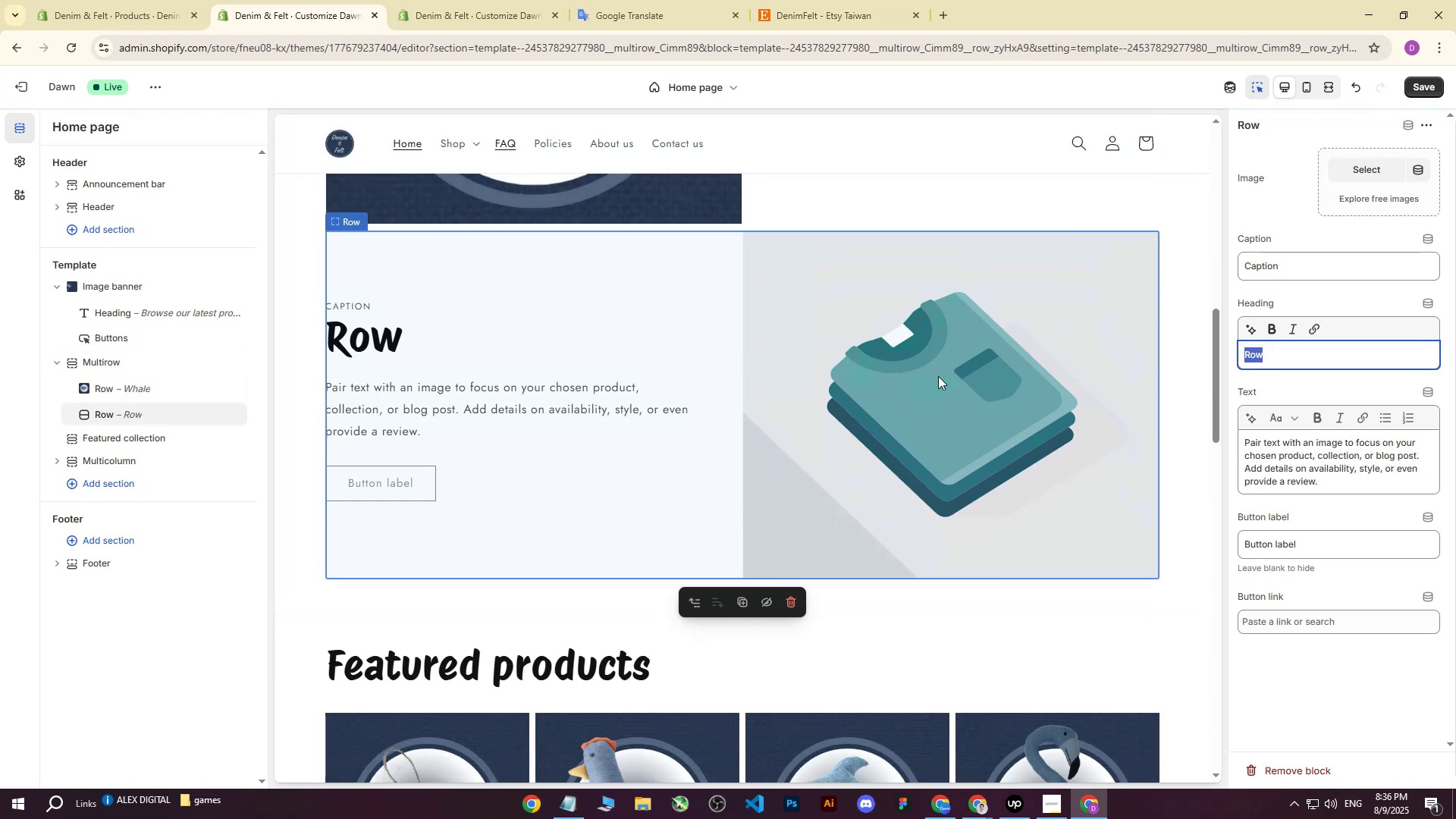 
left_click([939, 376])
 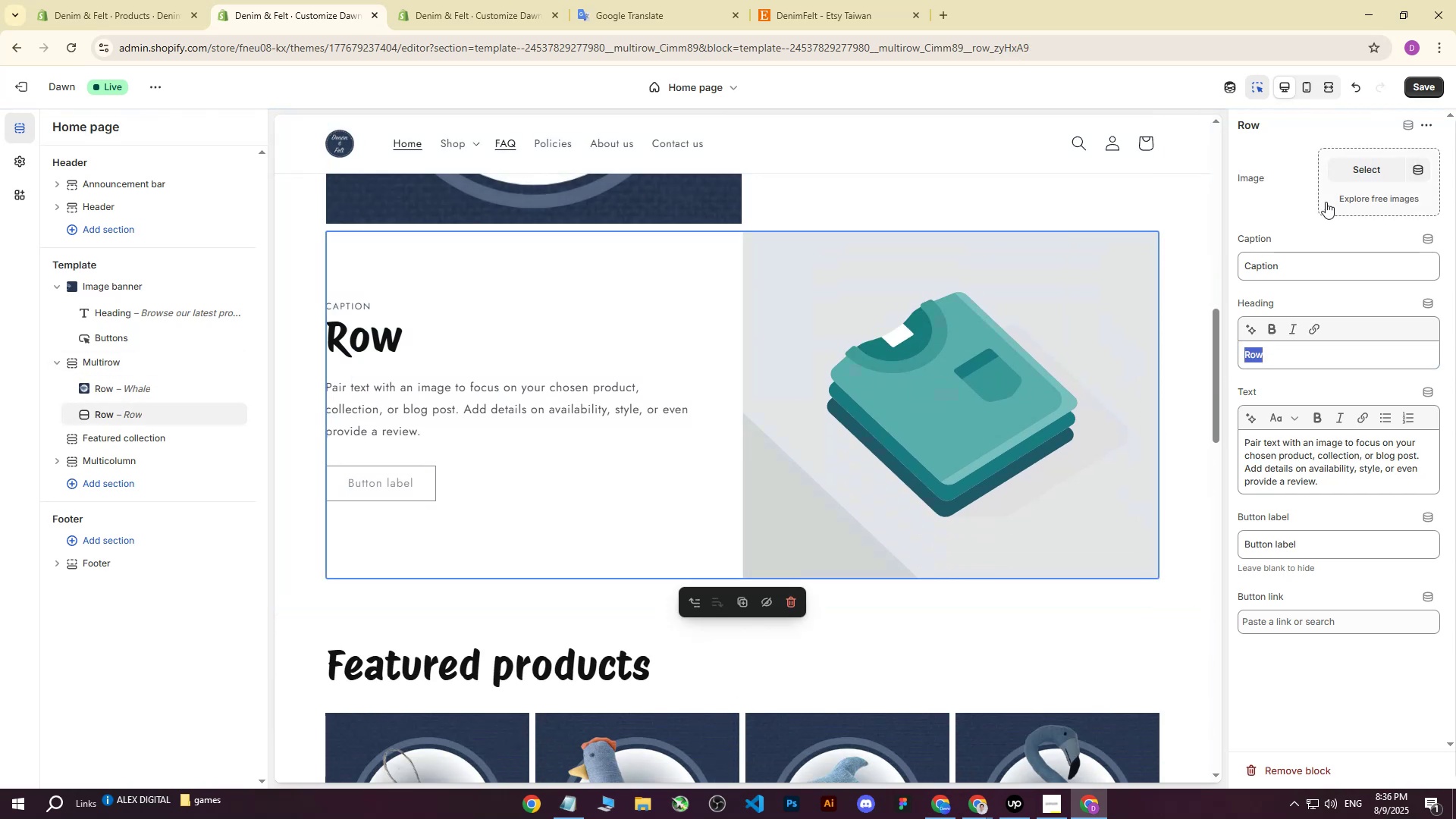 
left_click([1352, 170])
 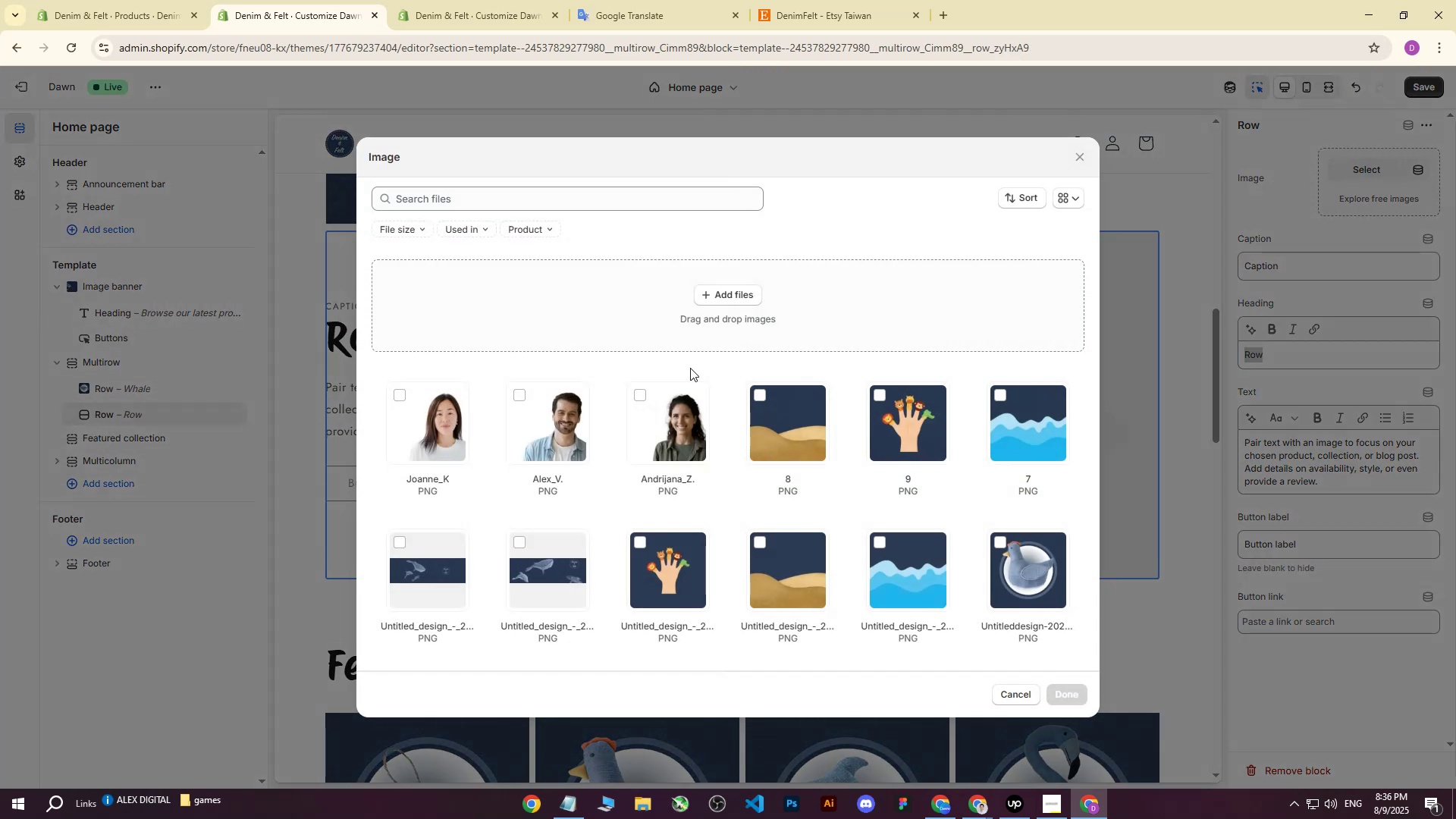 
scroll: coordinate [872, 469], scroll_direction: down, amount: 7.0
 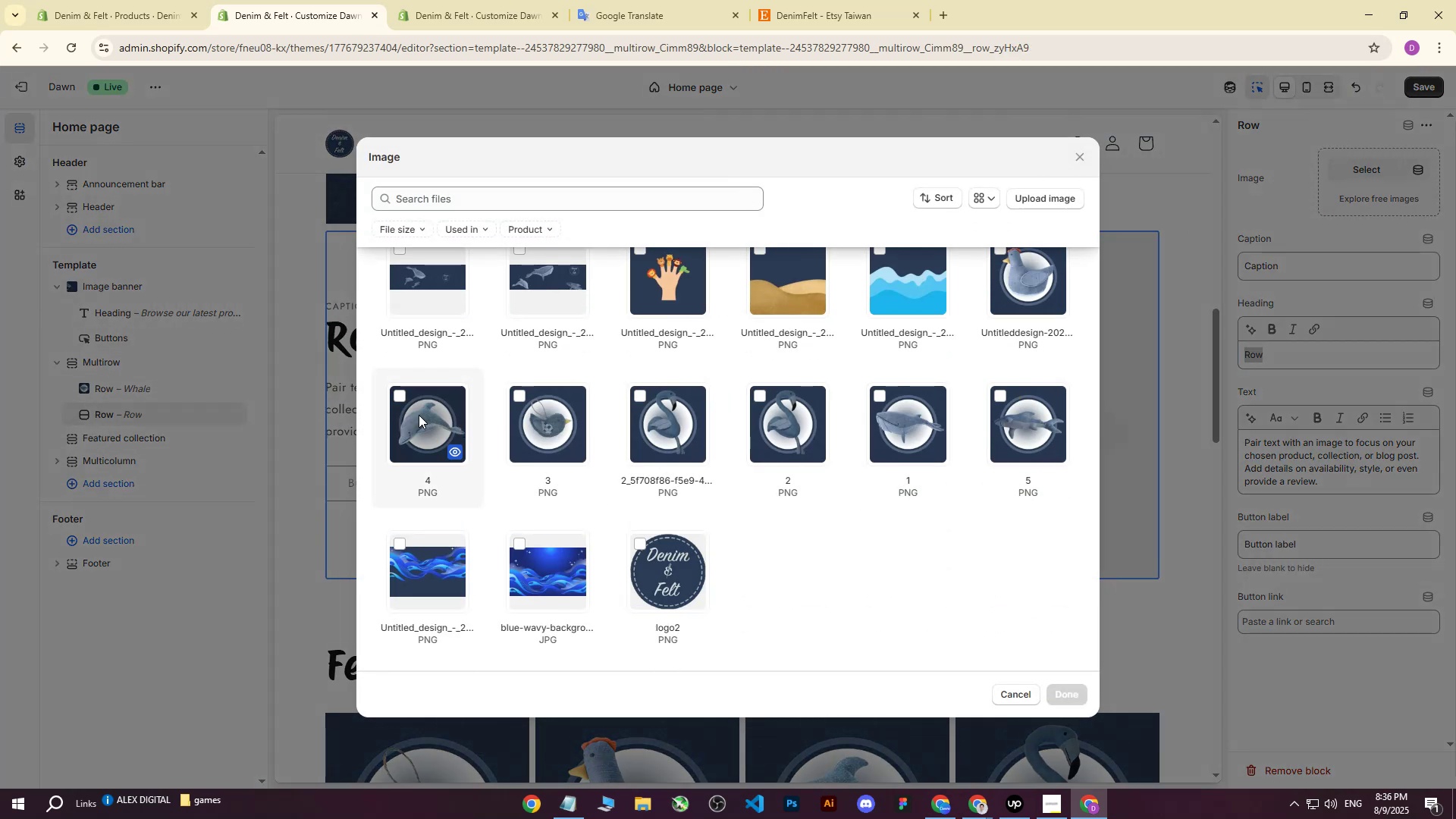 
left_click([428, 438])
 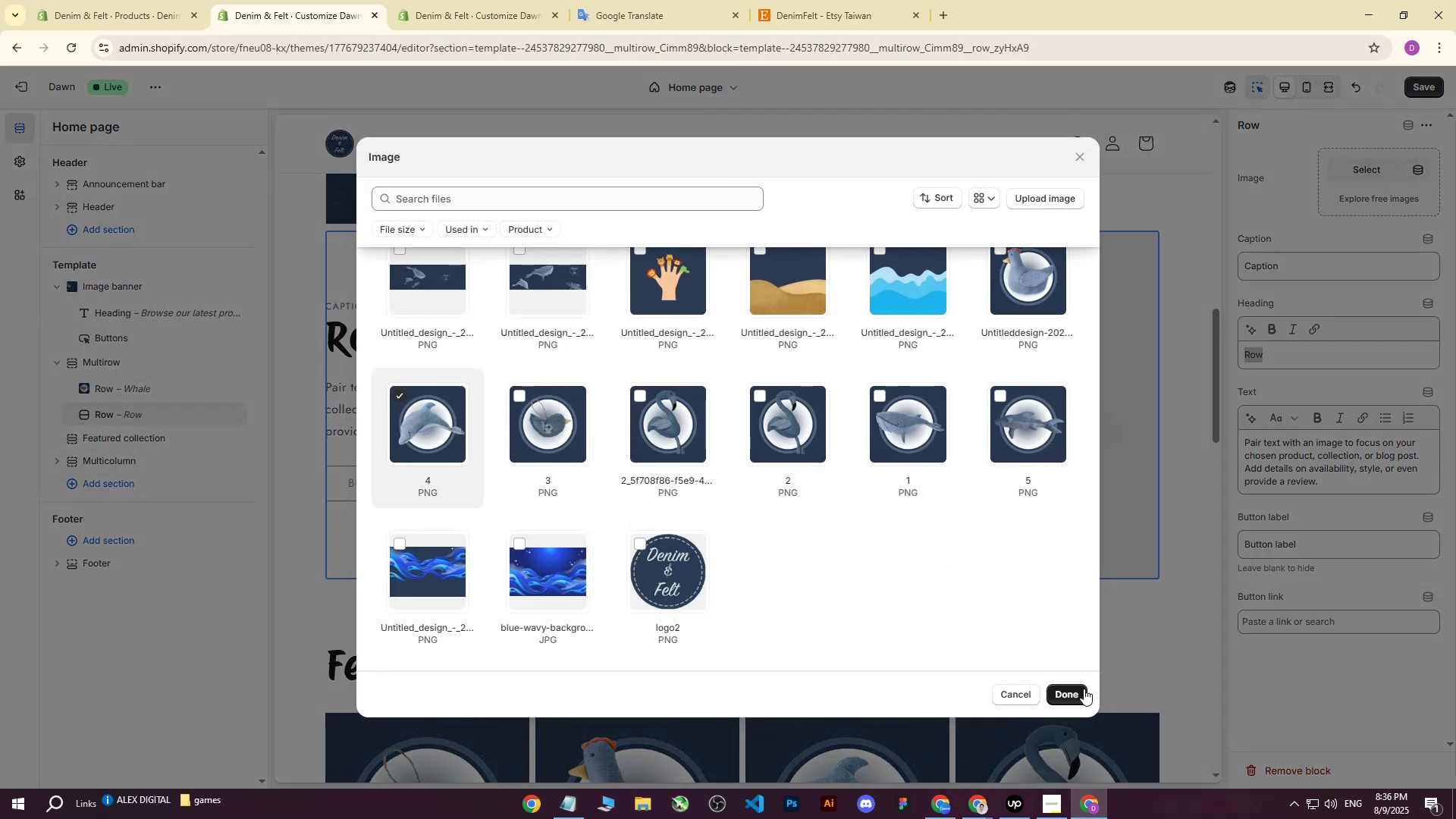 
left_click([1071, 692])
 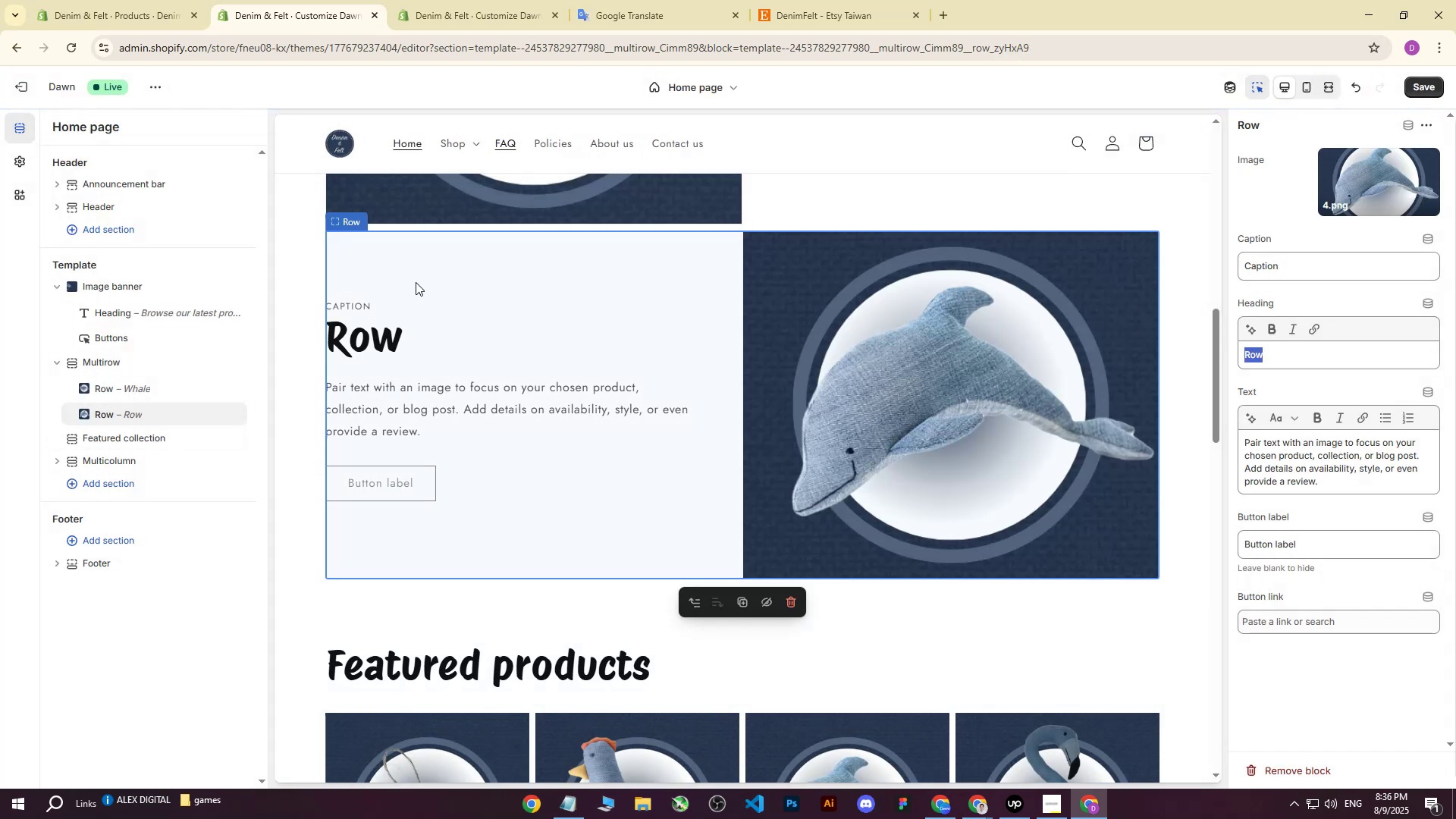 
left_click([124, 0])
 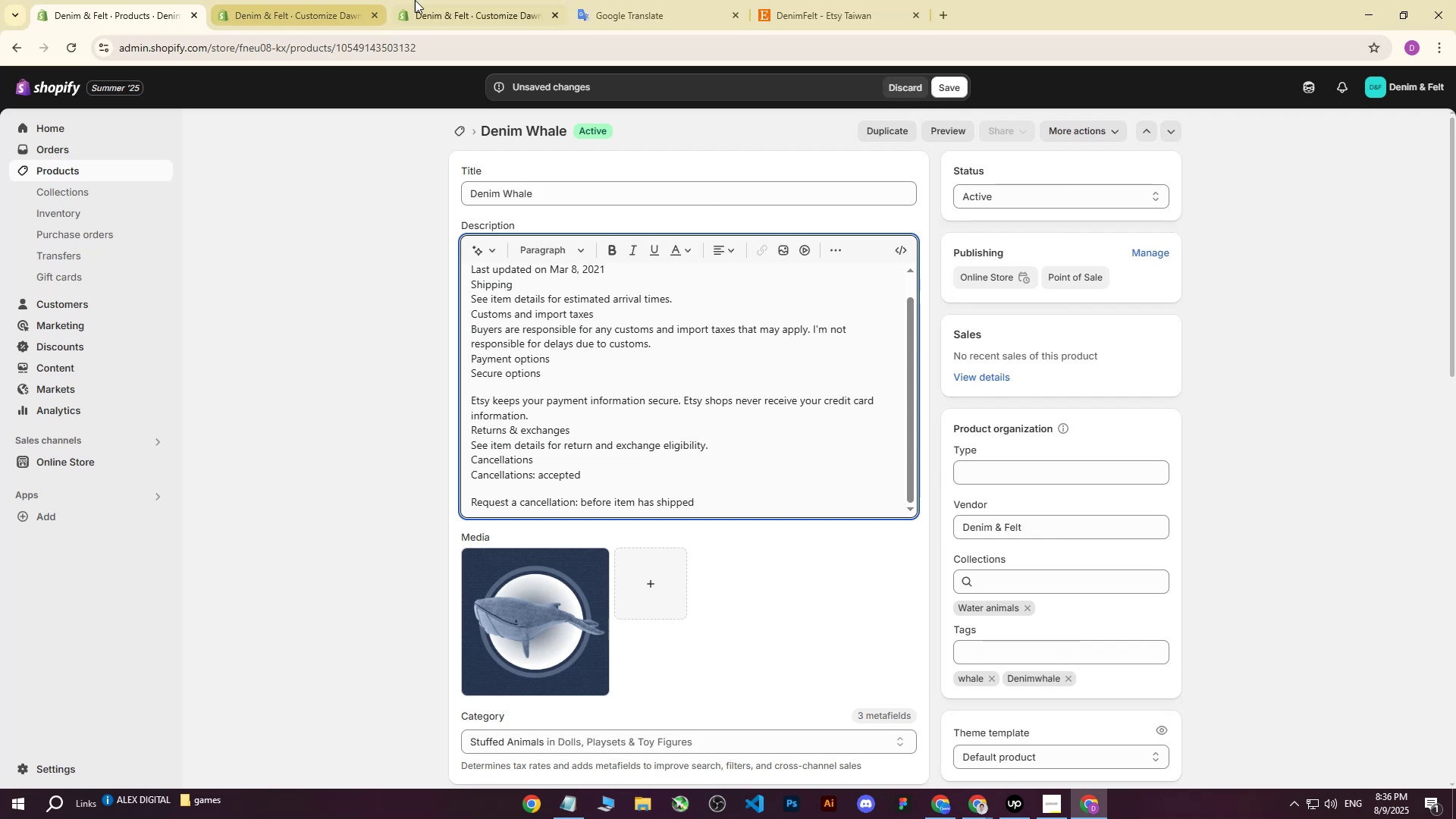 
left_click([486, 0])
 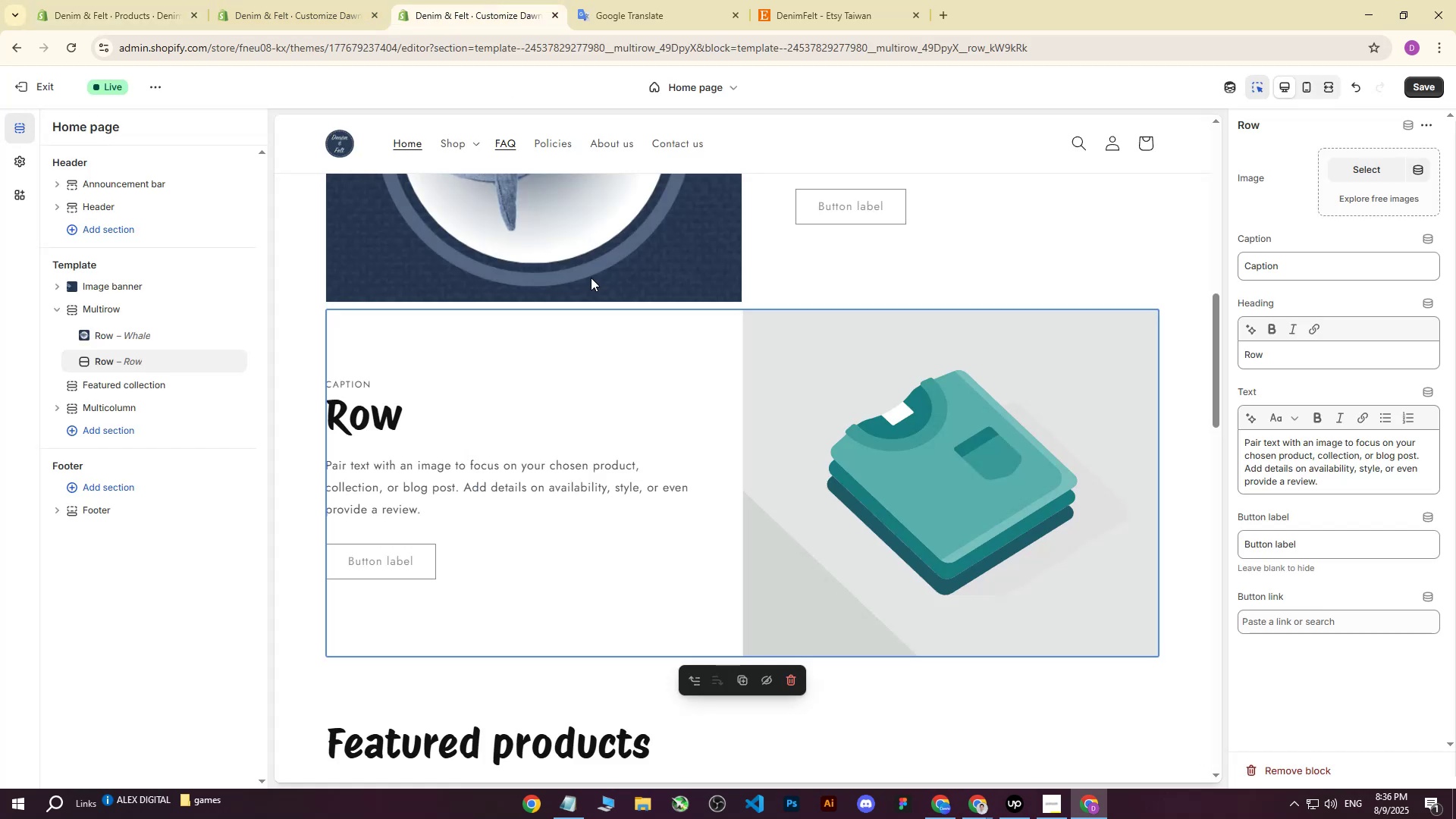 
scroll: coordinate [603, 434], scroll_direction: down, amount: 3.0
 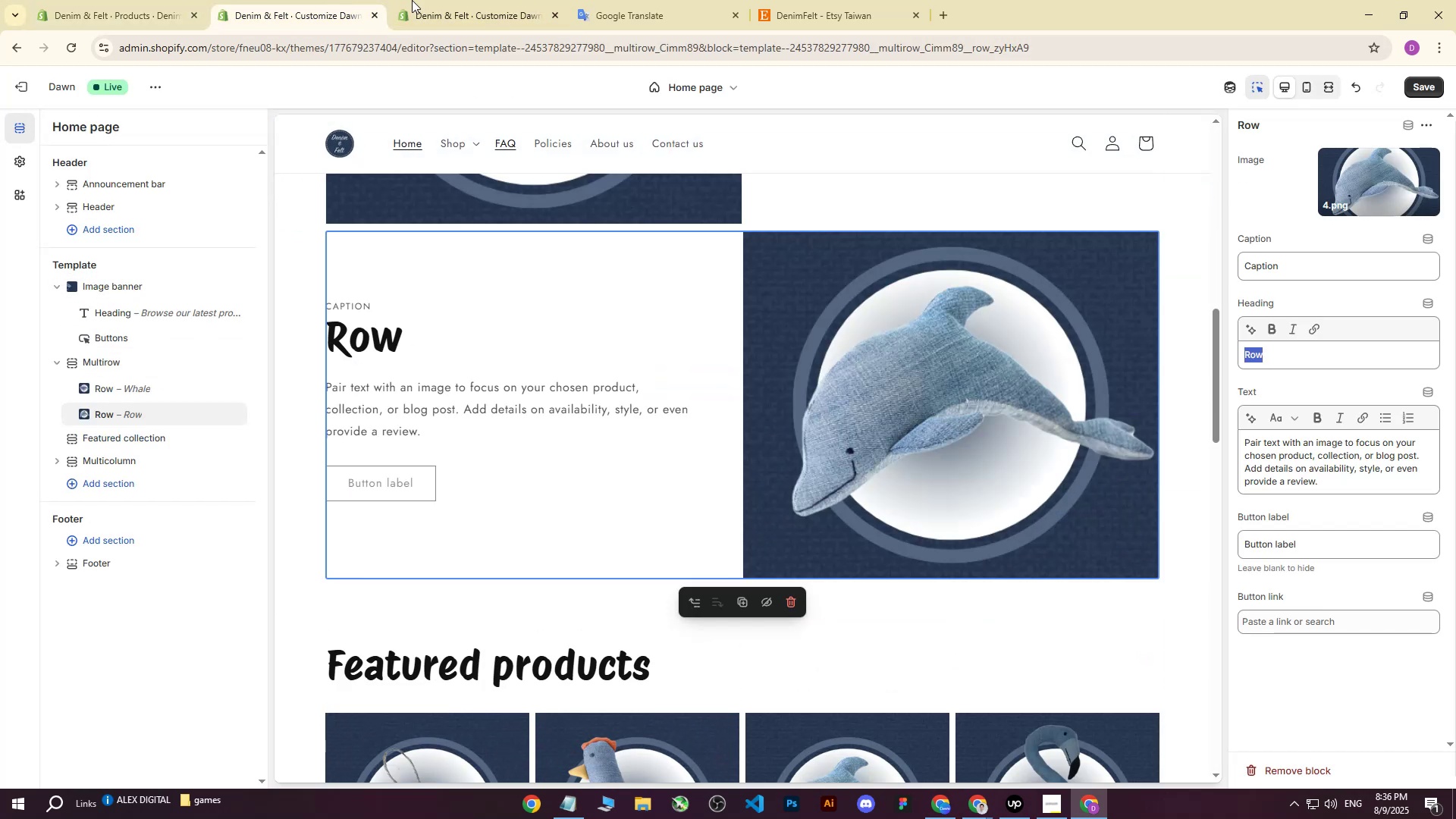 
double_click([471, 0])
 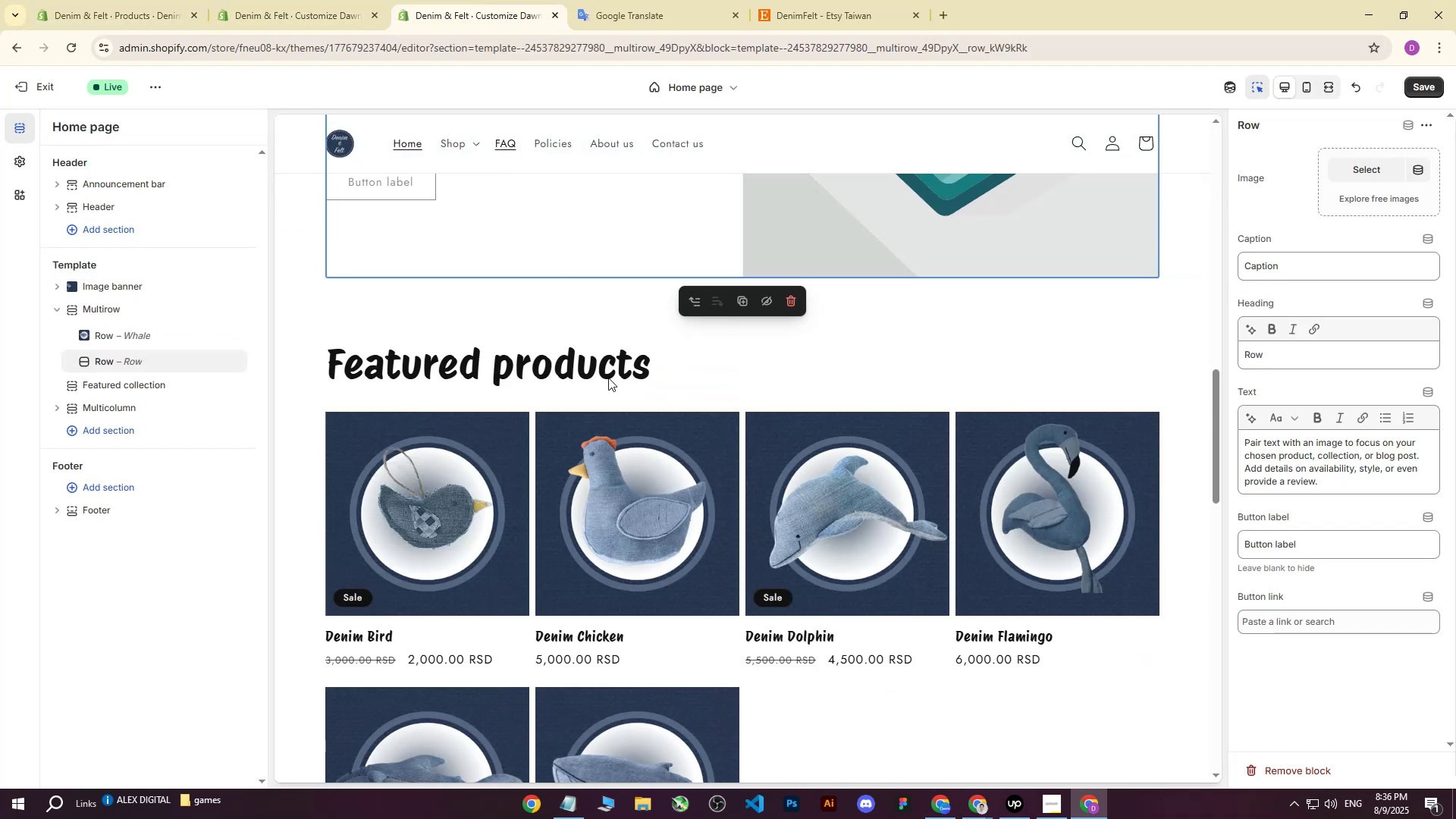 
scroll: coordinate [606, 378], scroll_direction: up, amount: 11.0
 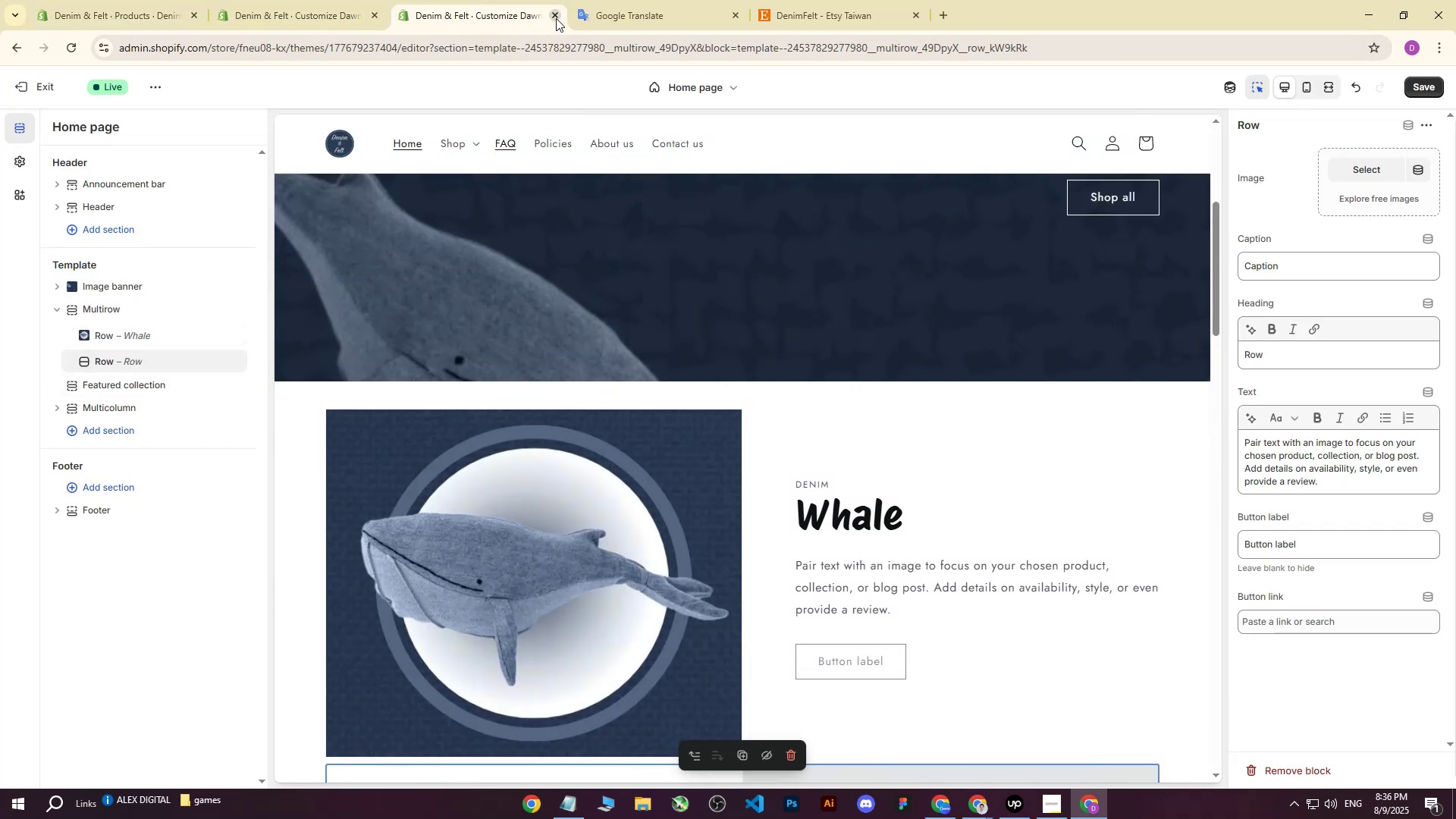 
left_click([555, 21])
 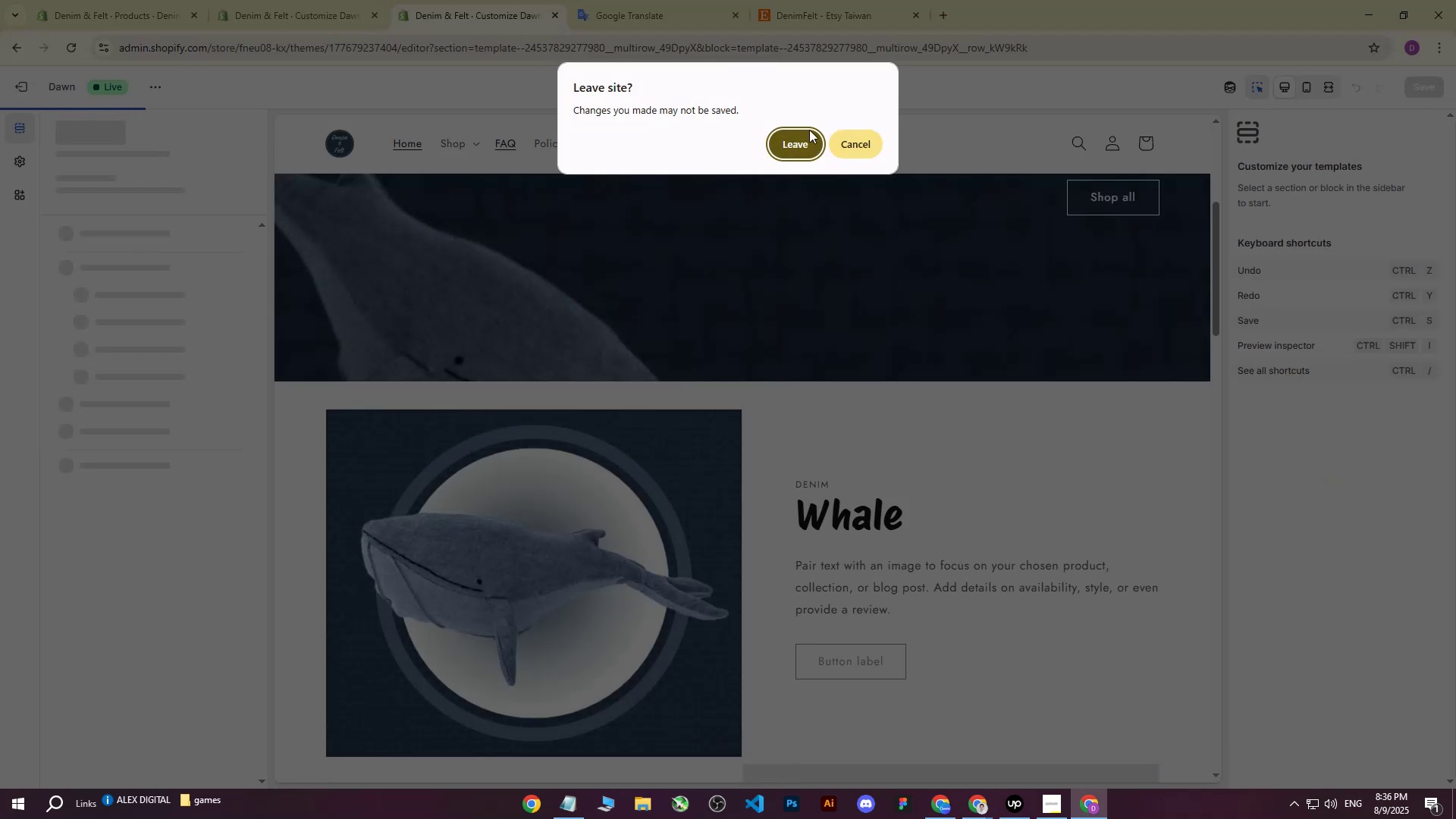 
left_click([800, 144])
 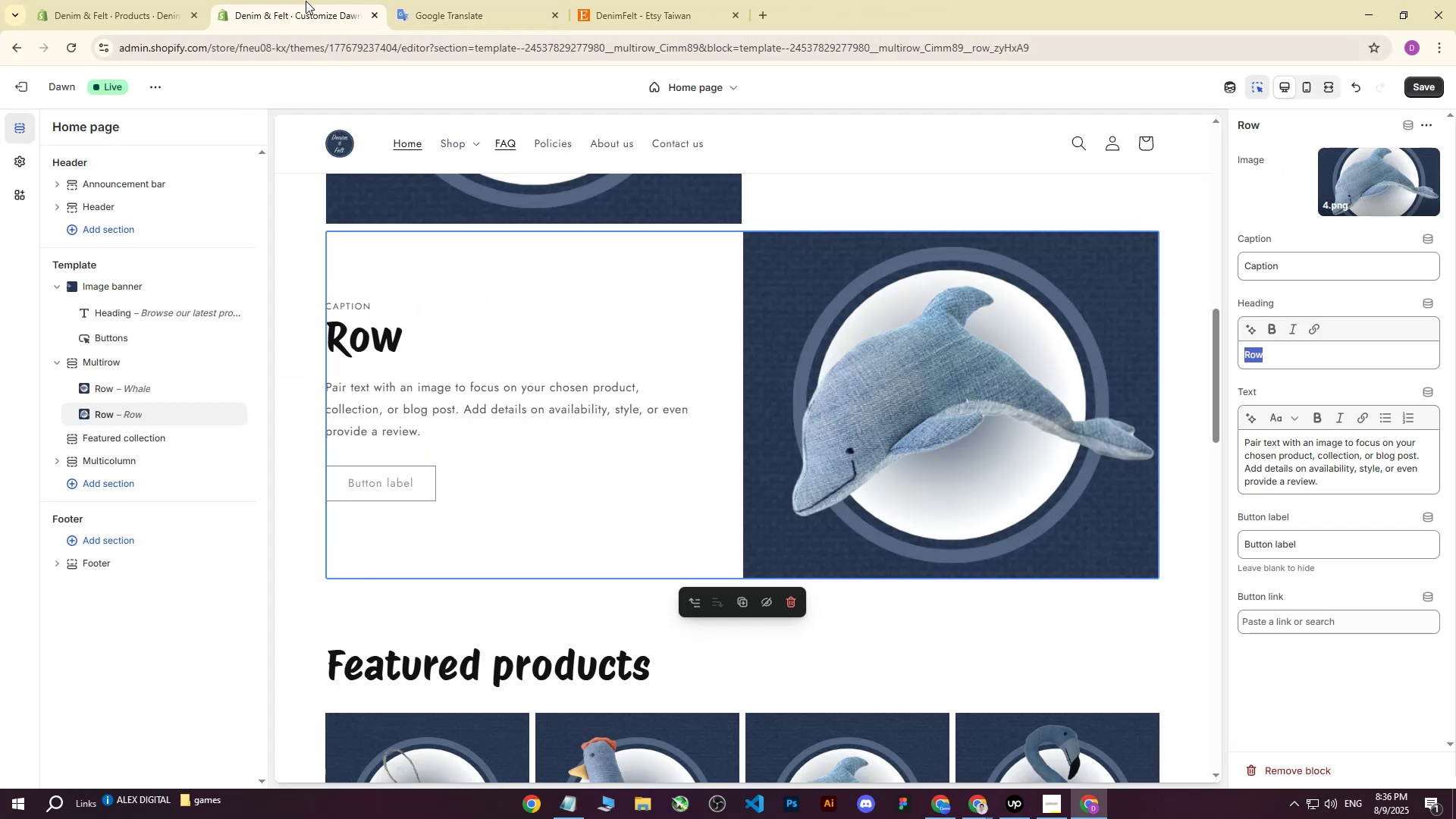 
double_click([129, 0])
 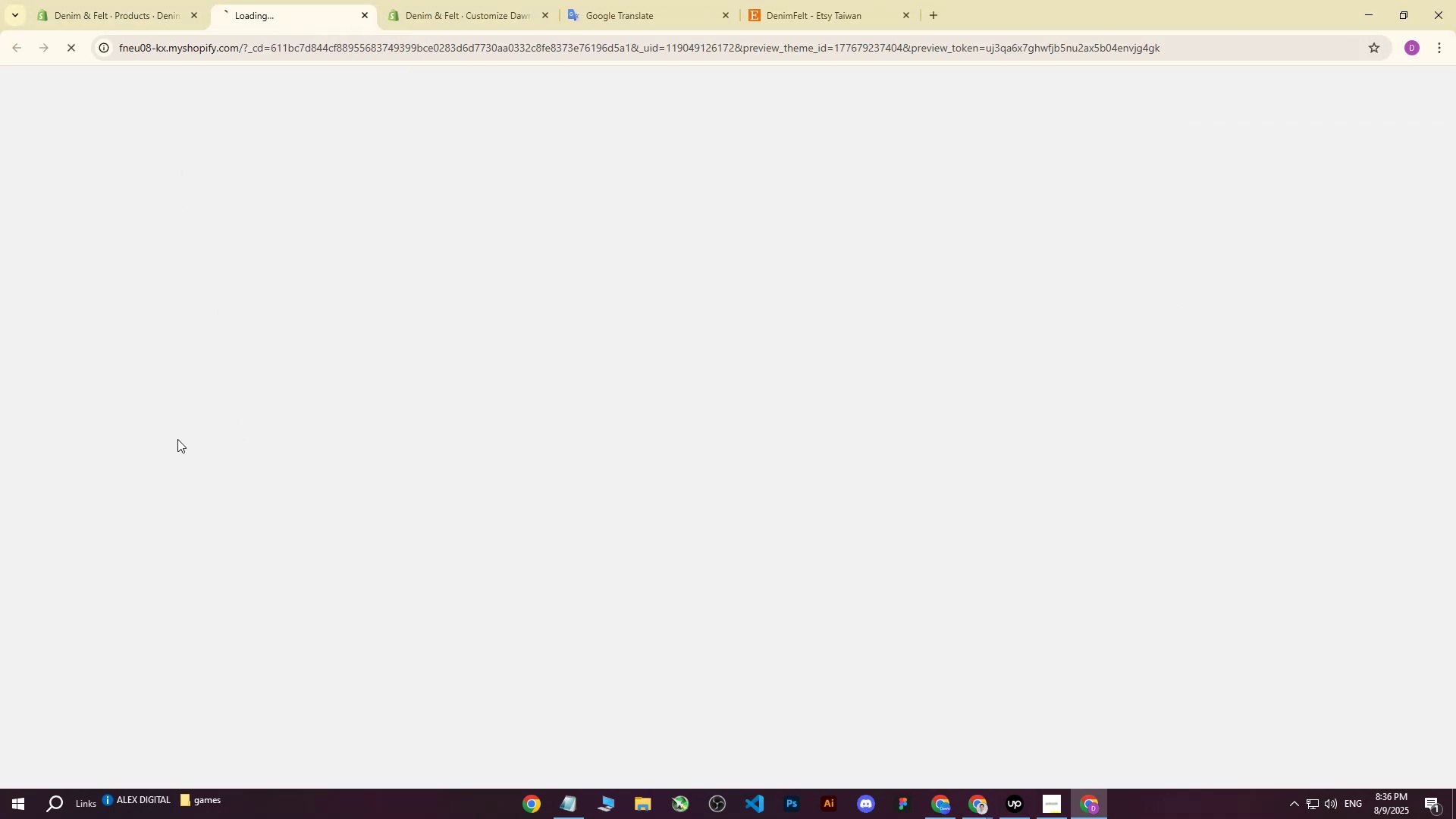 
left_click_drag(start_coordinate=[295, 0], to_coordinate=[534, 0])
 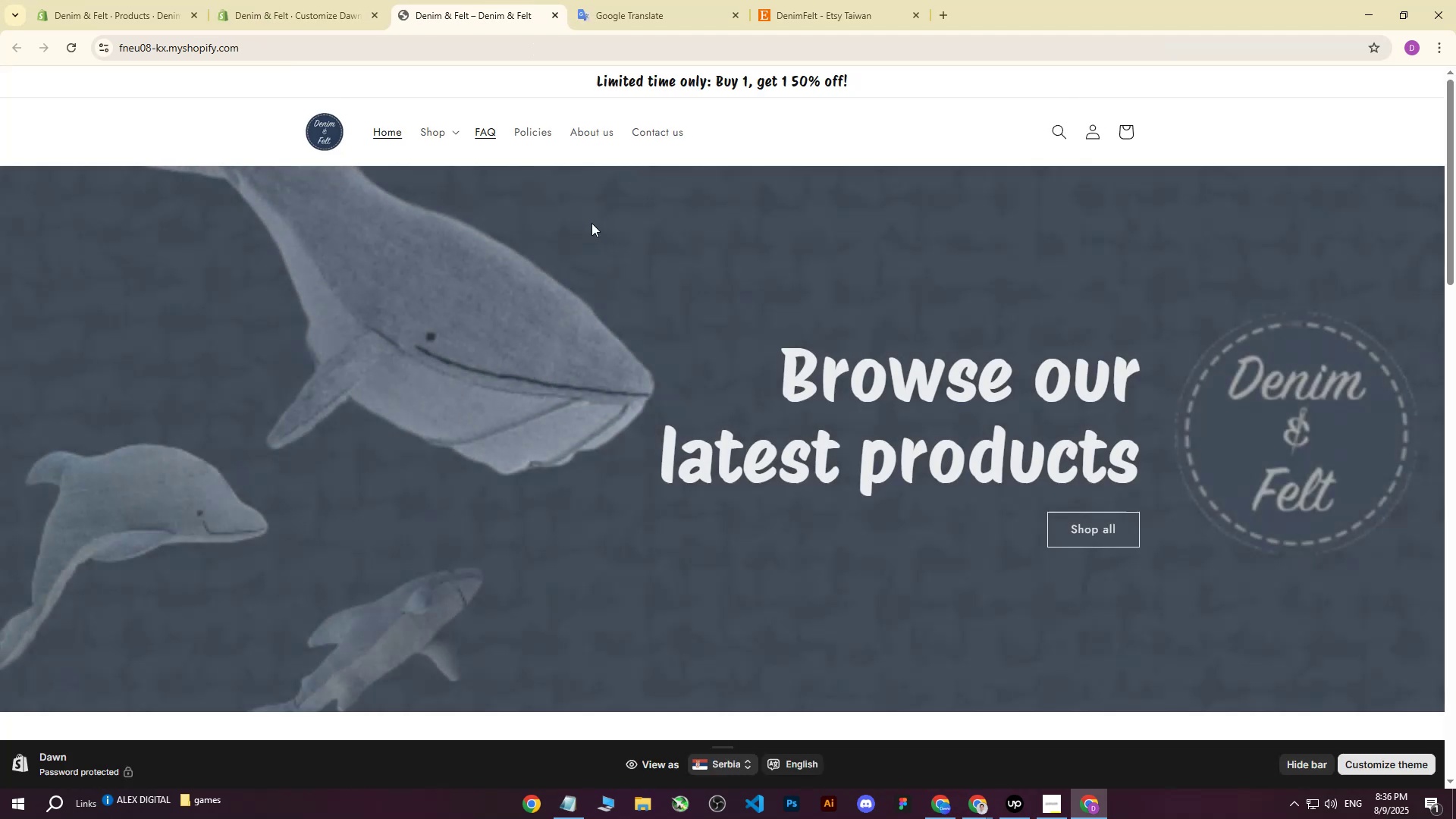 
scroll: coordinate [781, 420], scroll_direction: down, amount: 9.0
 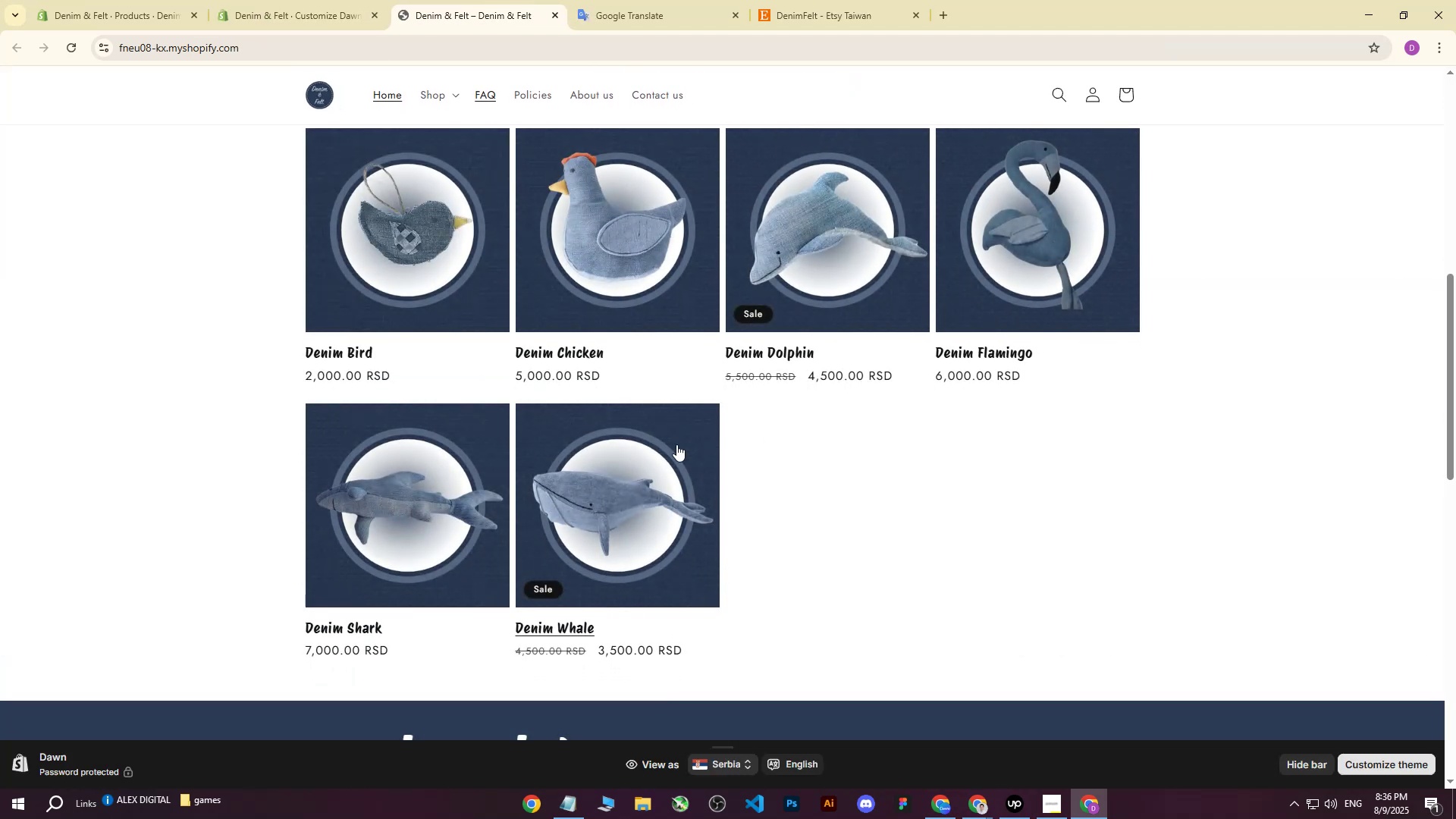 
left_click([104, 0])
 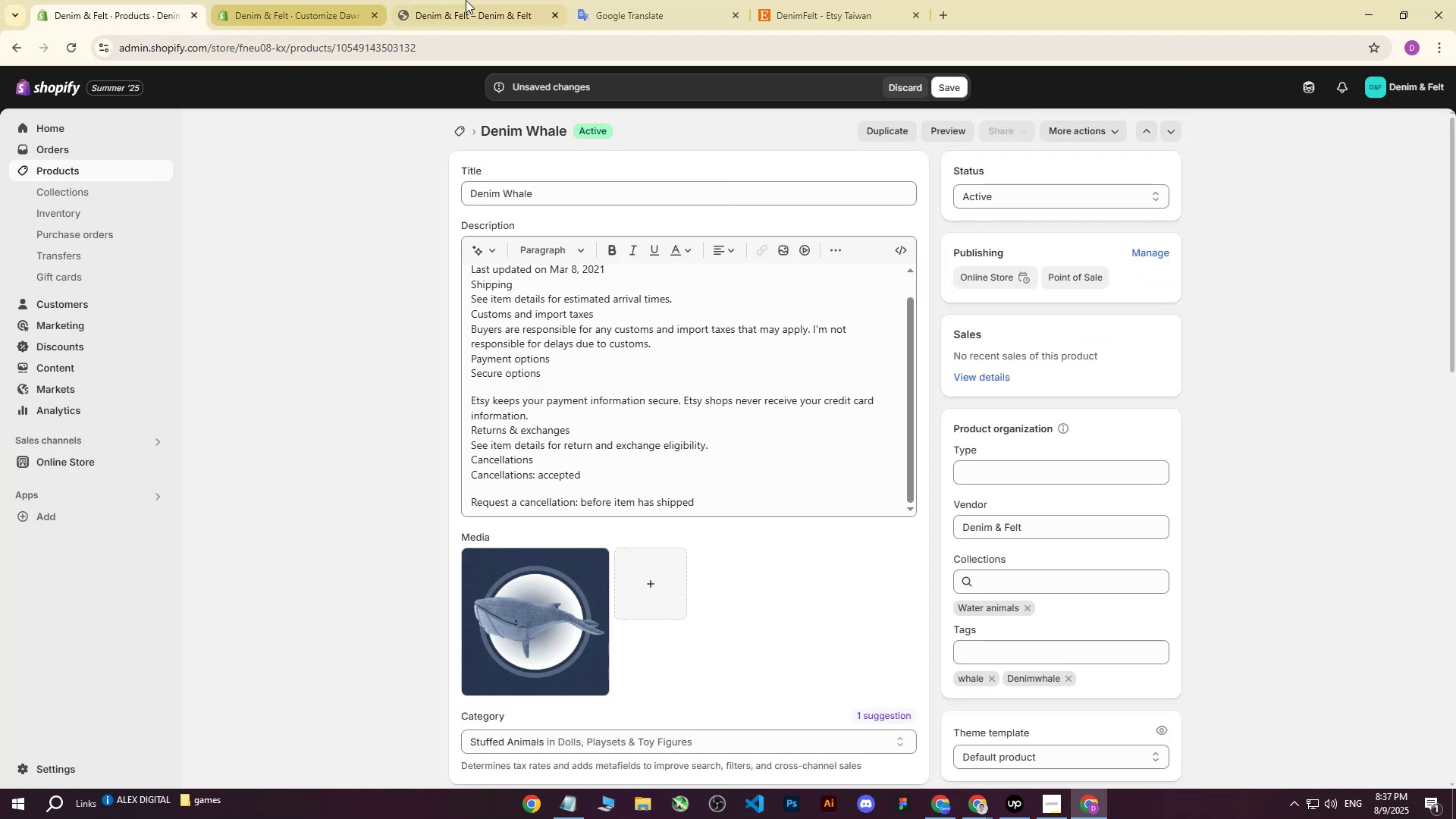 
left_click([504, 0])
 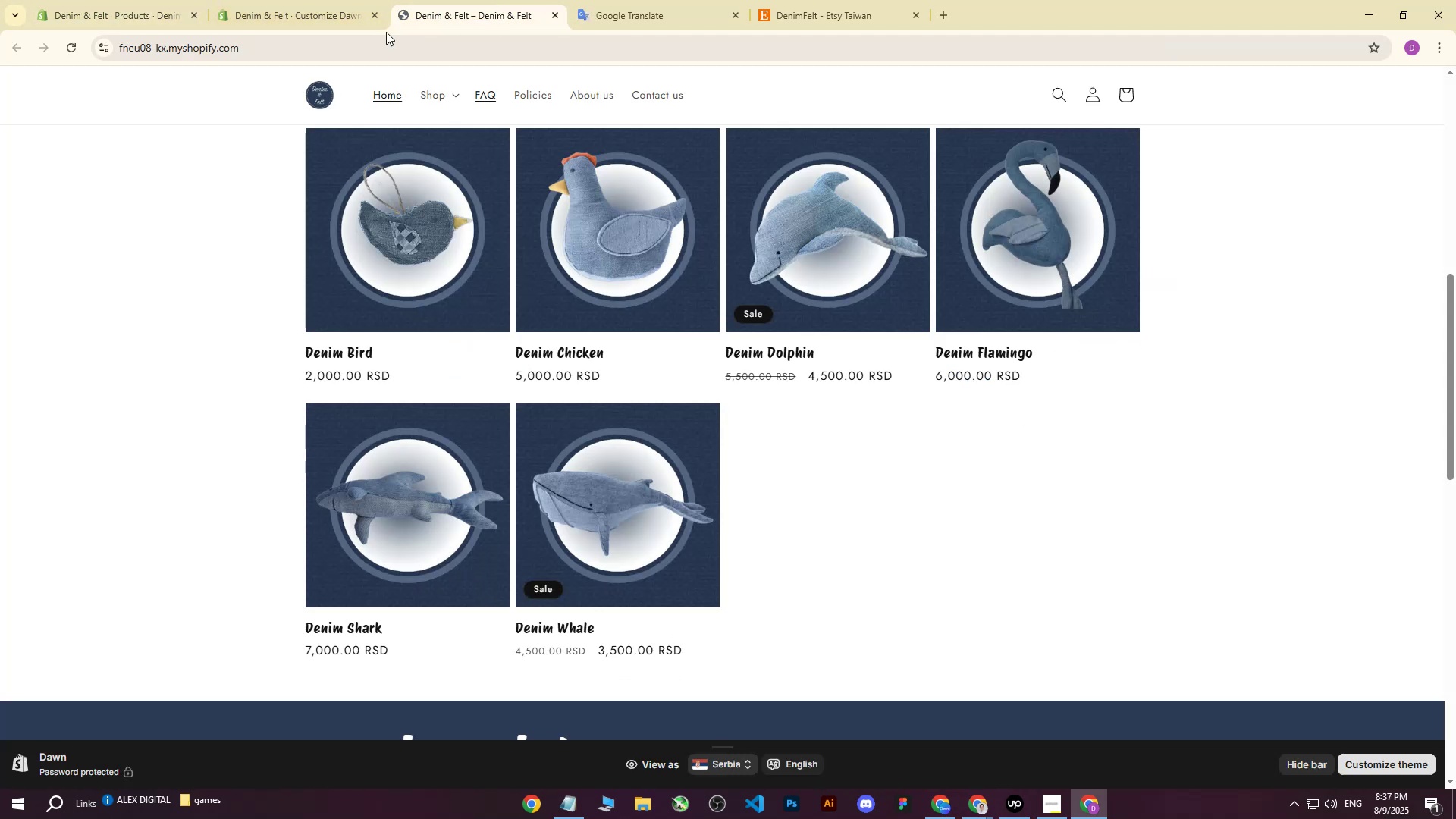 
left_click([143, 0])
 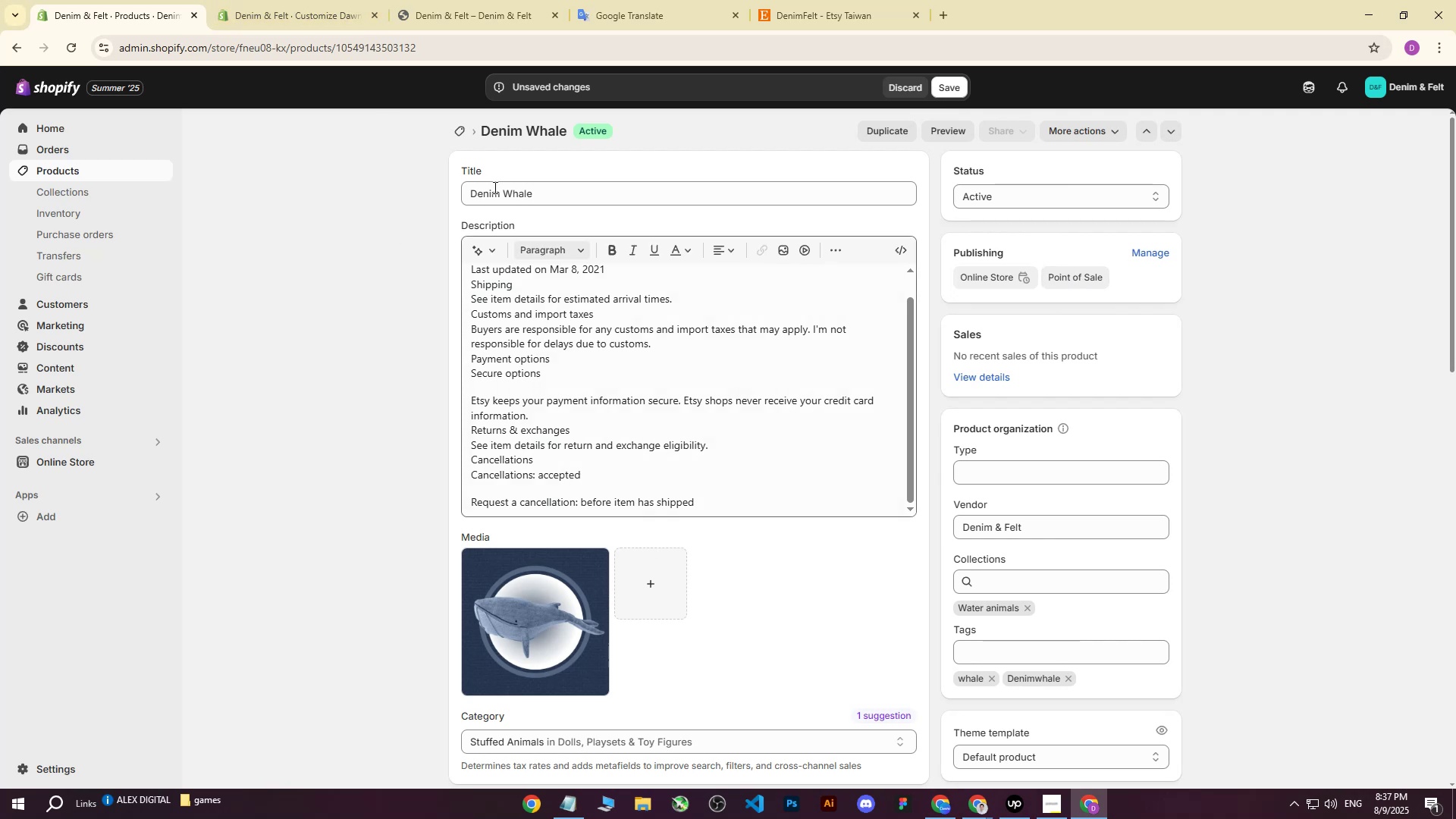 
left_click([337, 0])
 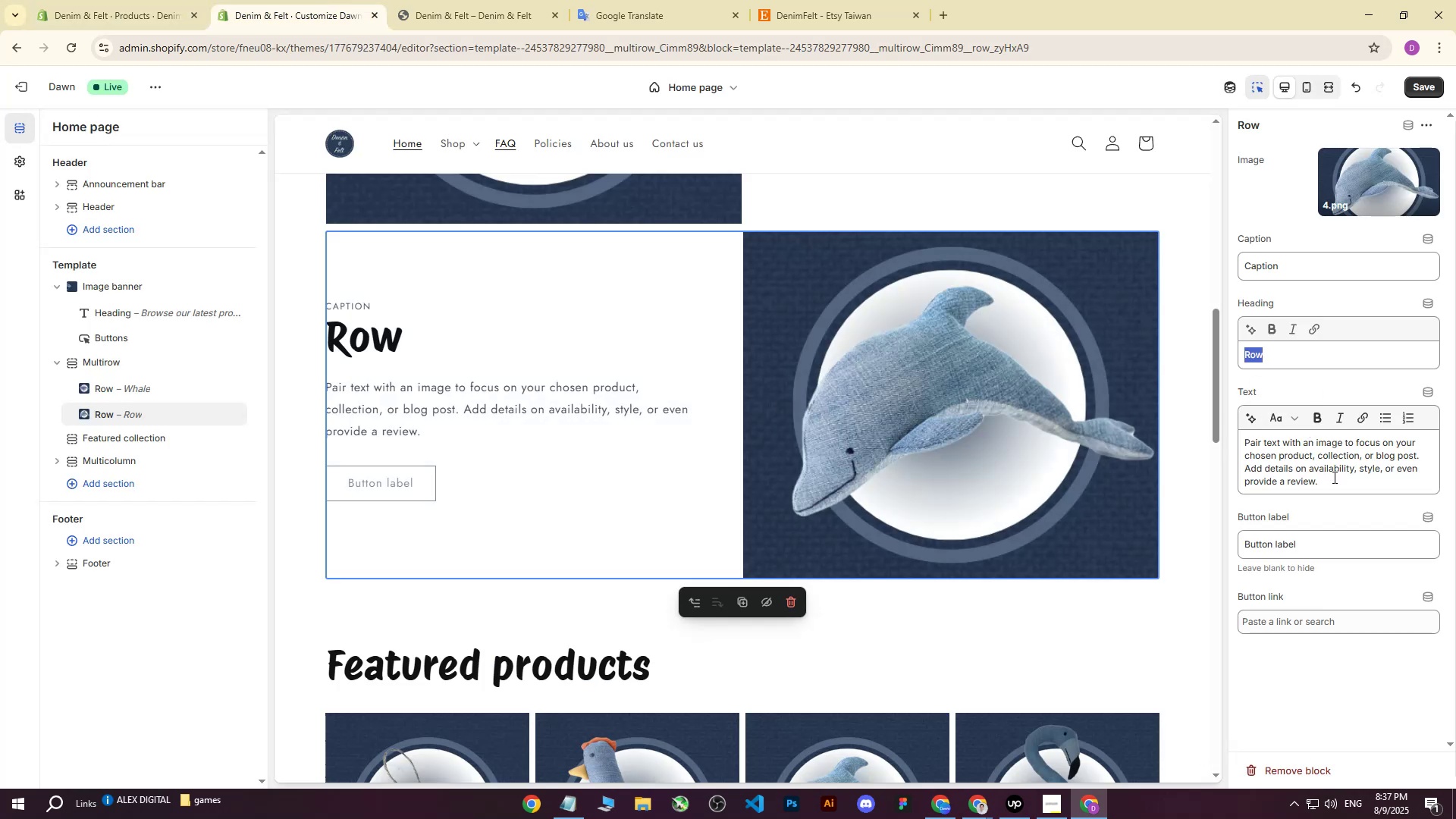 
left_click([1279, 357])
 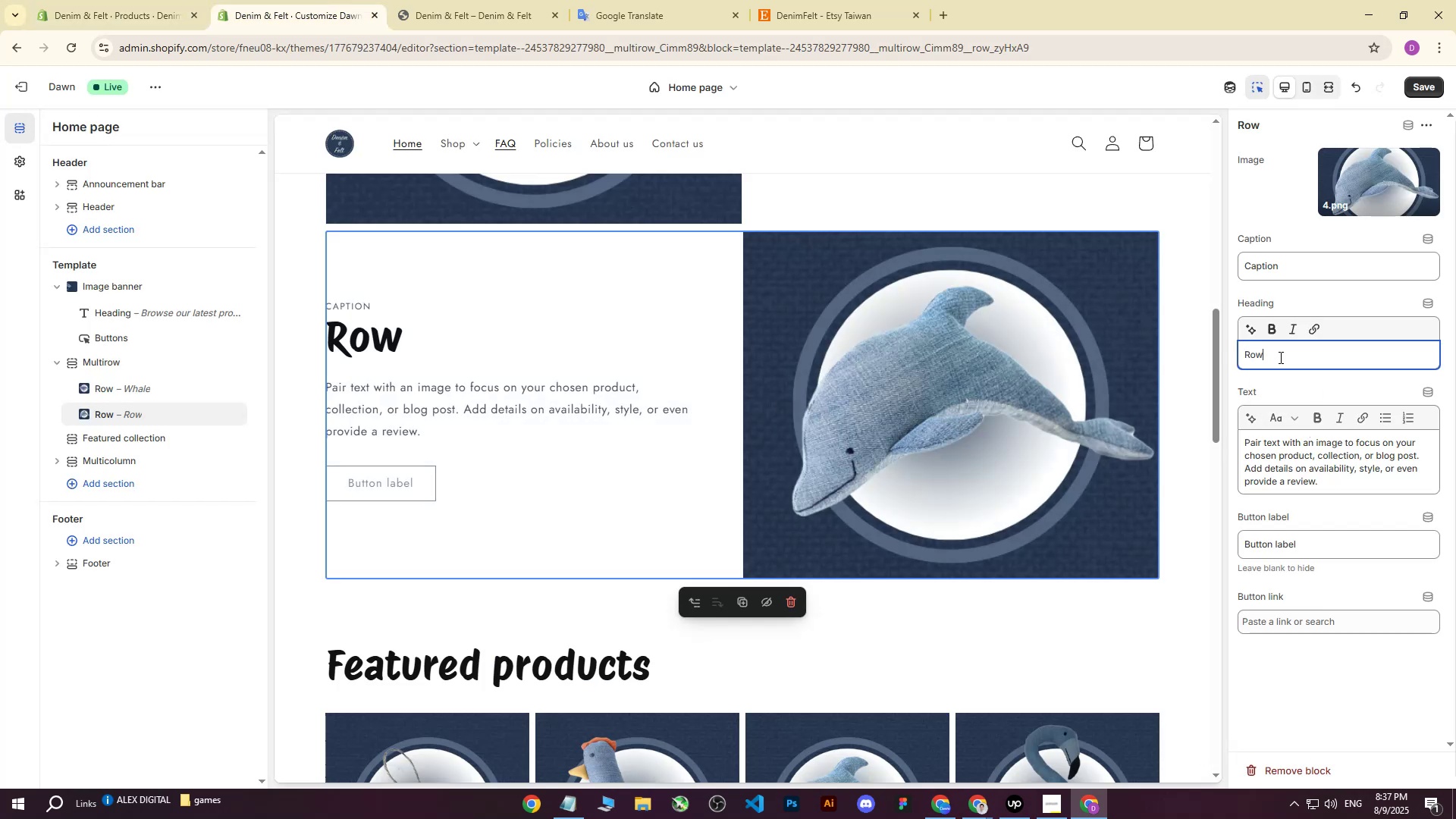 
left_click_drag(start_coordinate=[1279, 357], to_coordinate=[1231, 359])
 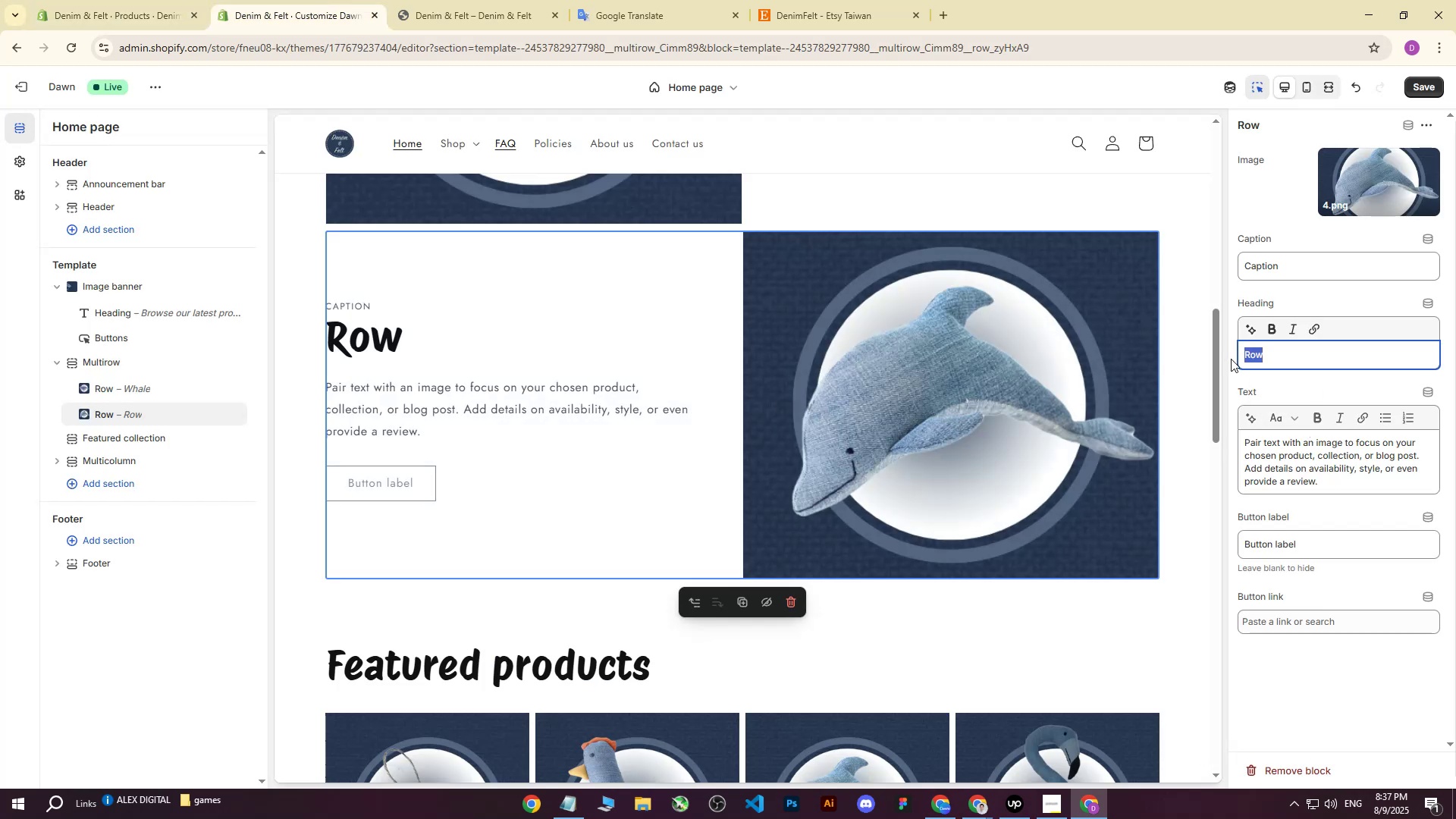 
type(Dolphin)
 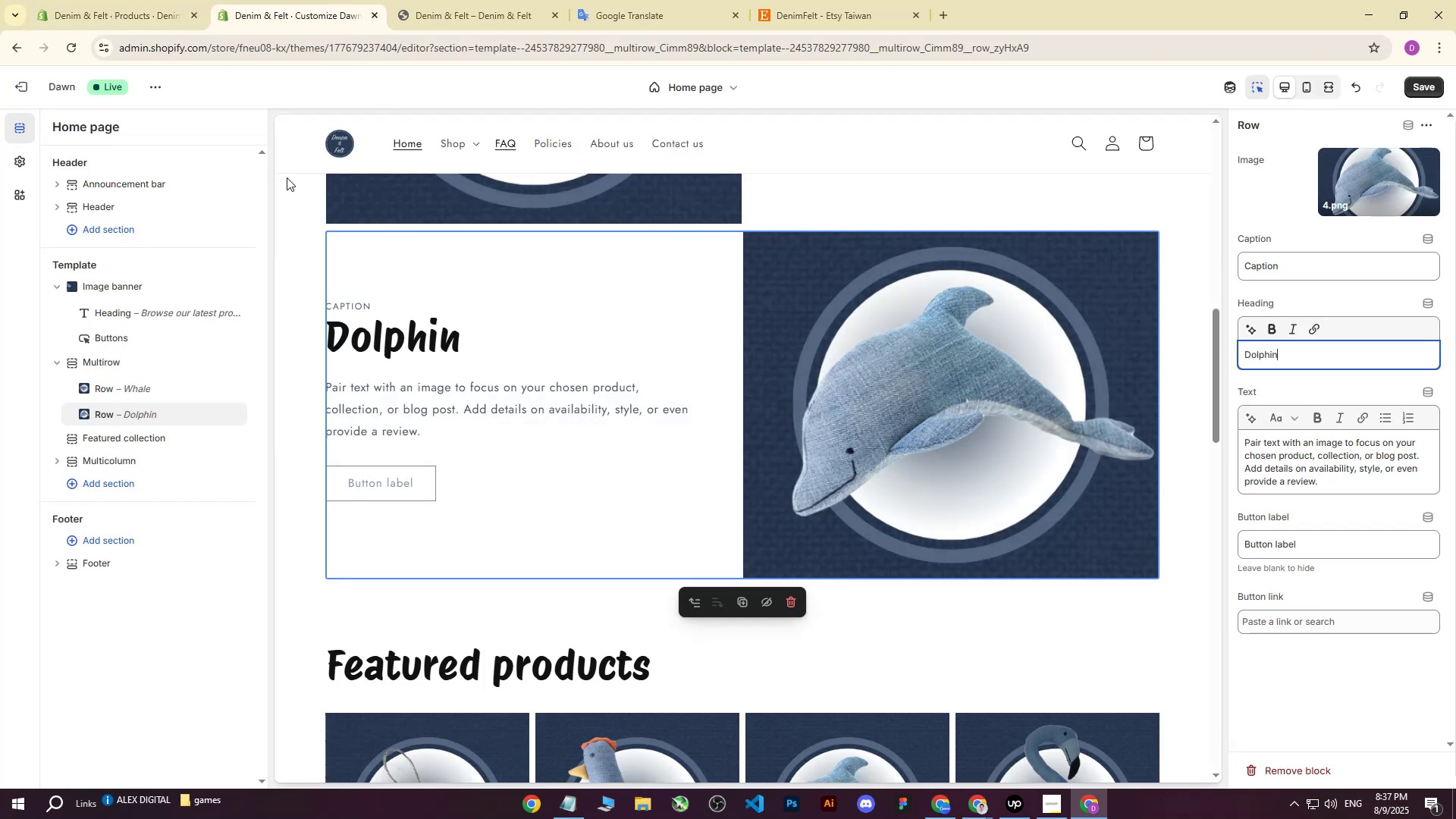 
left_click([118, 0])
 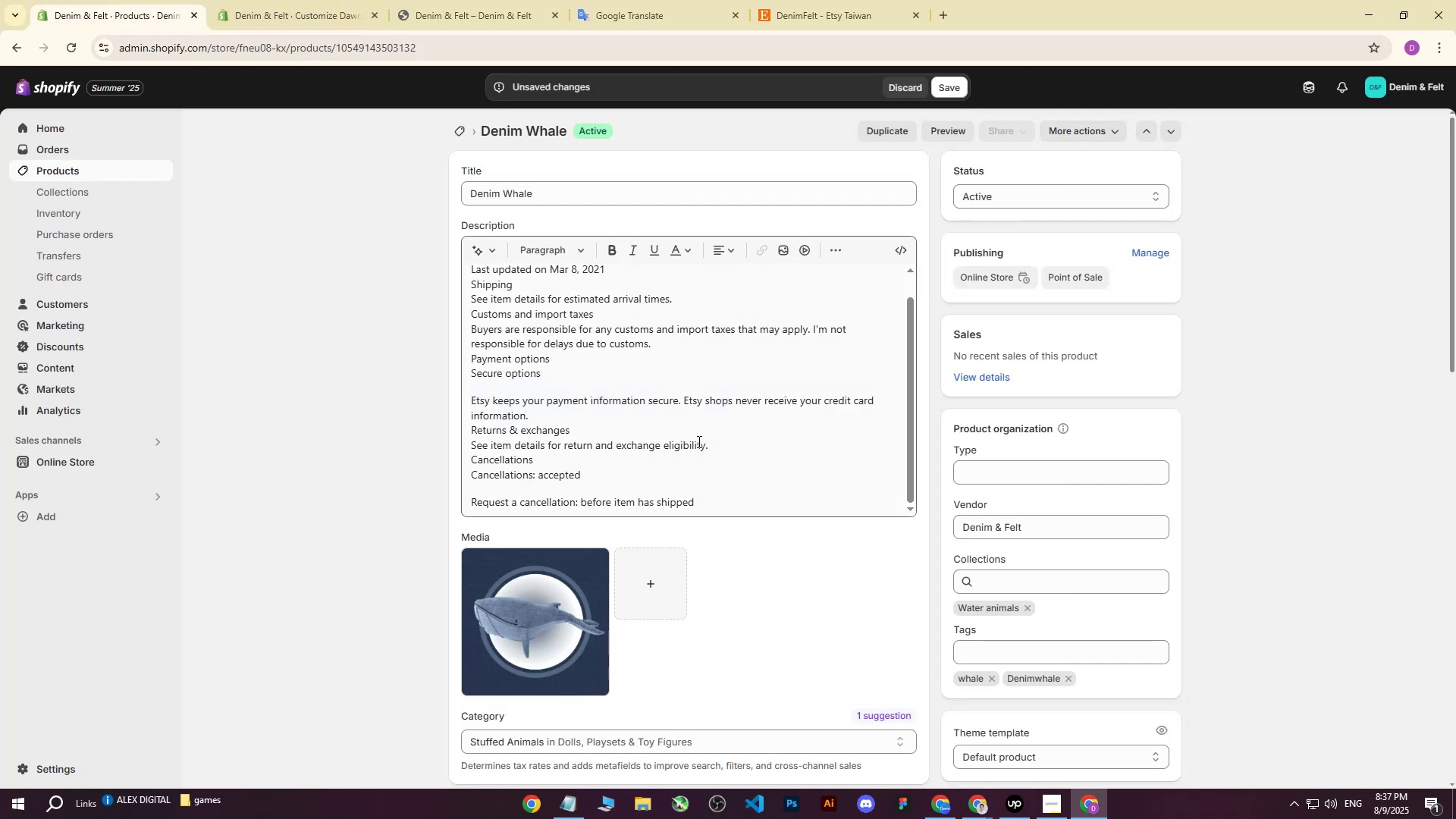 
left_click_drag(start_coordinate=[715, 509], to_coordinate=[762, 488])
 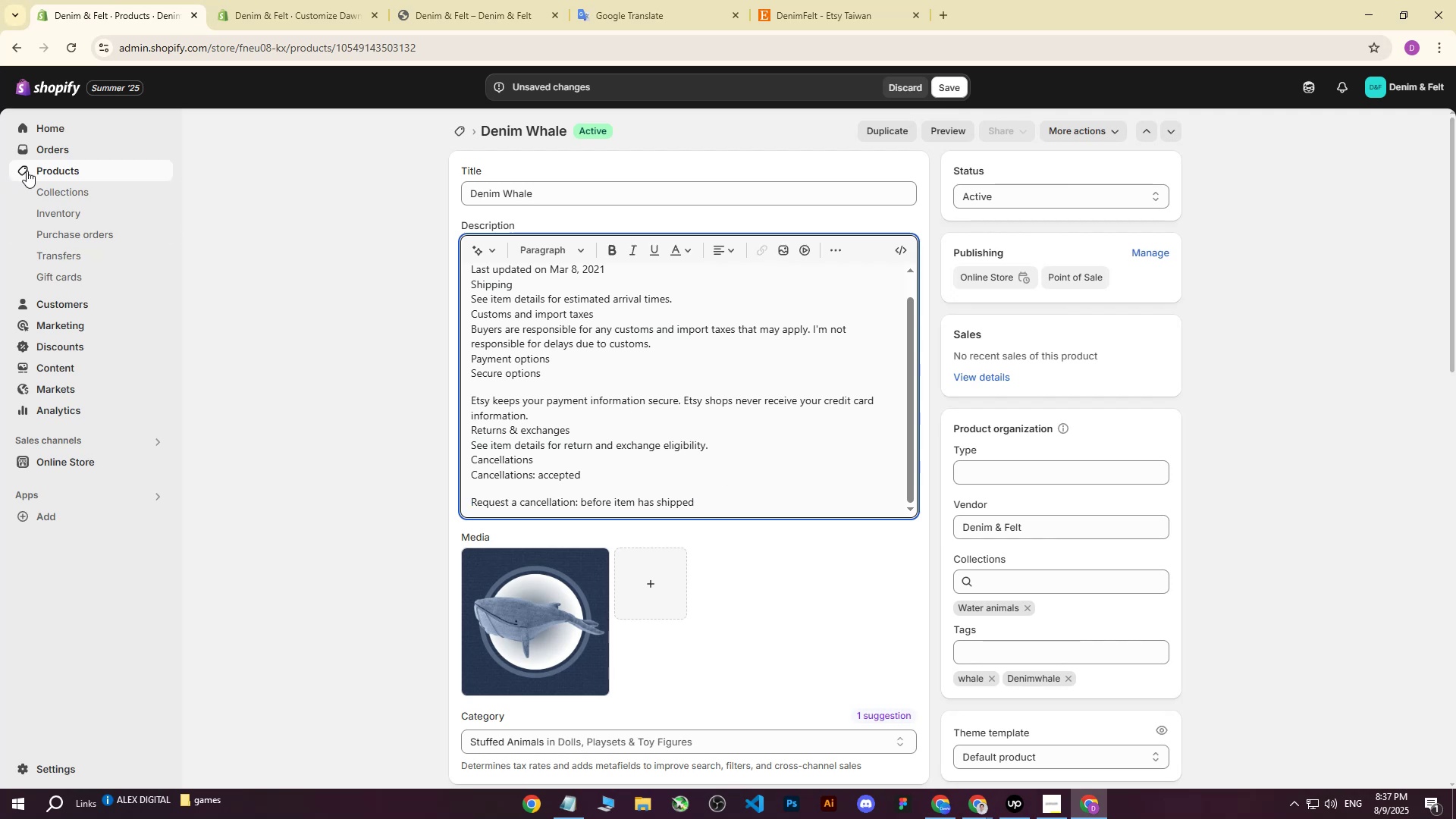 
left_click([52, 167])
 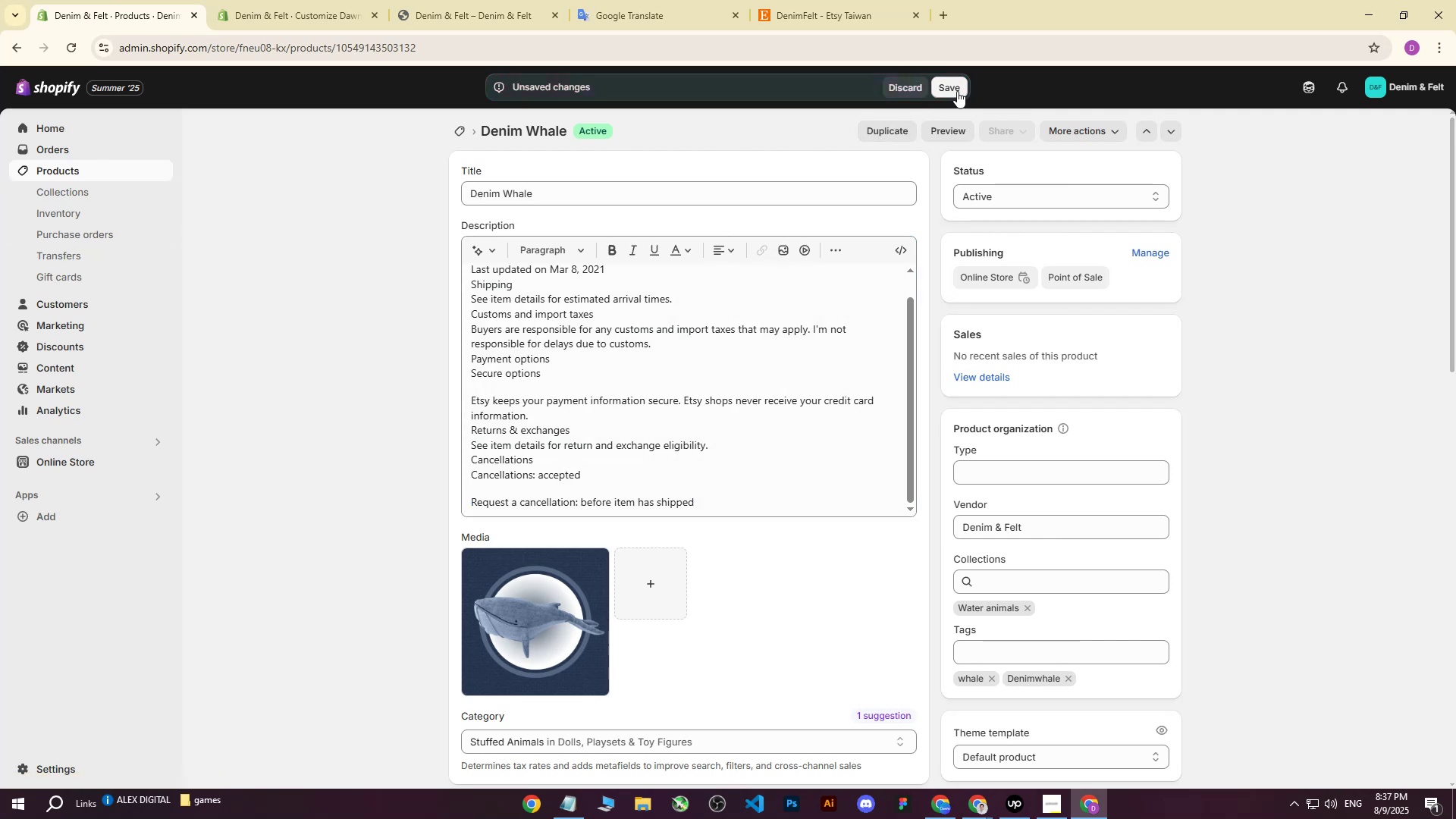 
scroll: coordinate [751, 328], scroll_direction: down, amount: 5.0
 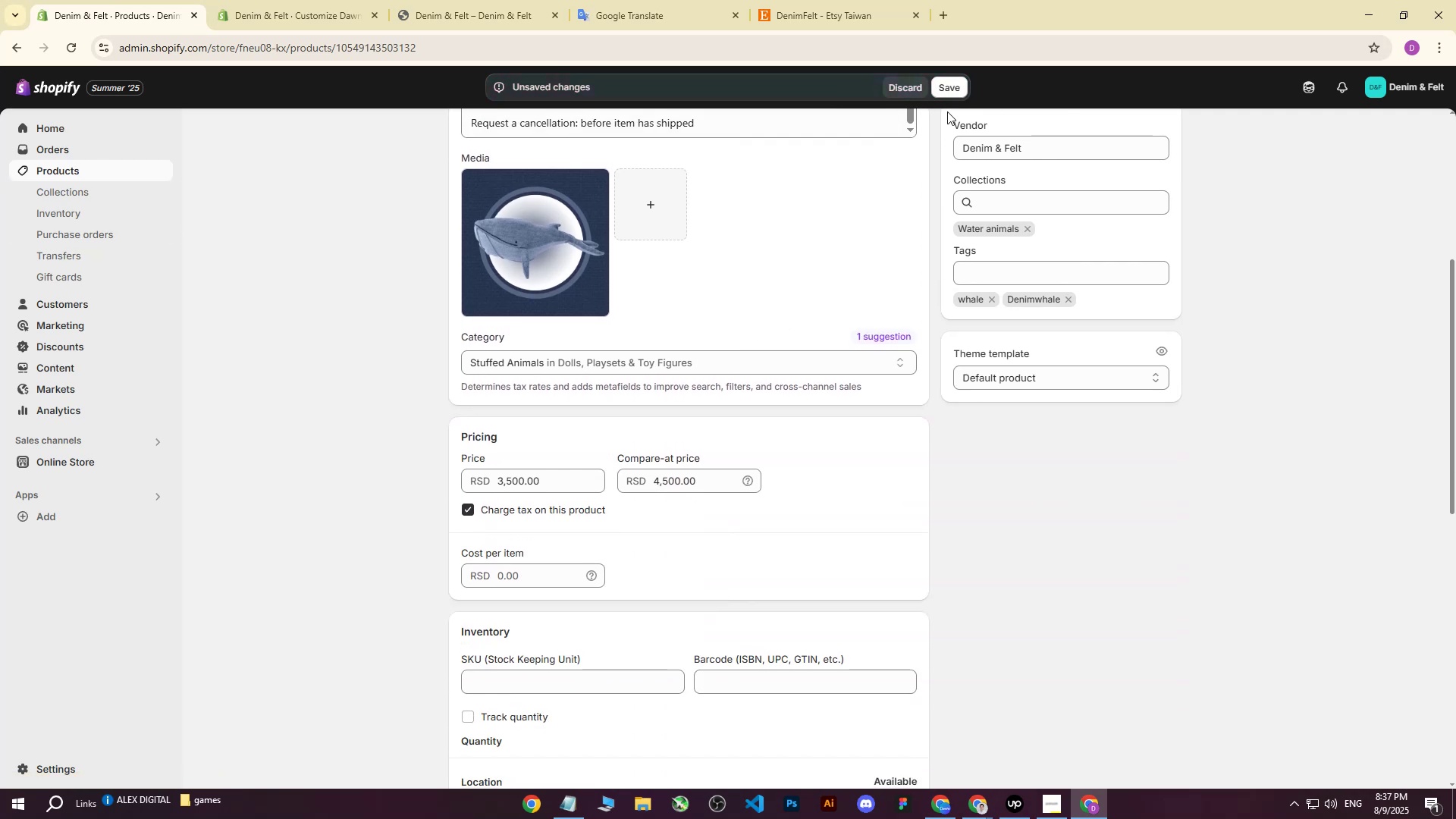 
left_click([957, 94])
 